 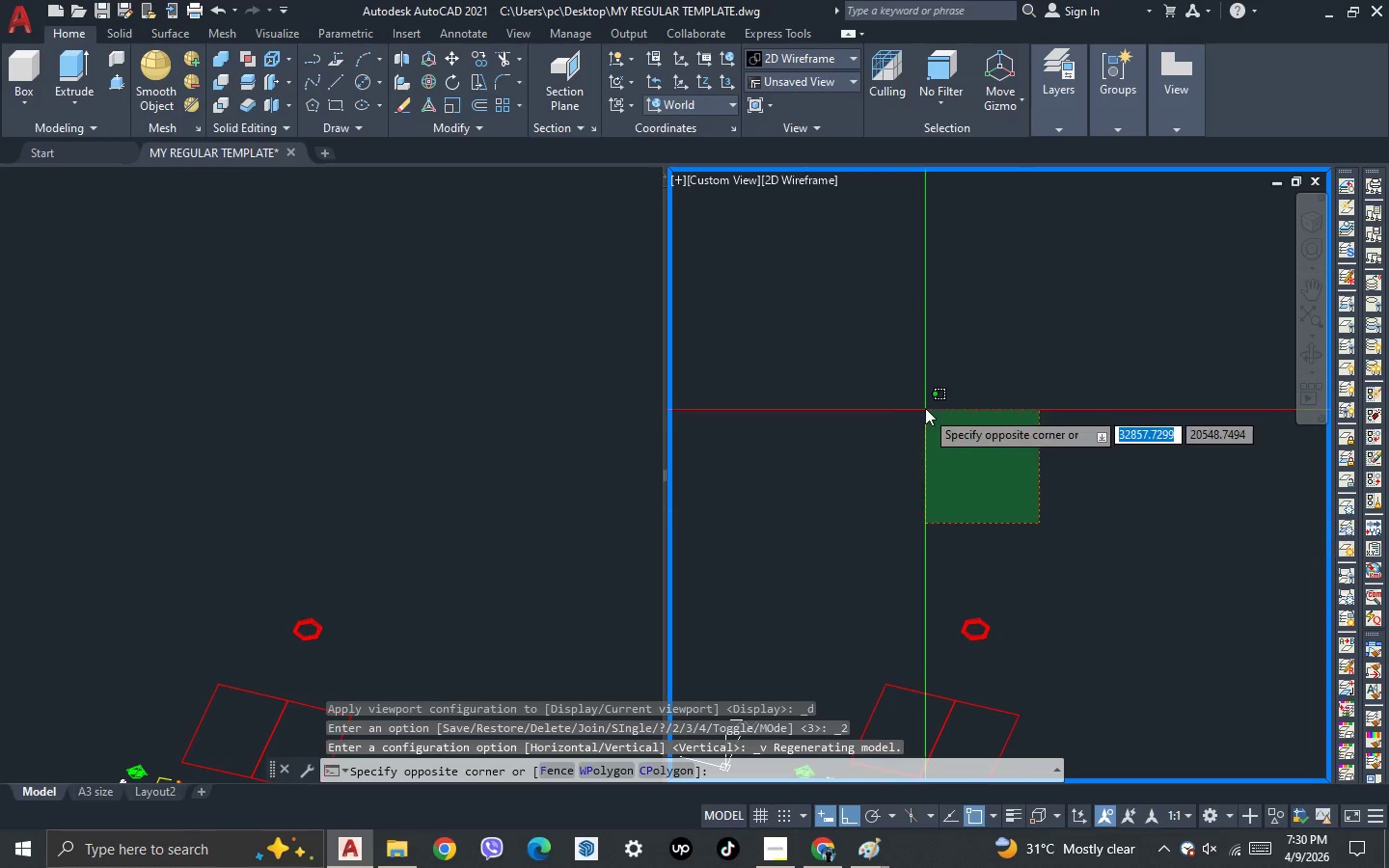 
left_click([925, 408])
 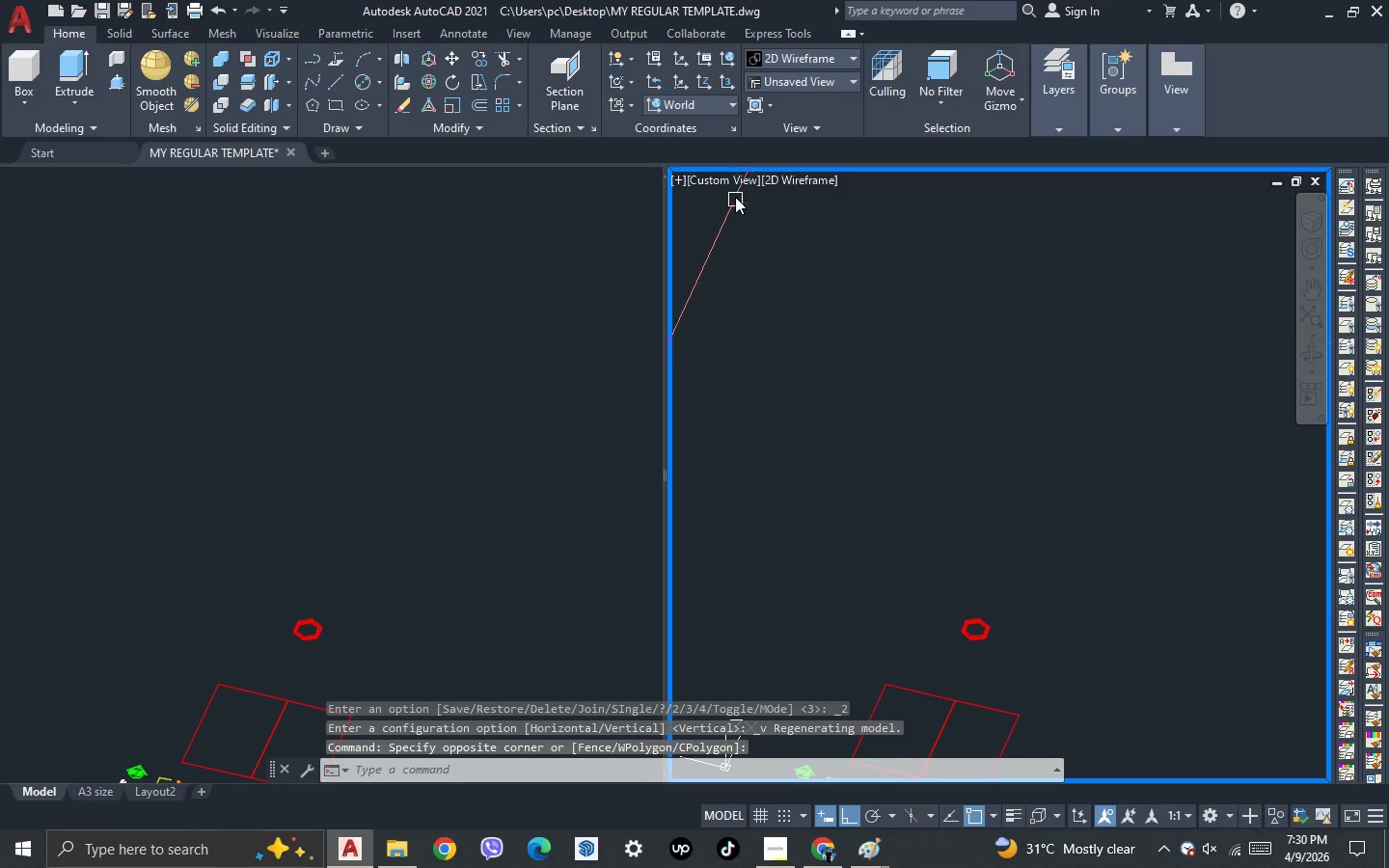 
left_click([735, 190])
 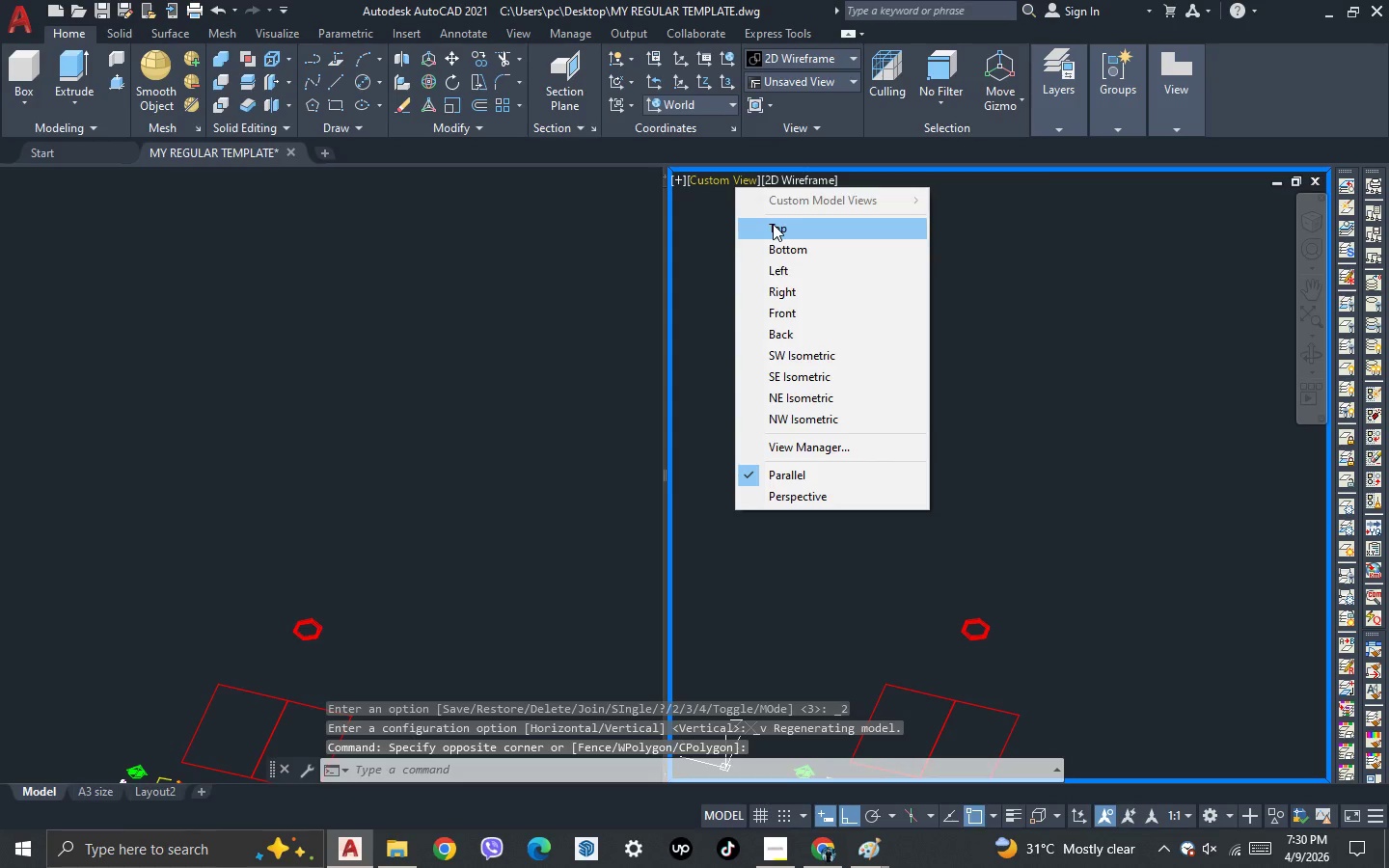 
left_click([774, 225])
 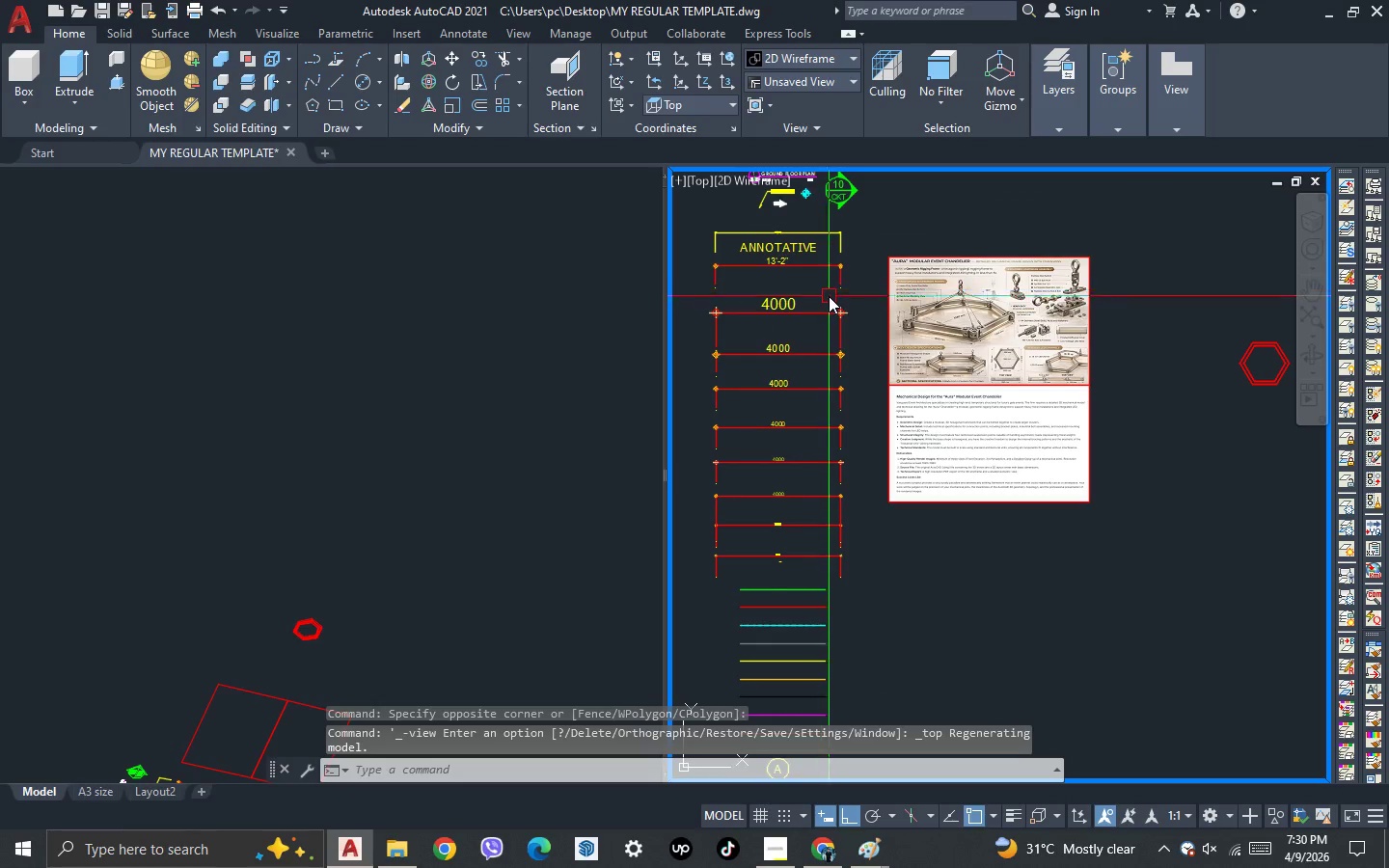 
scroll: coordinate [786, 339], scroll_direction: up, amount: 3.0
 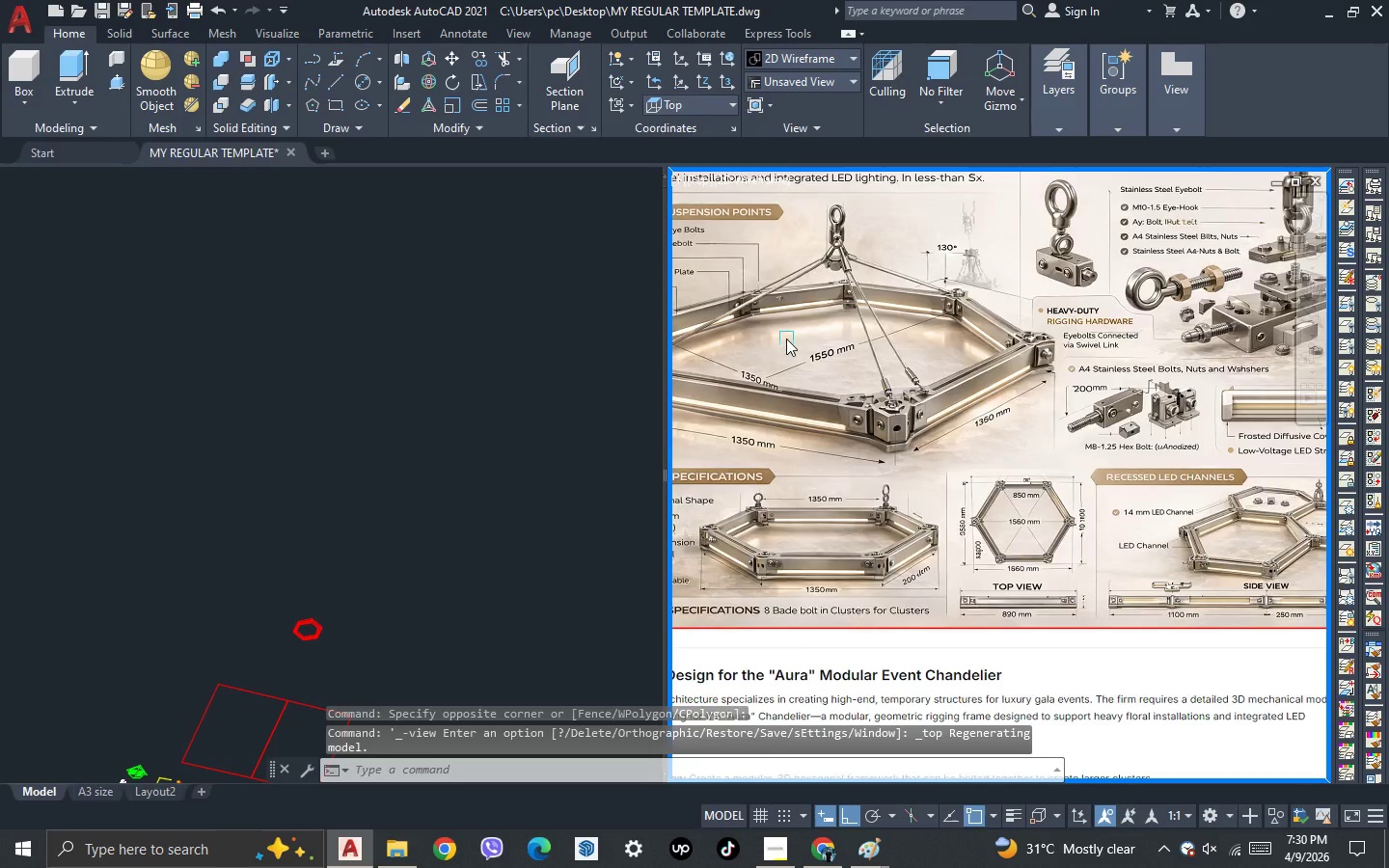 
scroll: coordinate [786, 339], scroll_direction: down, amount: 1.0
 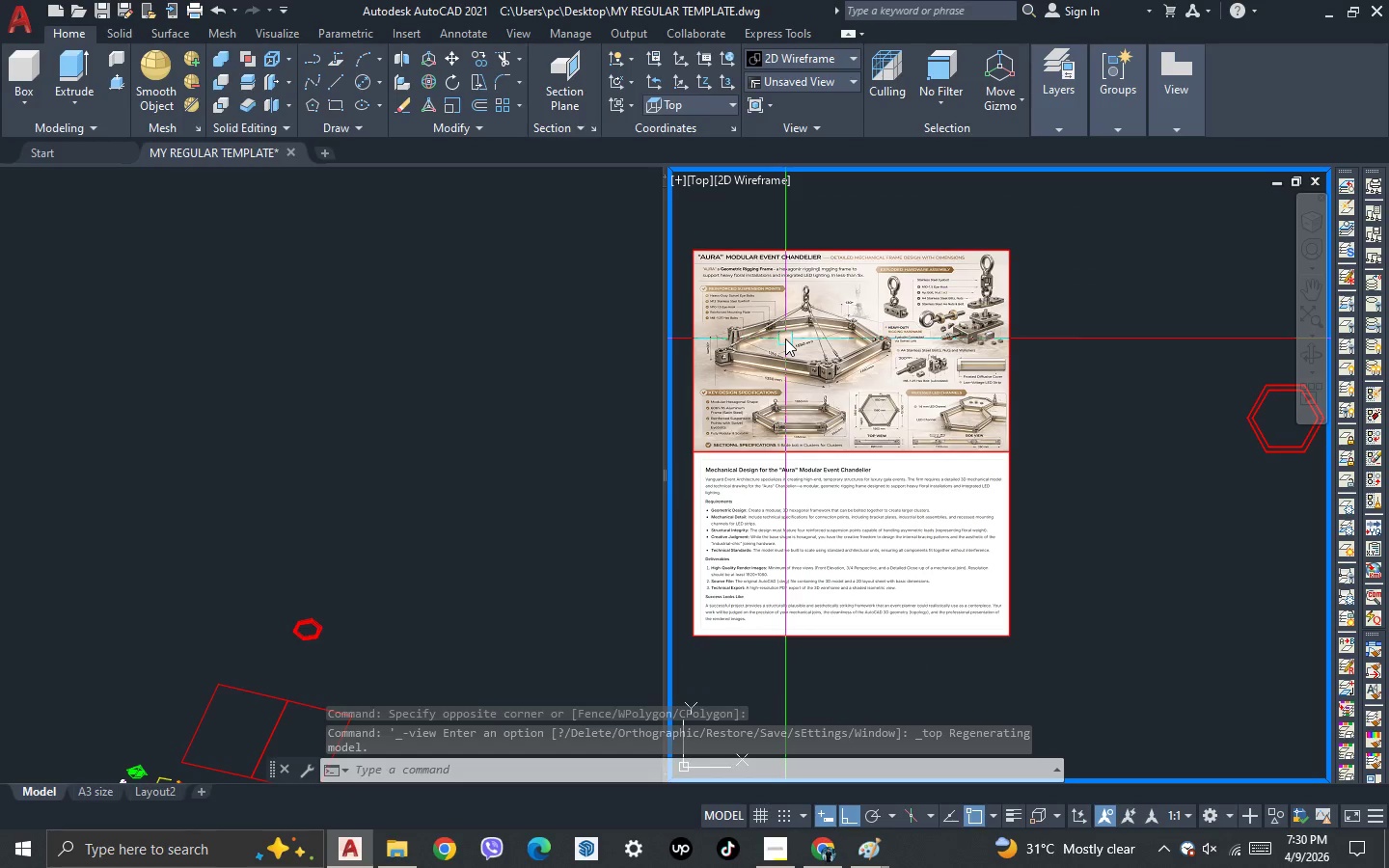 
scroll: coordinate [785, 339], scroll_direction: up, amount: 2.0
 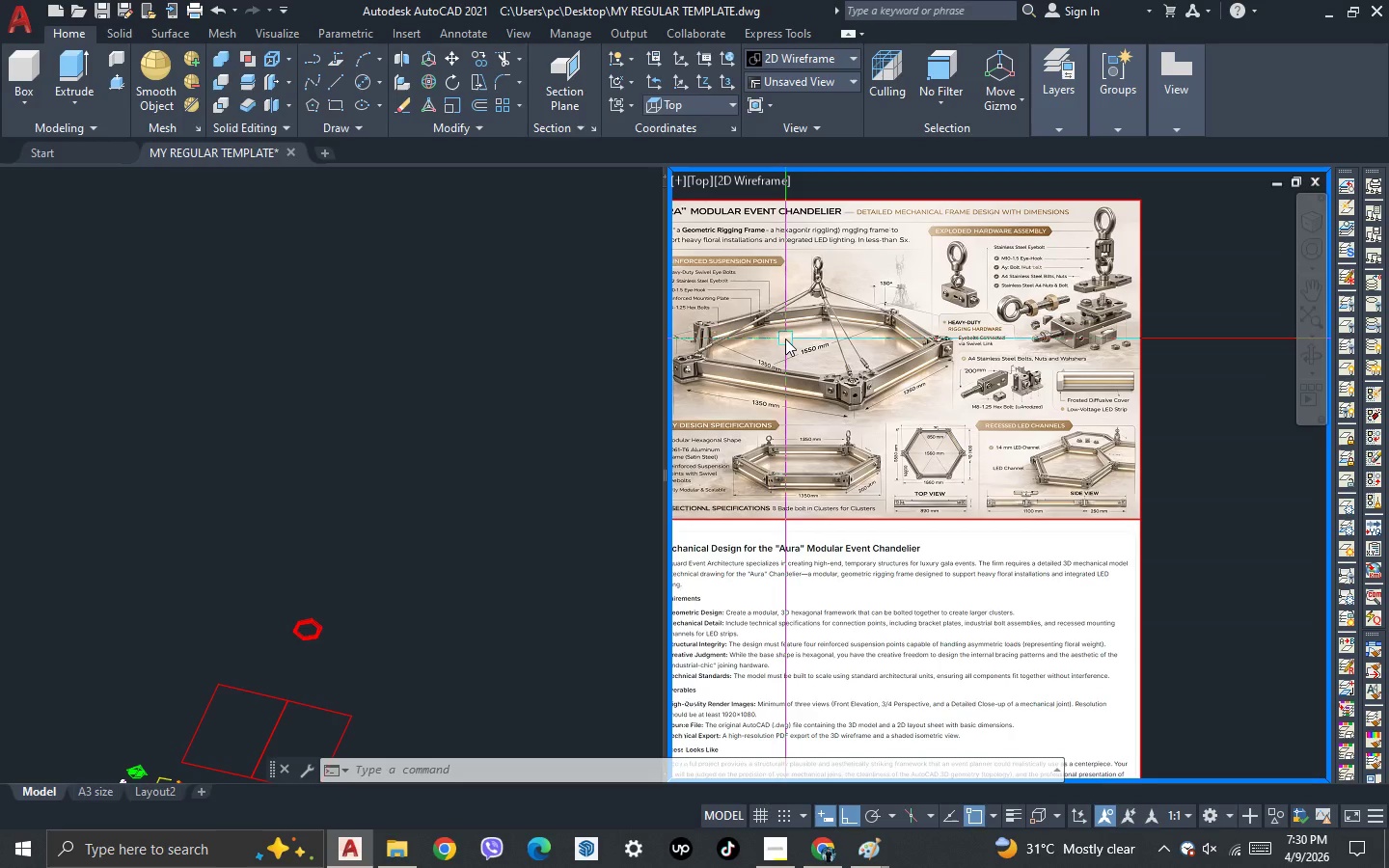 
scroll: coordinate [785, 339], scroll_direction: down, amount: 1.0
 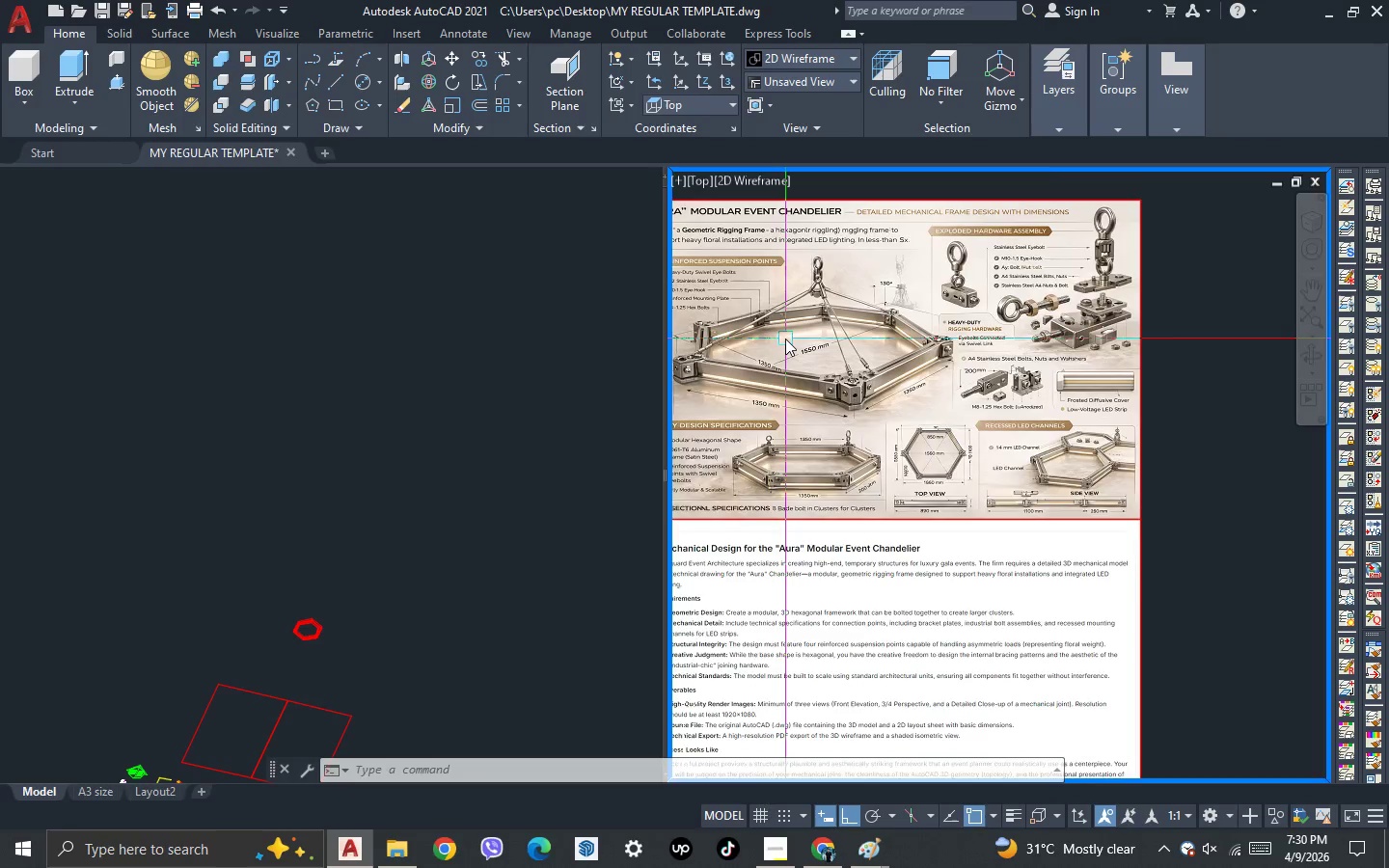 
scroll: coordinate [785, 339], scroll_direction: up, amount: 1.0
 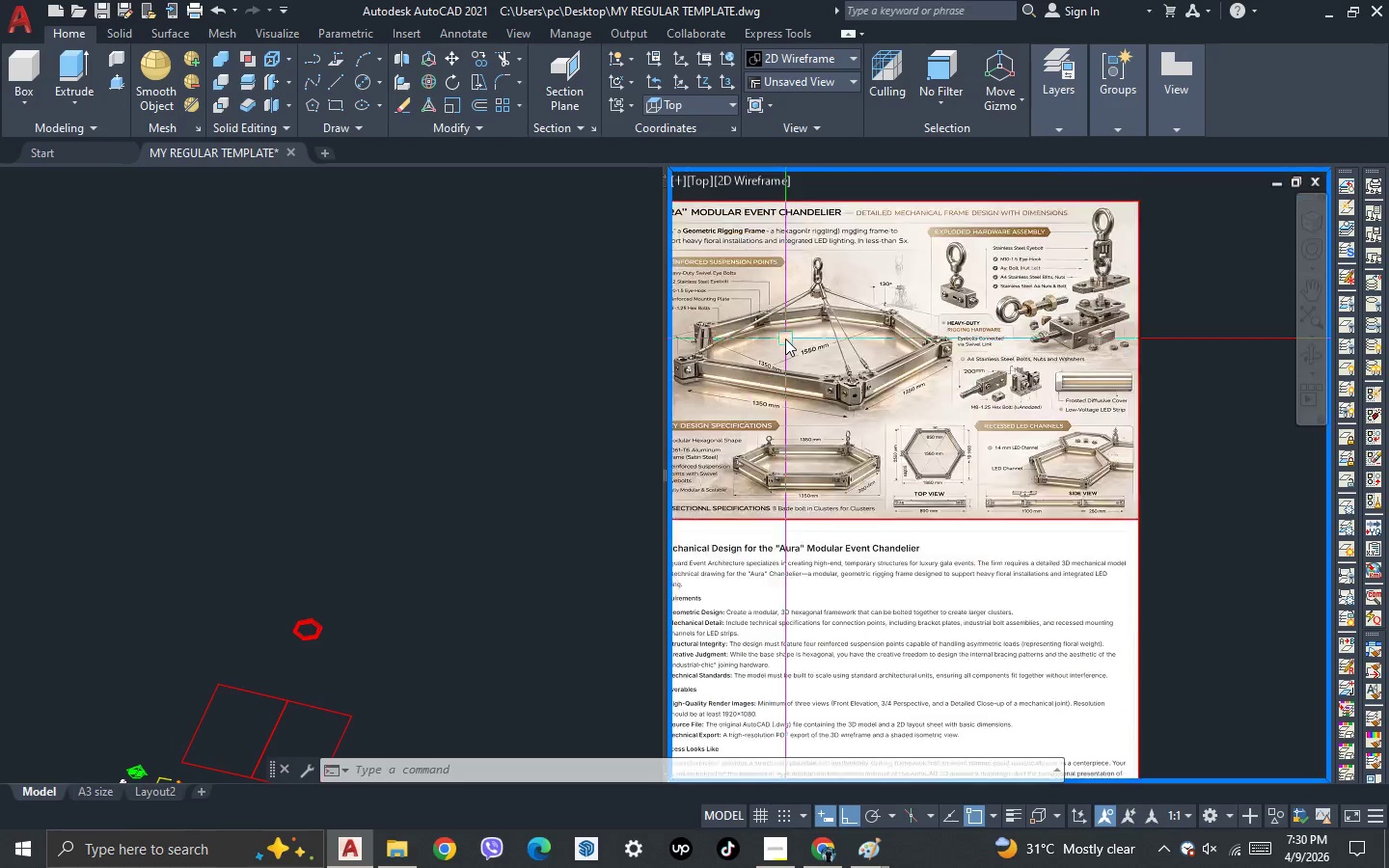 
scroll: coordinate [785, 339], scroll_direction: down, amount: 2.0
 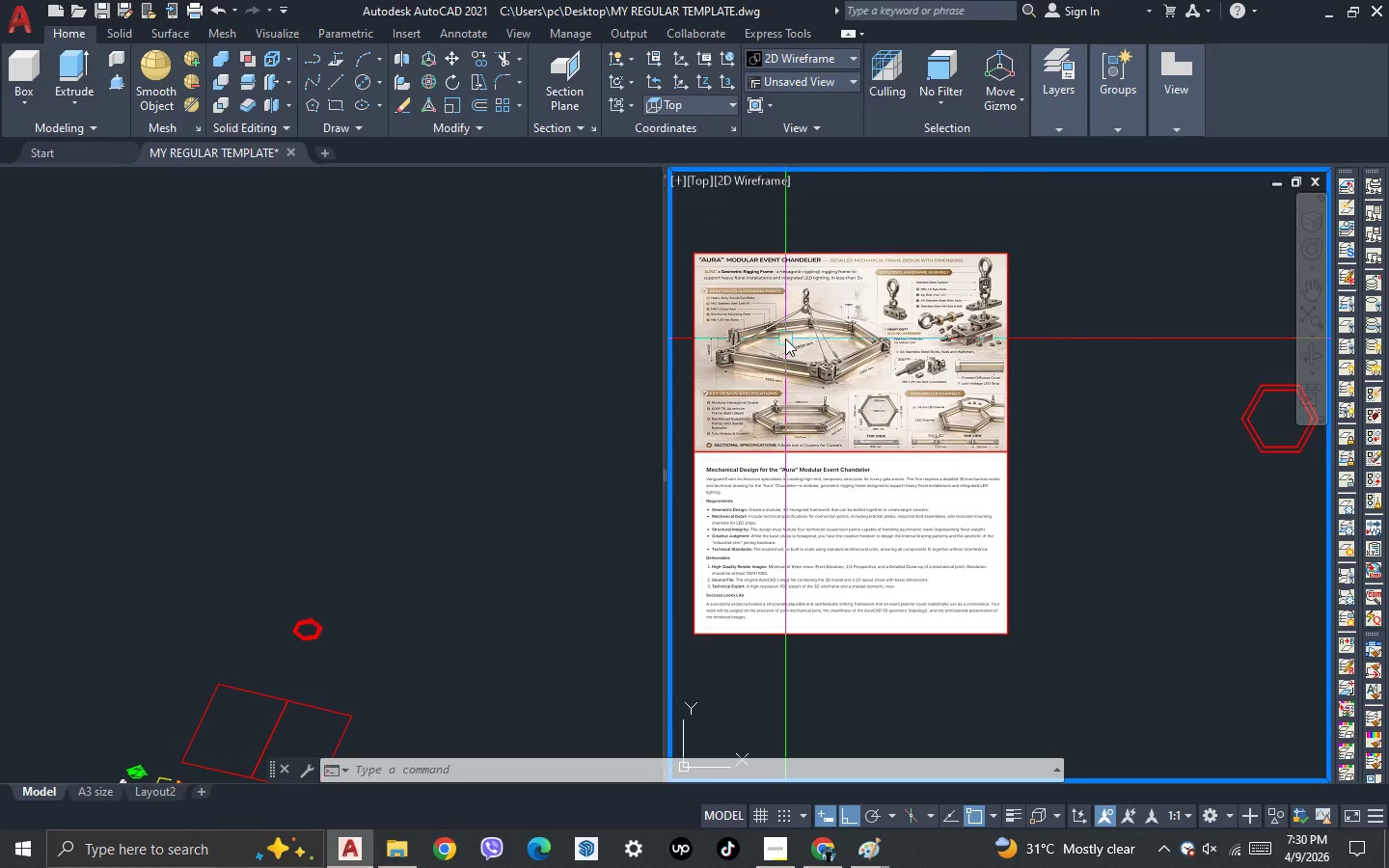 
scroll: coordinate [785, 339], scroll_direction: up, amount: 1.0
 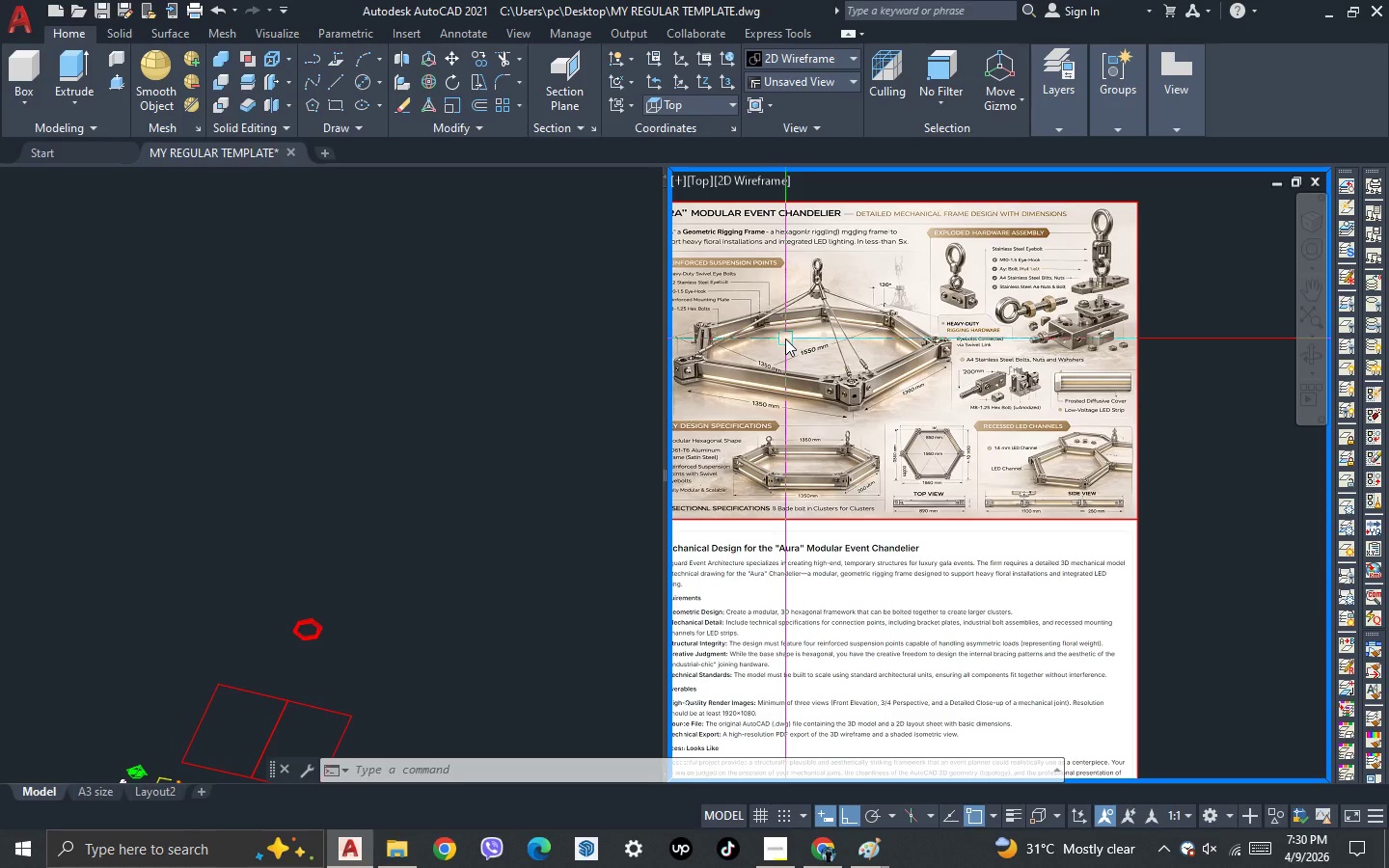 
scroll: coordinate [785, 339], scroll_direction: down, amount: 2.0
 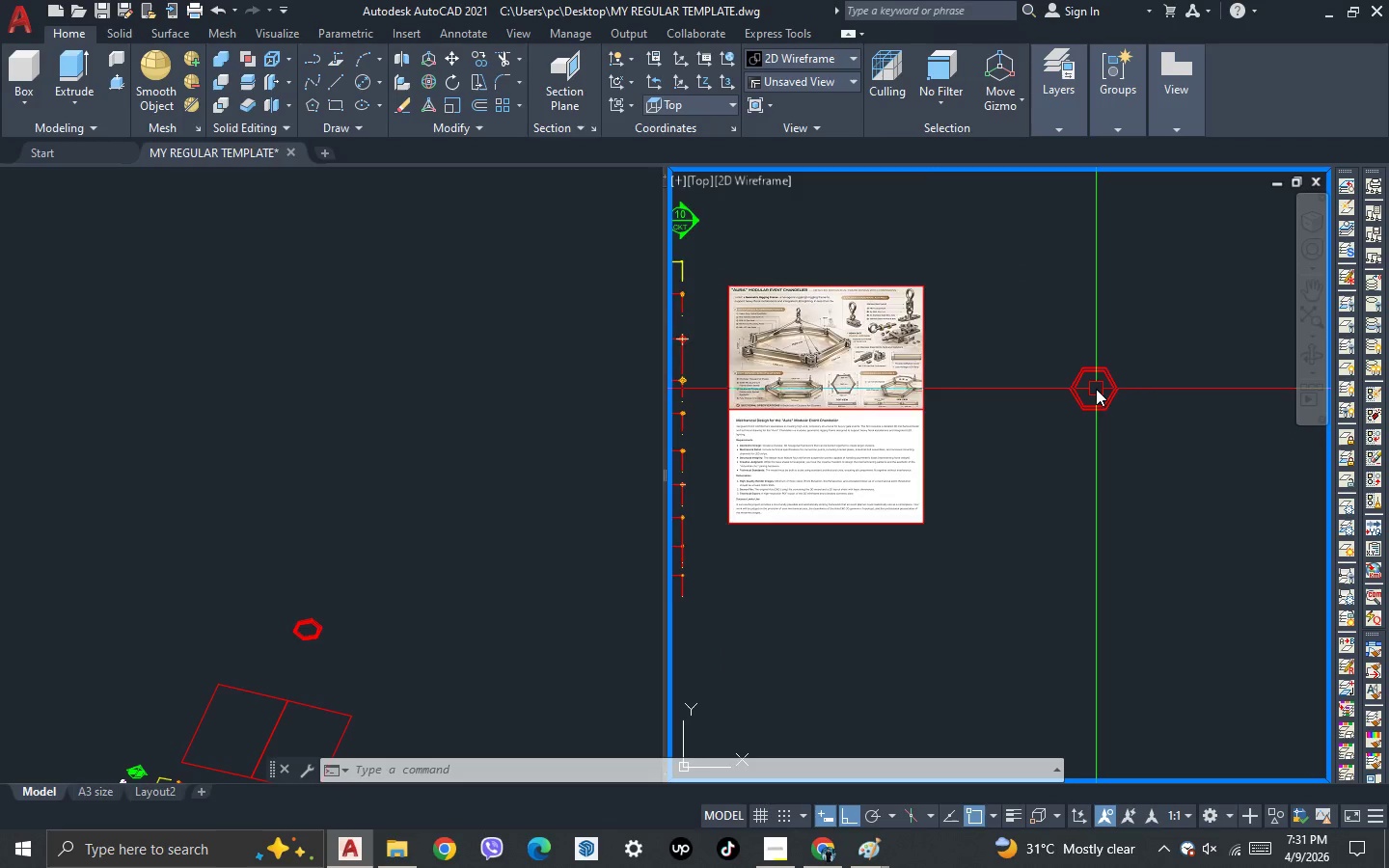 
scroll: coordinate [681, 307], scroll_direction: up, amount: 3.0
 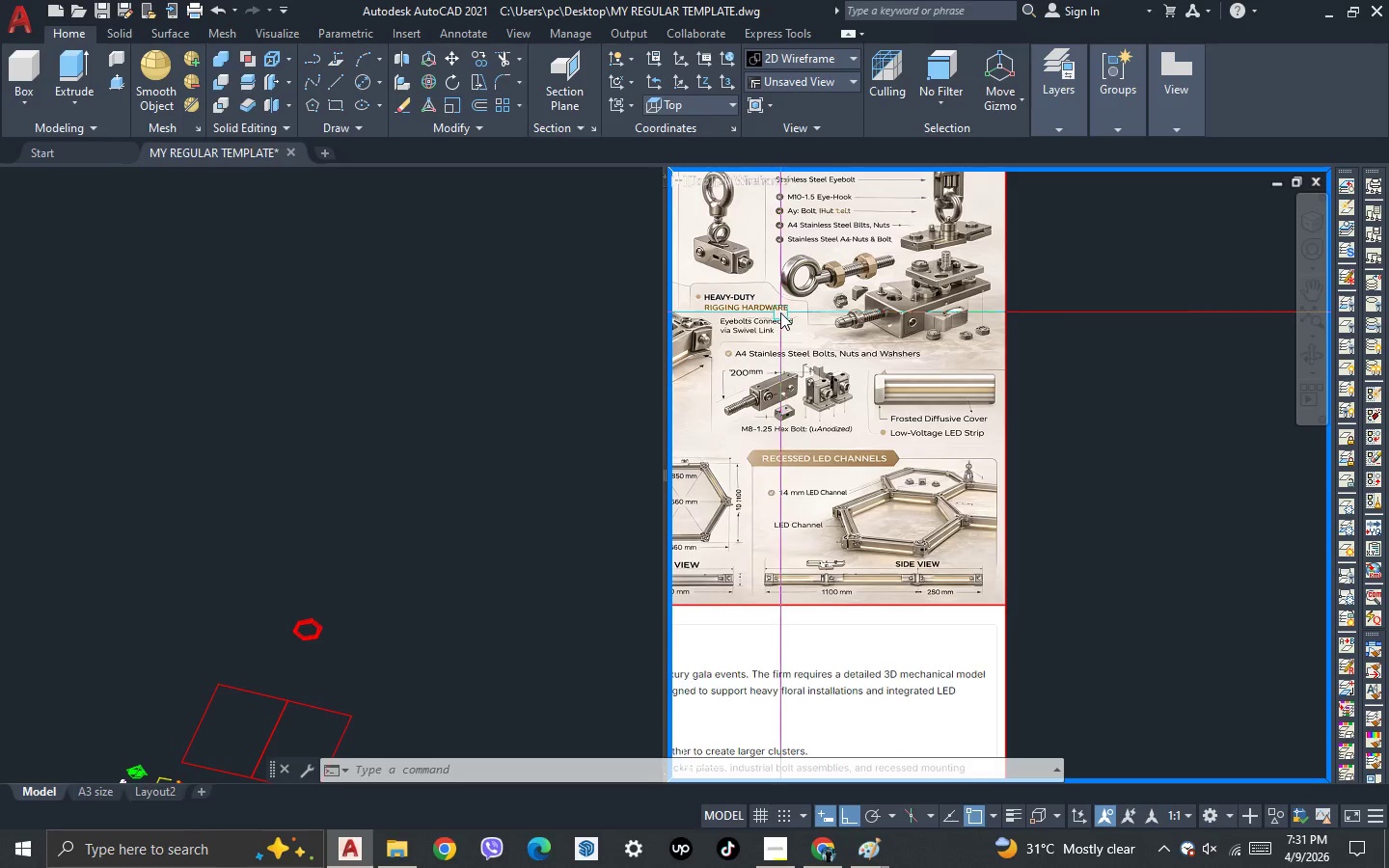 
scroll: coordinate [780, 312], scroll_direction: down, amount: 1.0
 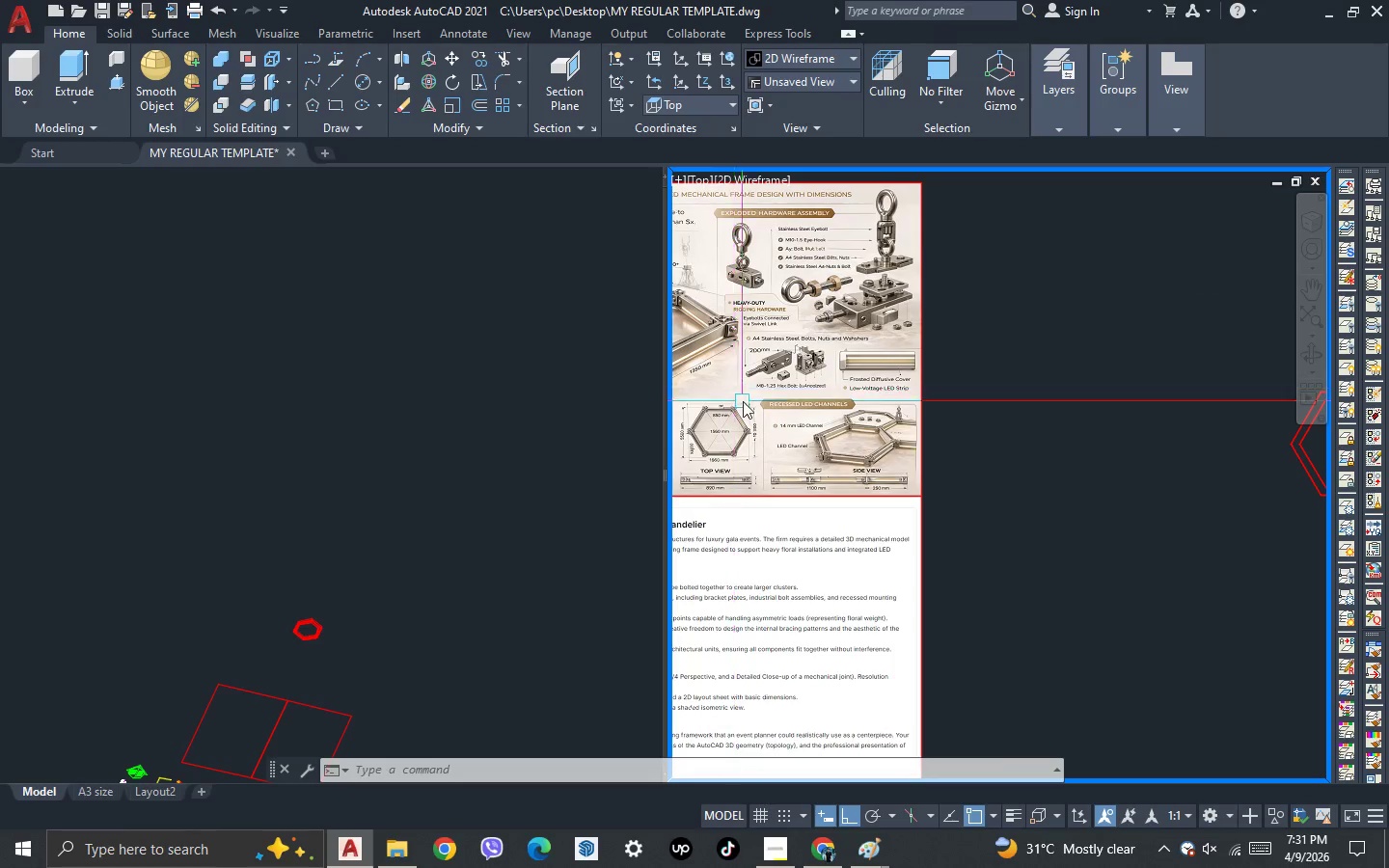 
scroll: coordinate [878, 456], scroll_direction: up, amount: 2.0
 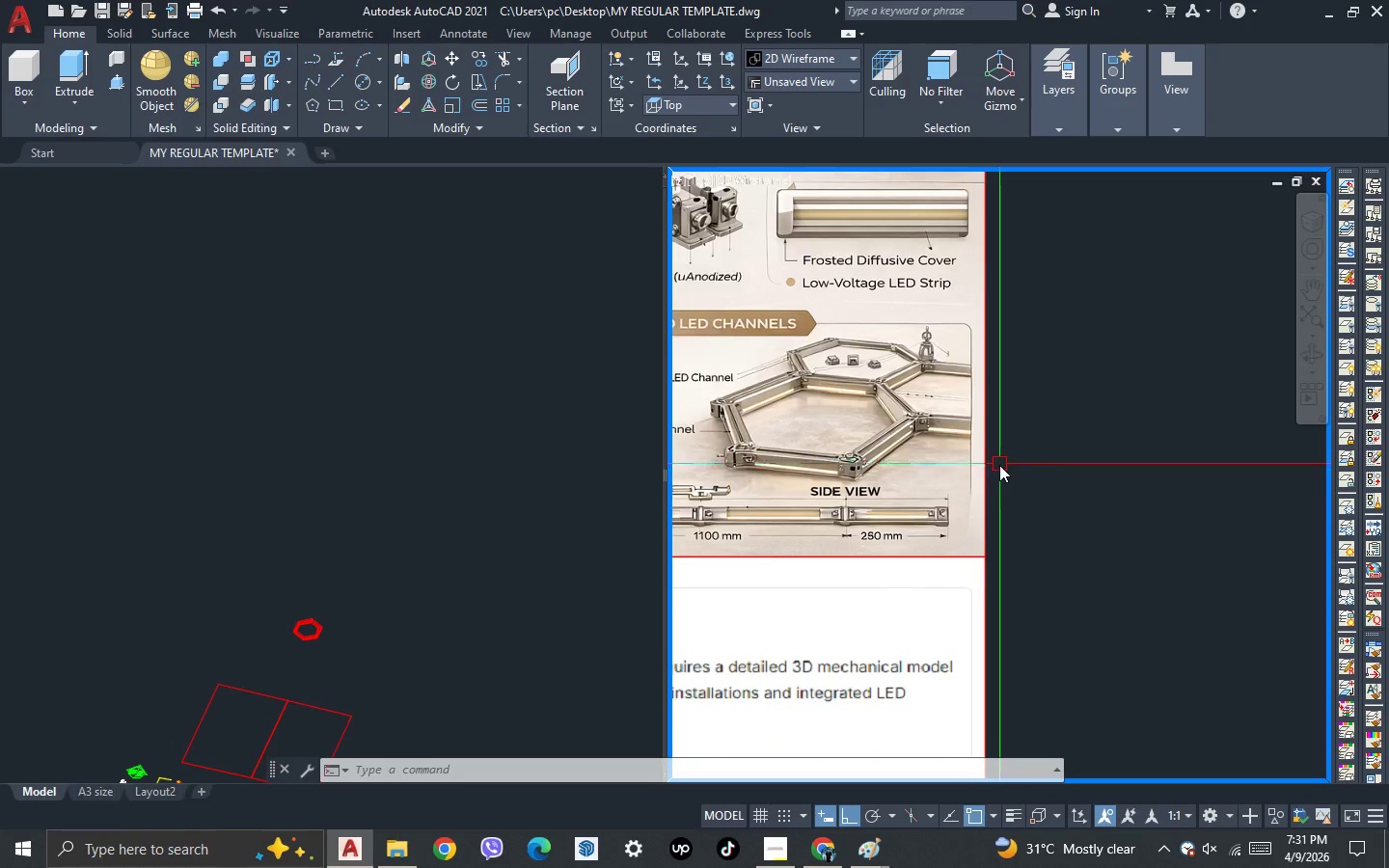 
scroll: coordinate [999, 464], scroll_direction: down, amount: 1.0
 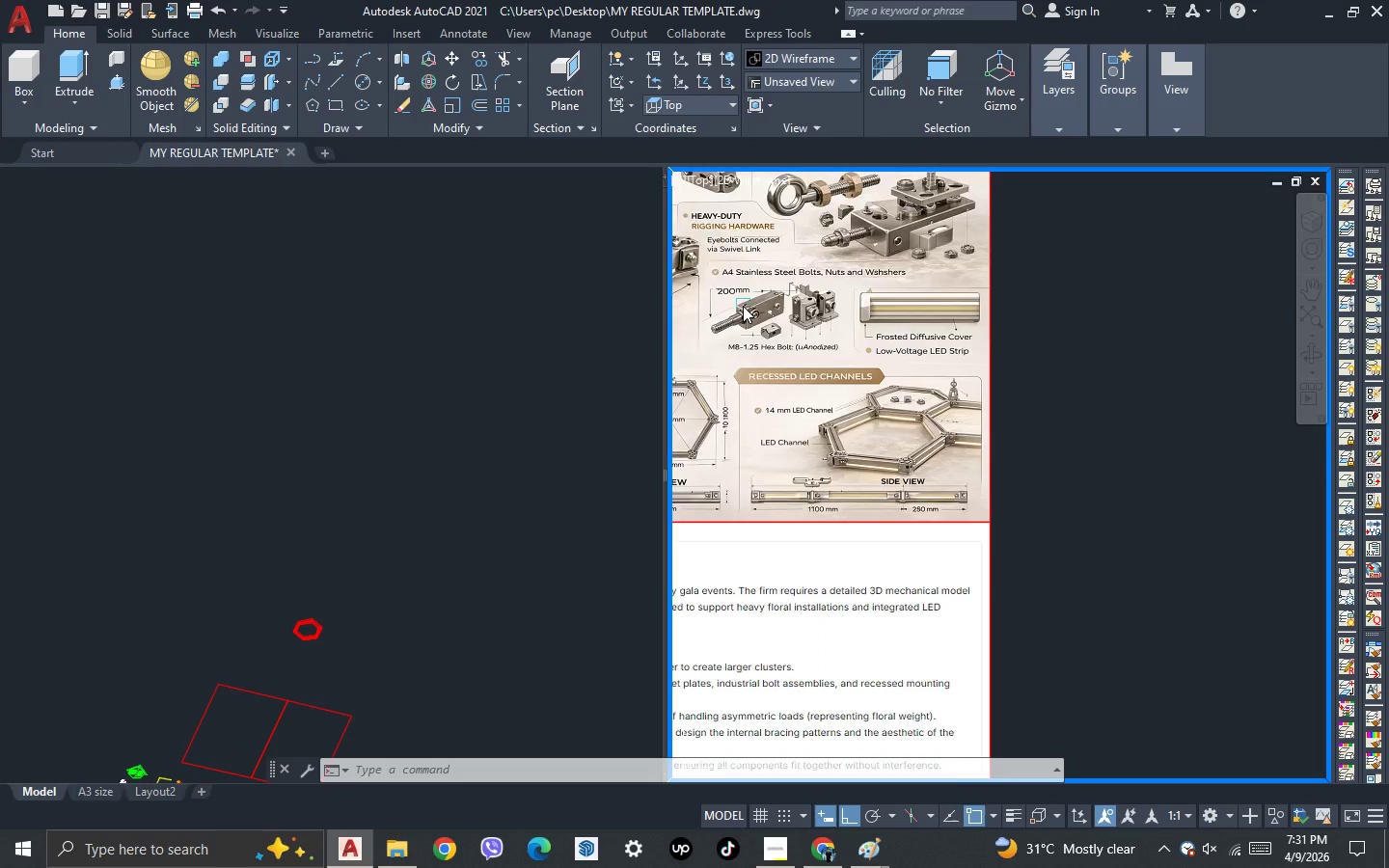 
scroll: coordinate [743, 306], scroll_direction: up, amount: 2.0
 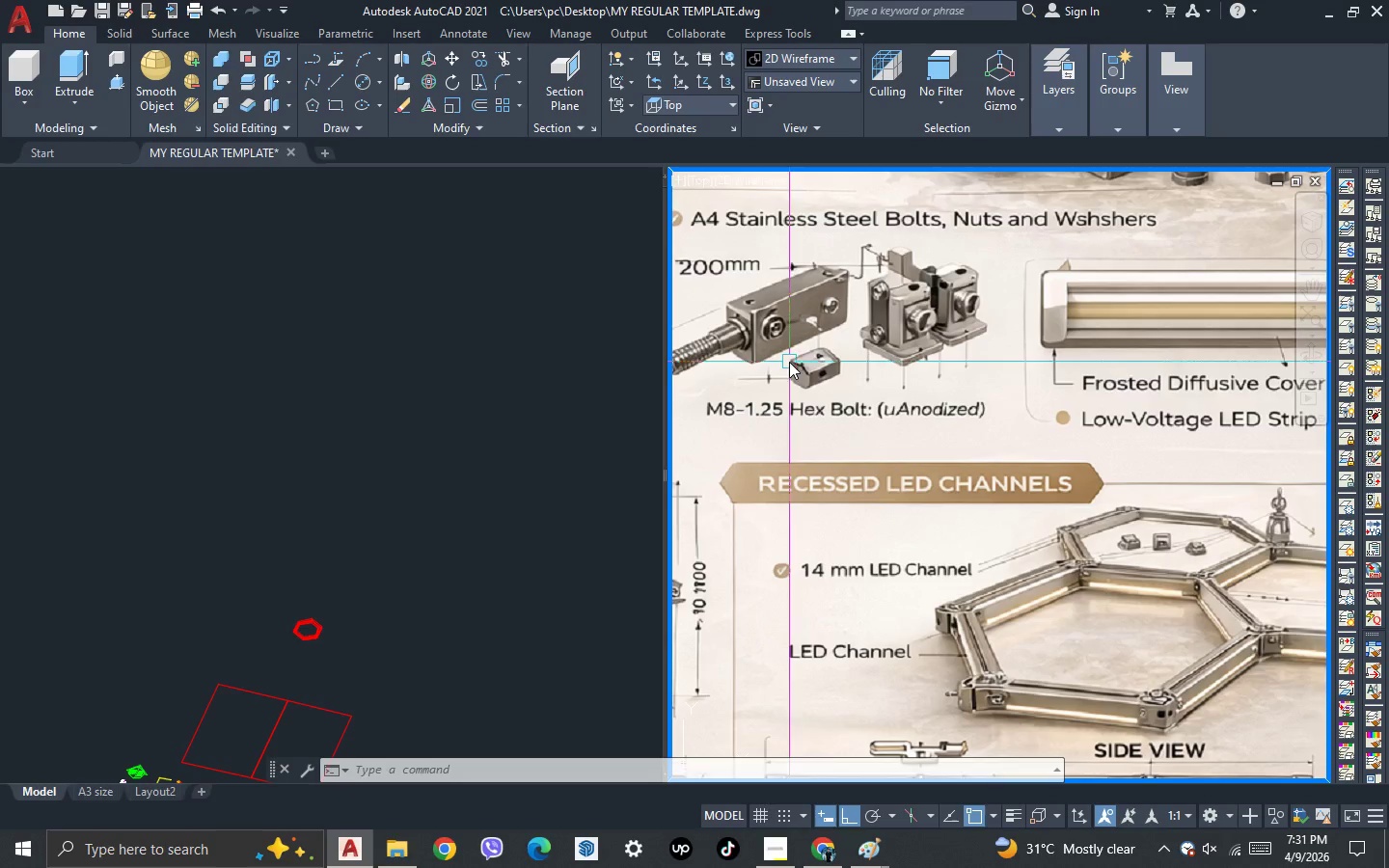 
scroll: coordinate [988, 374], scroll_direction: down, amount: 2.0
 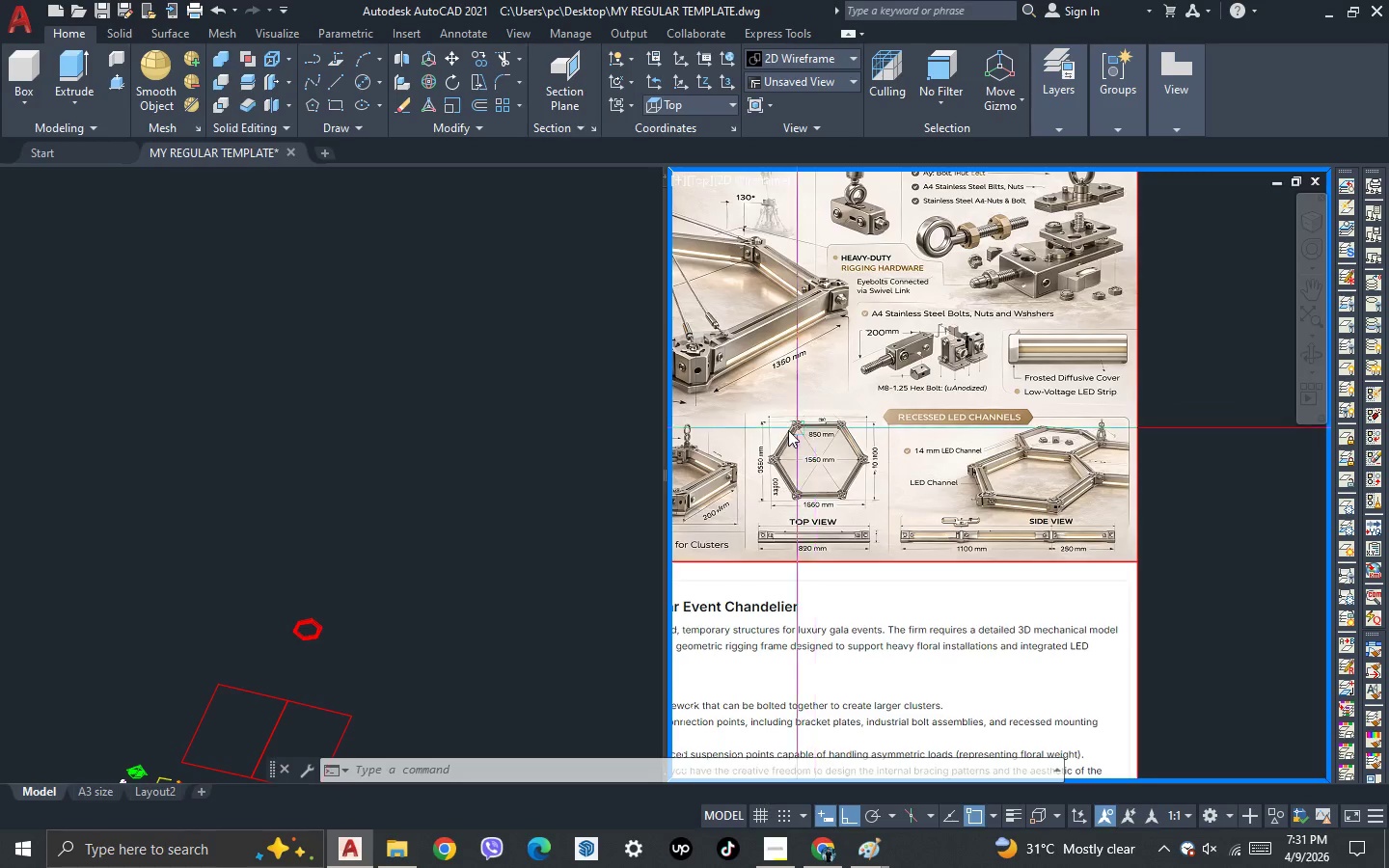 
scroll: coordinate [781, 431], scroll_direction: up, amount: 4.0
 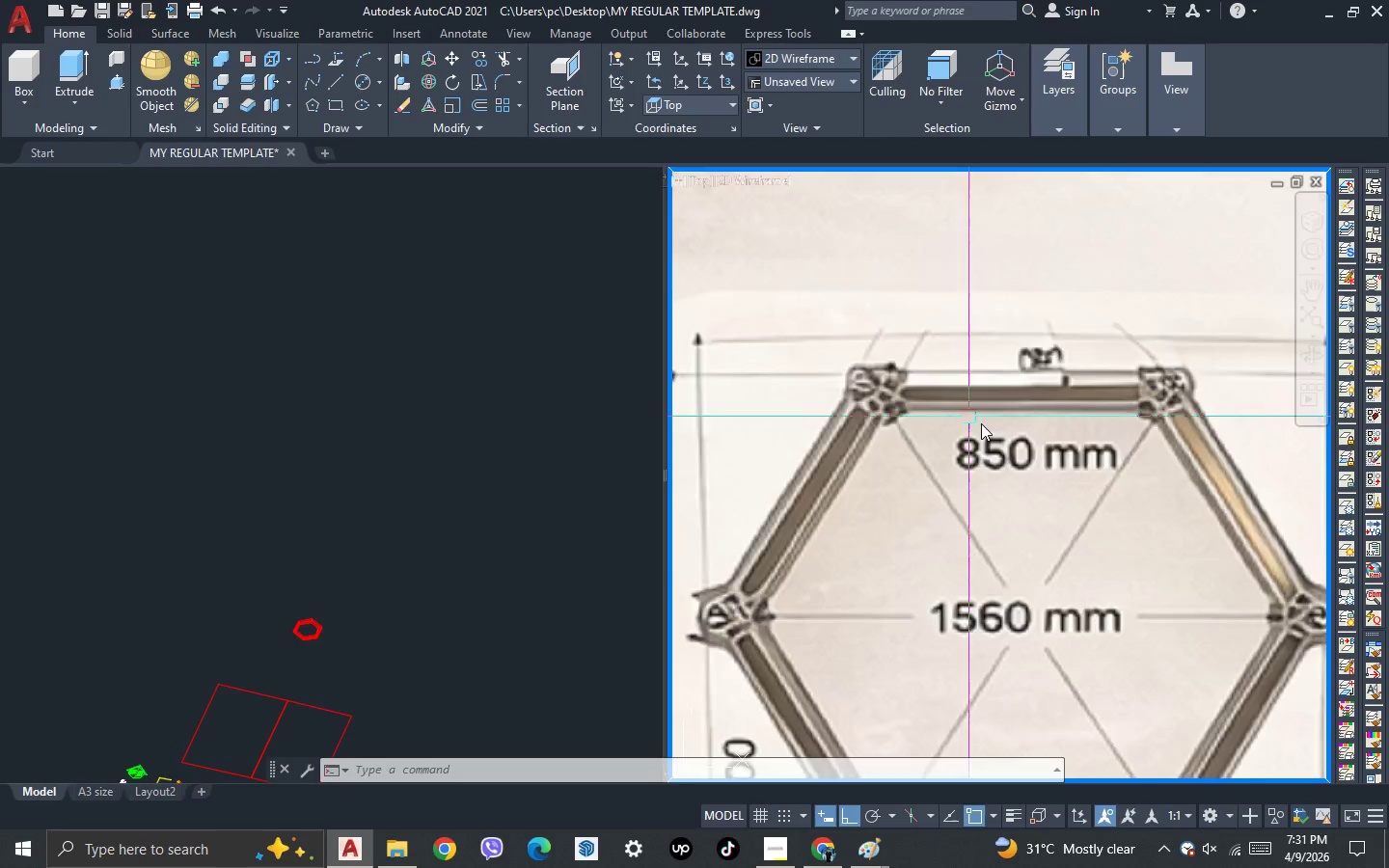 
scroll: coordinate [960, 405], scroll_direction: down, amount: 4.0
 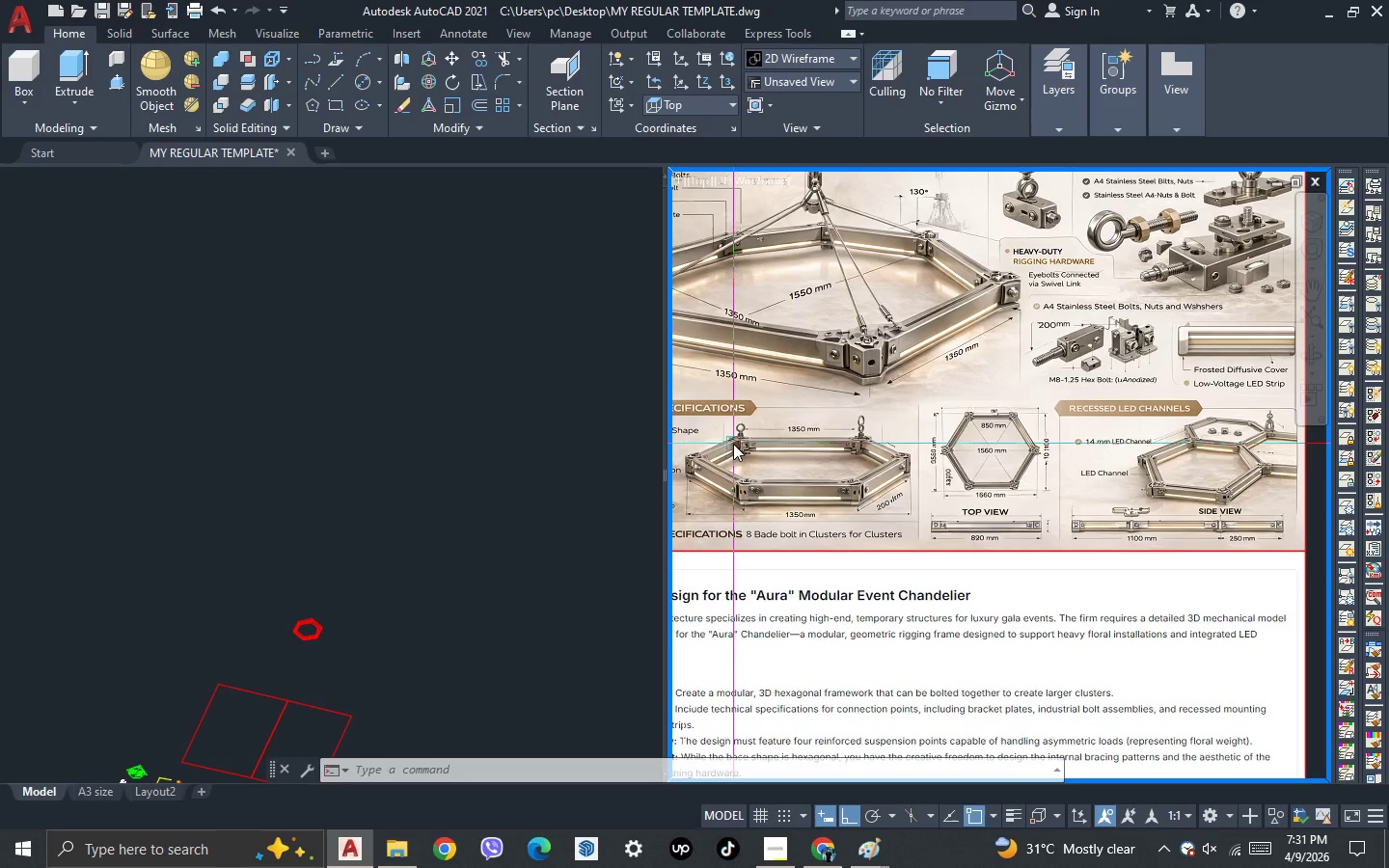 
scroll: coordinate [698, 477], scroll_direction: up, amount: 2.0
 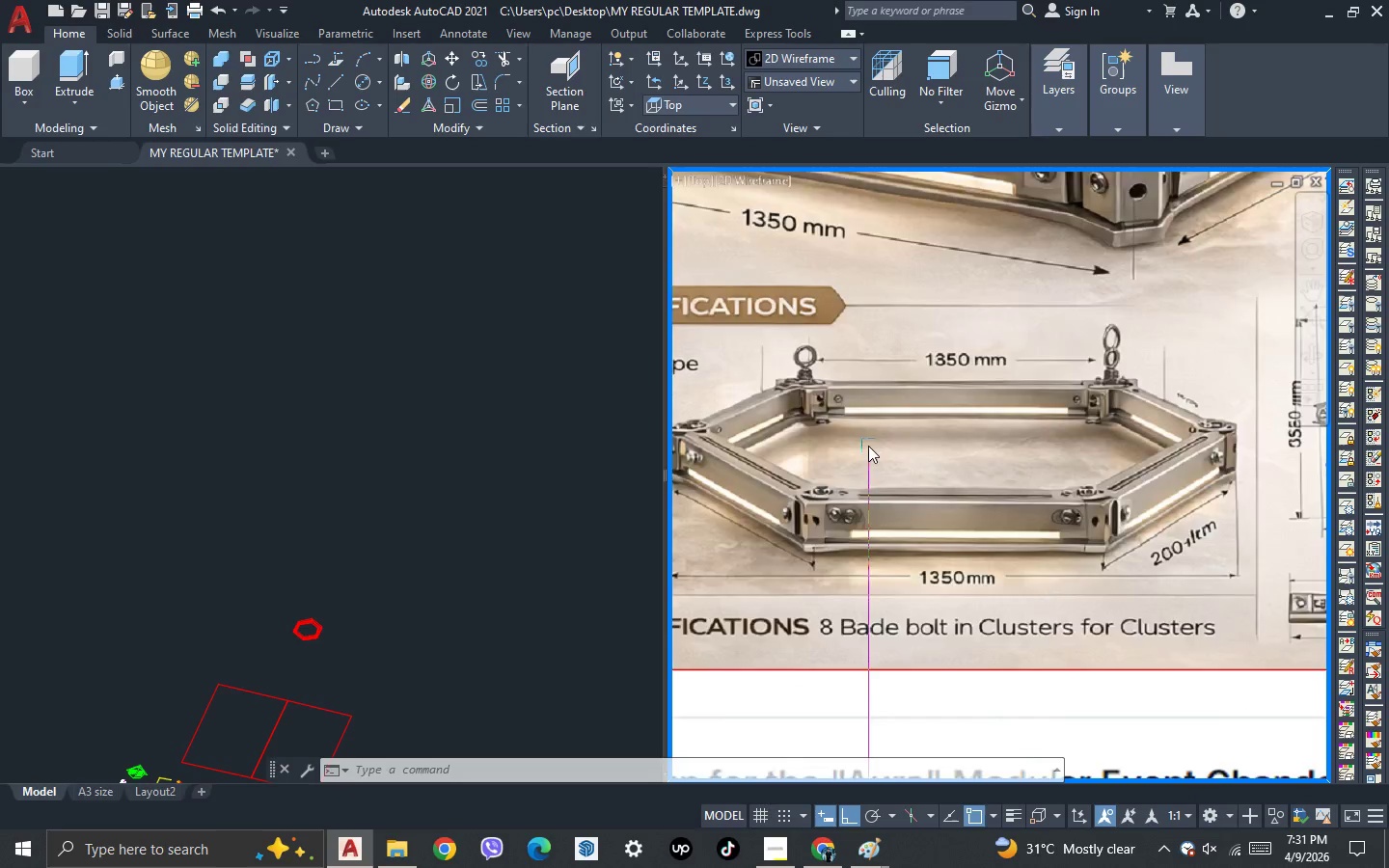 
scroll: coordinate [868, 446], scroll_direction: down, amount: 1.0
 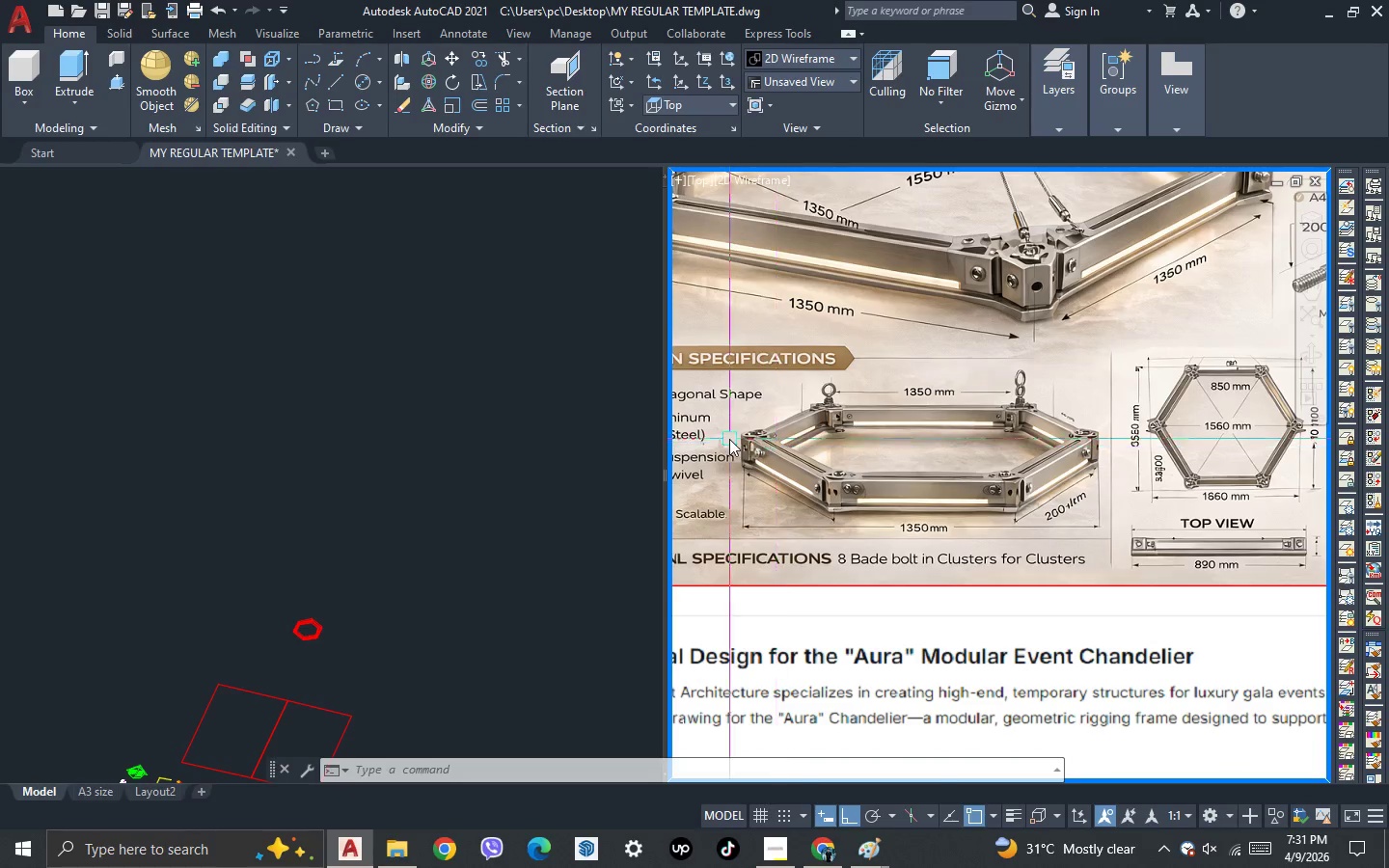 
scroll: coordinate [729, 439], scroll_direction: up, amount: 2.0
 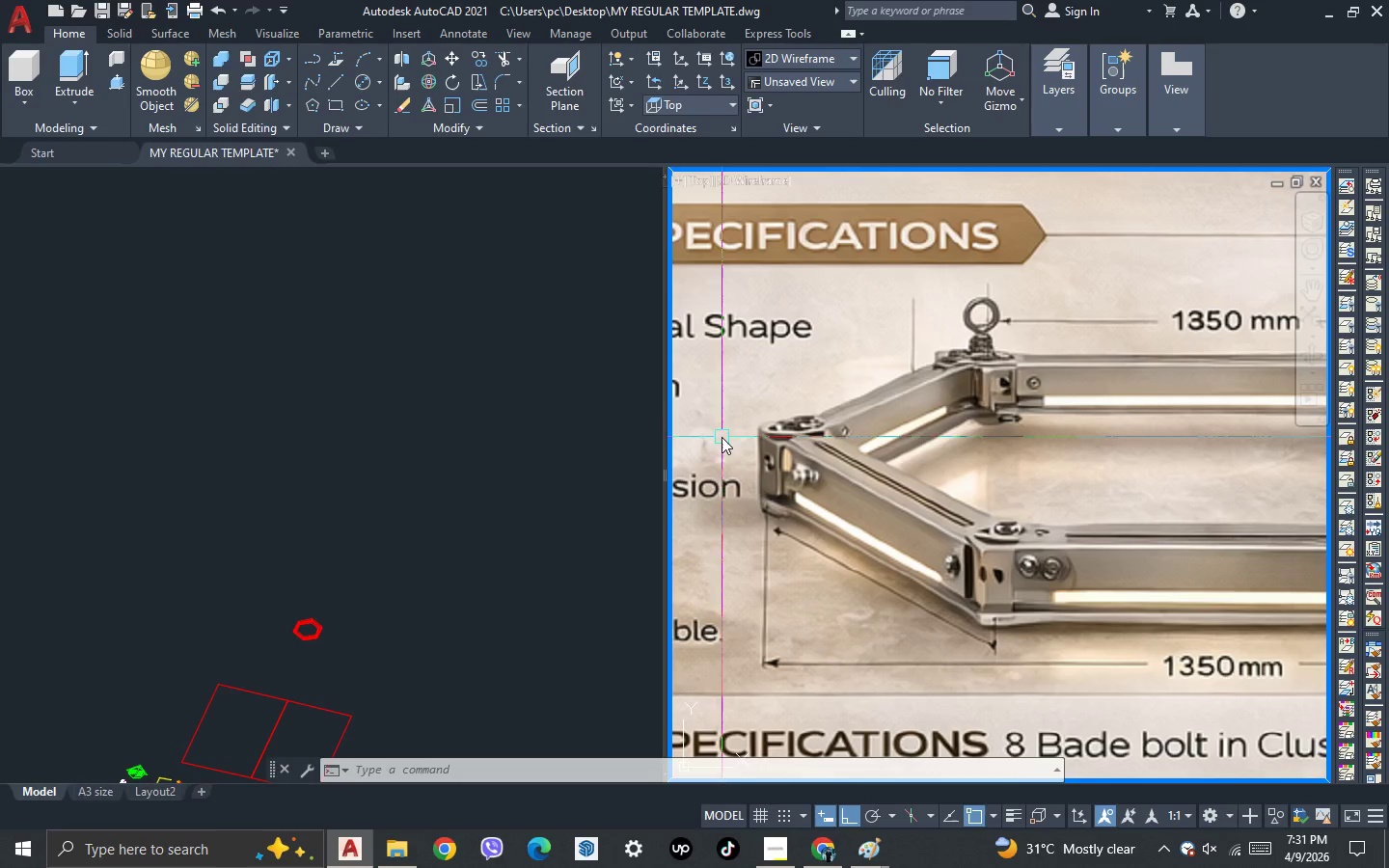 
left_click([572, 377])
 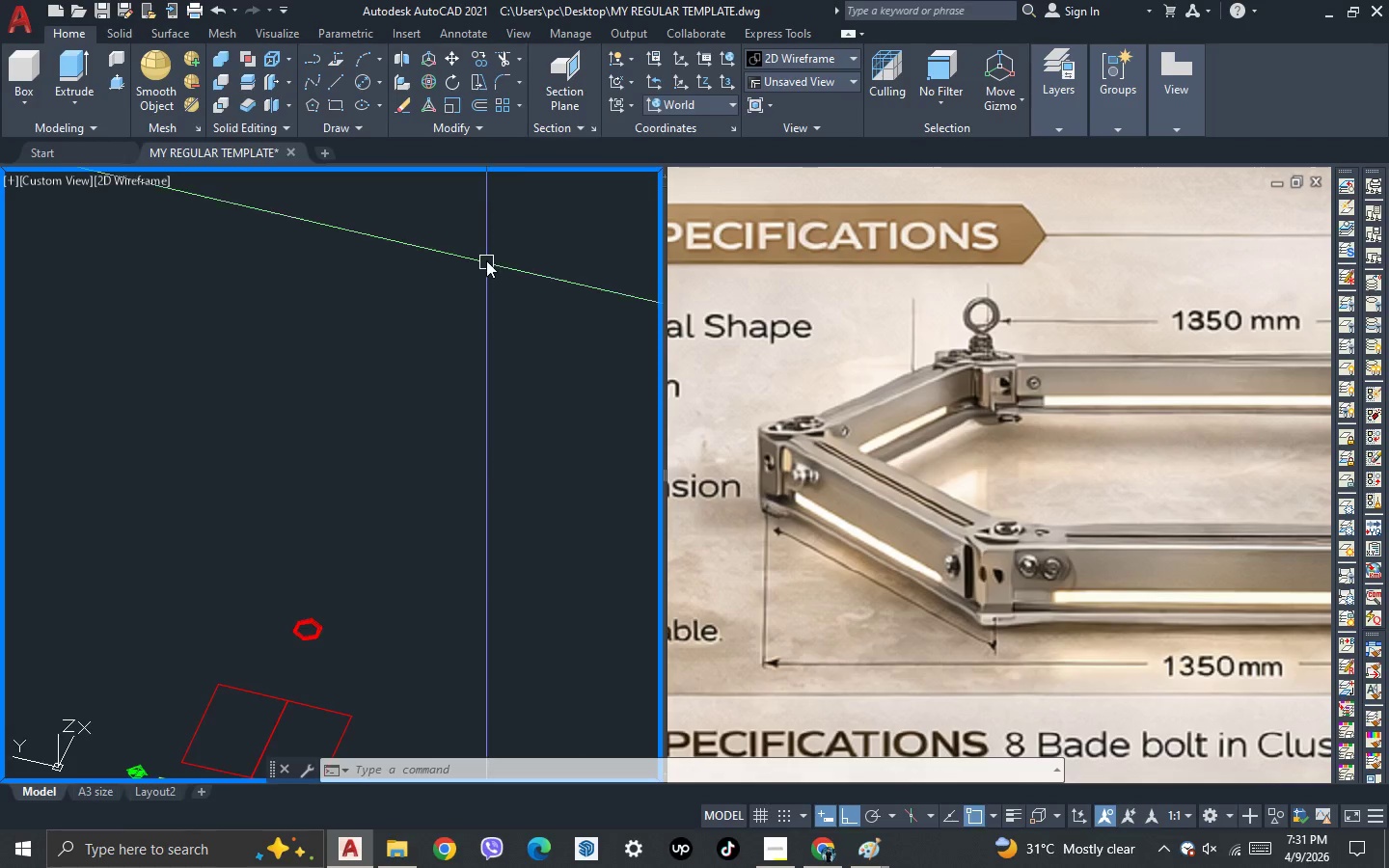 
scroll: coordinate [486, 260], scroll_direction: down, amount: 3.0
 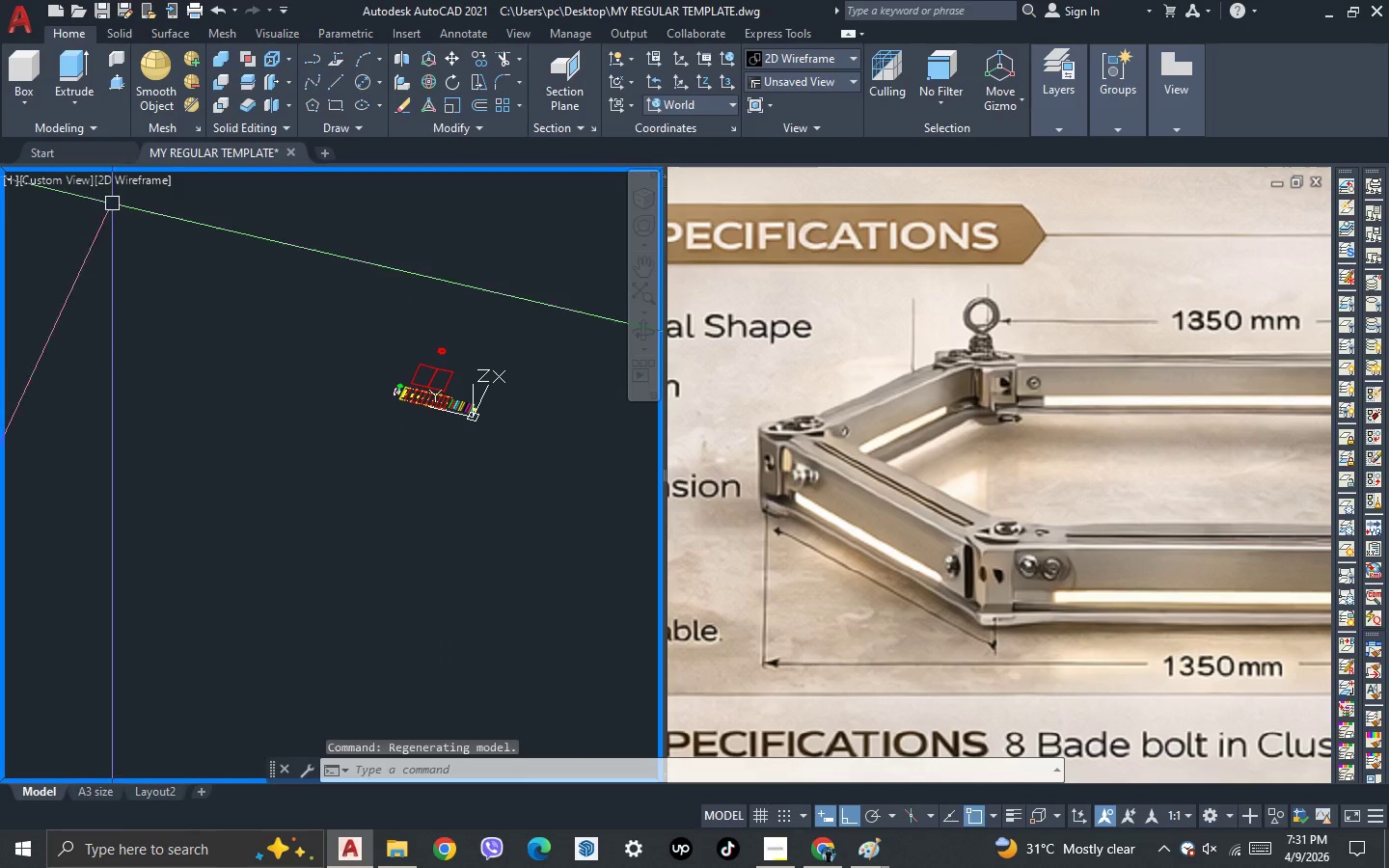 
left_click([48, 187])
 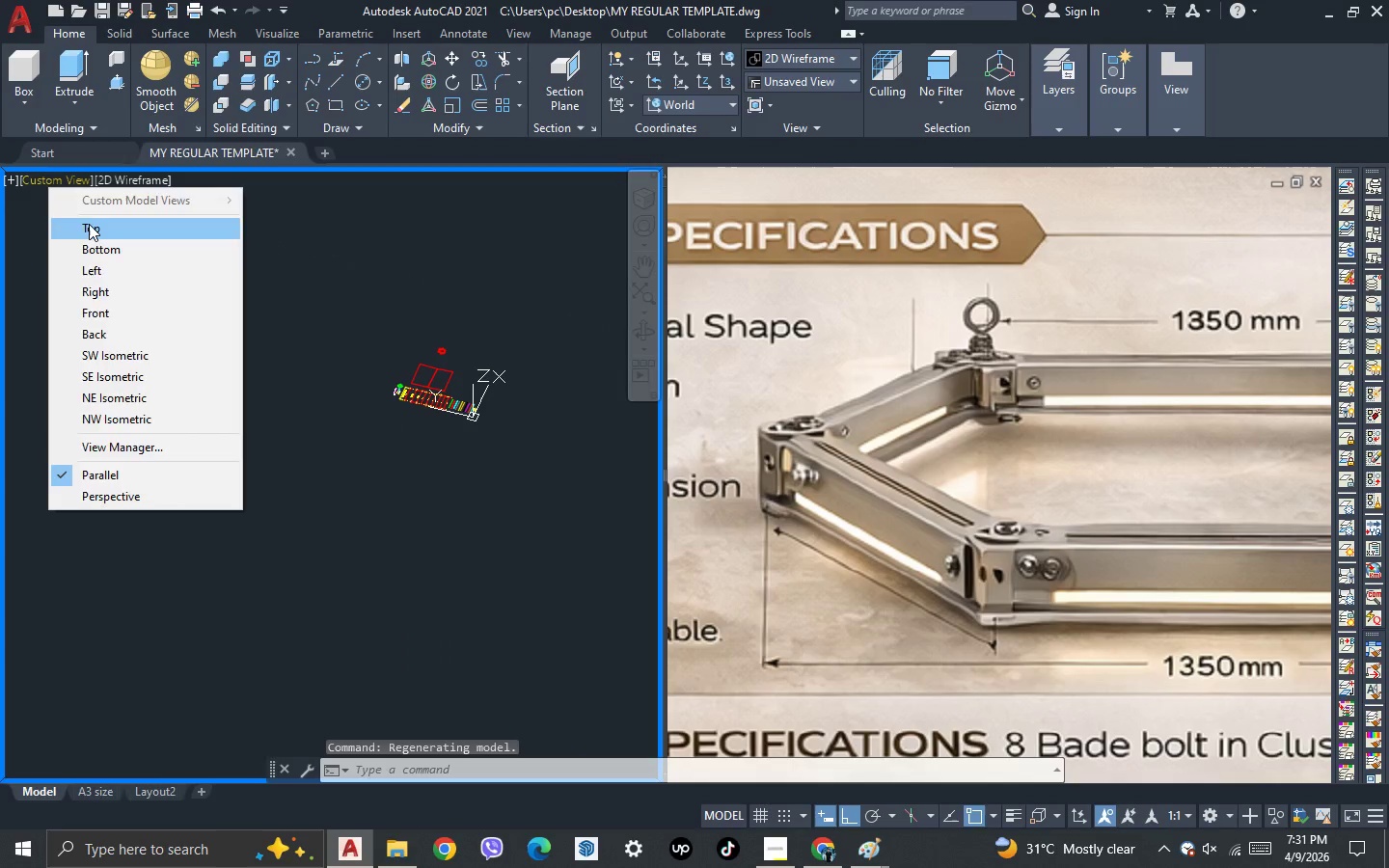 
left_click([89, 224])
 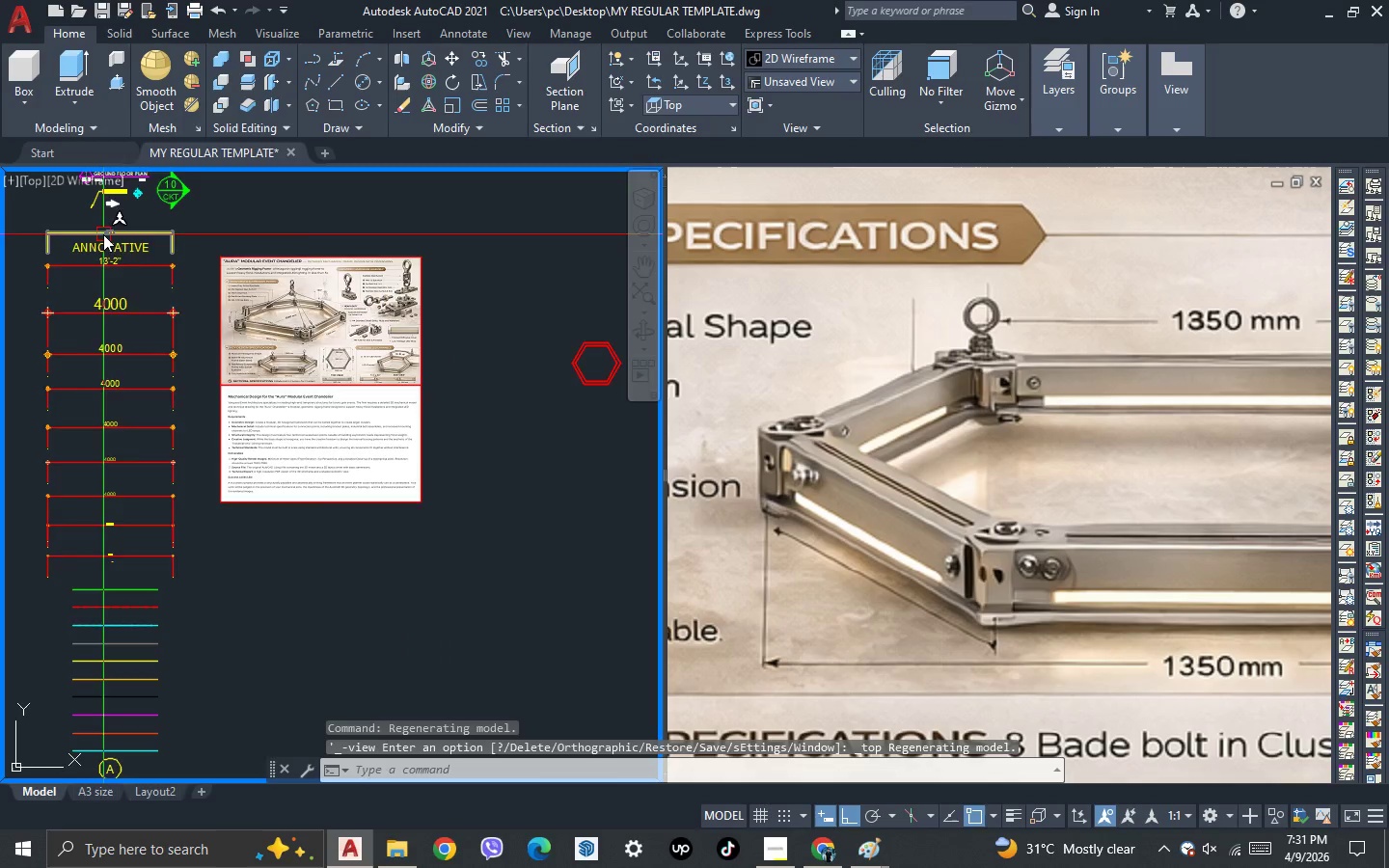 
scroll: coordinate [105, 237], scroll_direction: down, amount: 1.0
 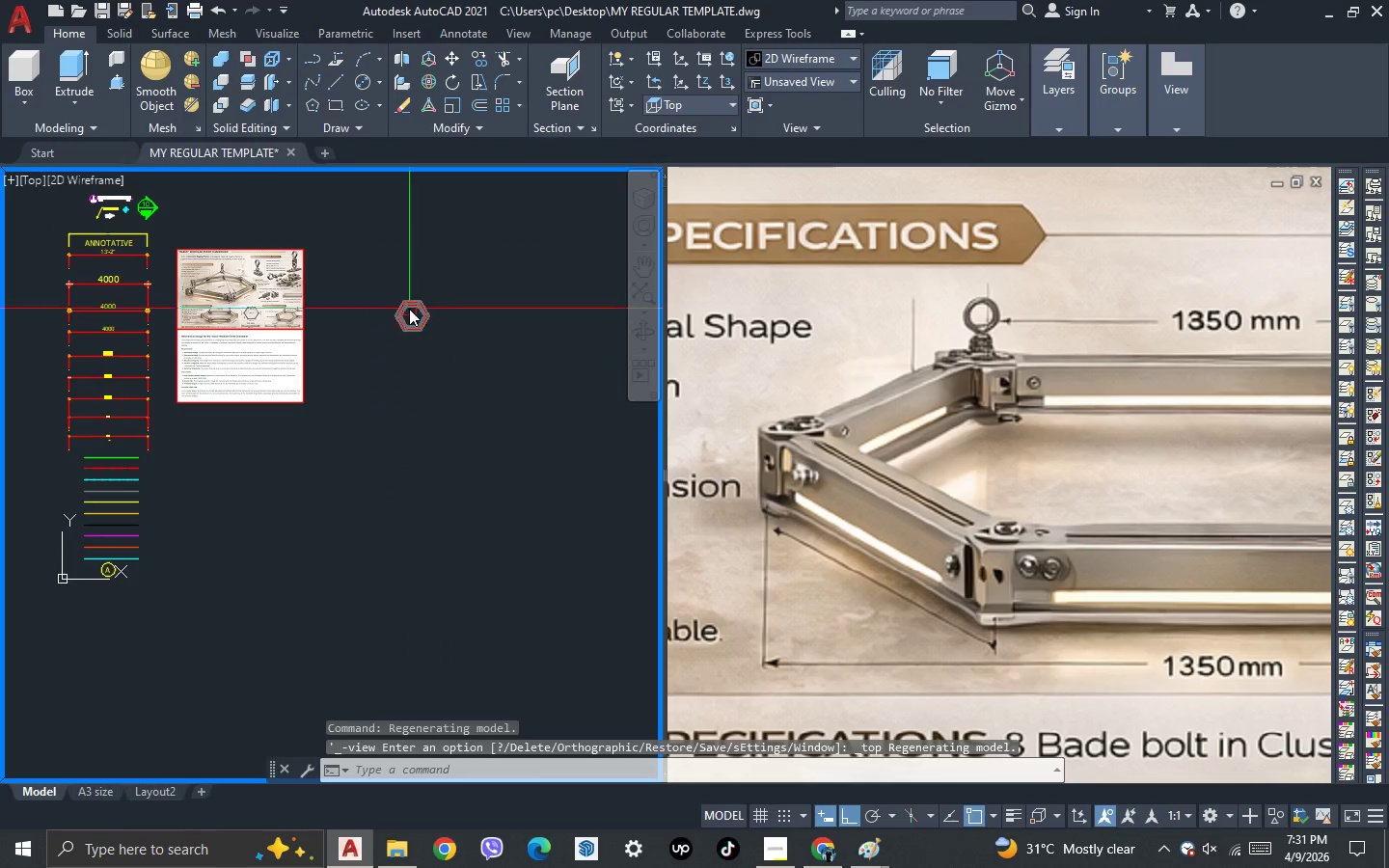 
scroll: coordinate [410, 306], scroll_direction: up, amount: 5.0
 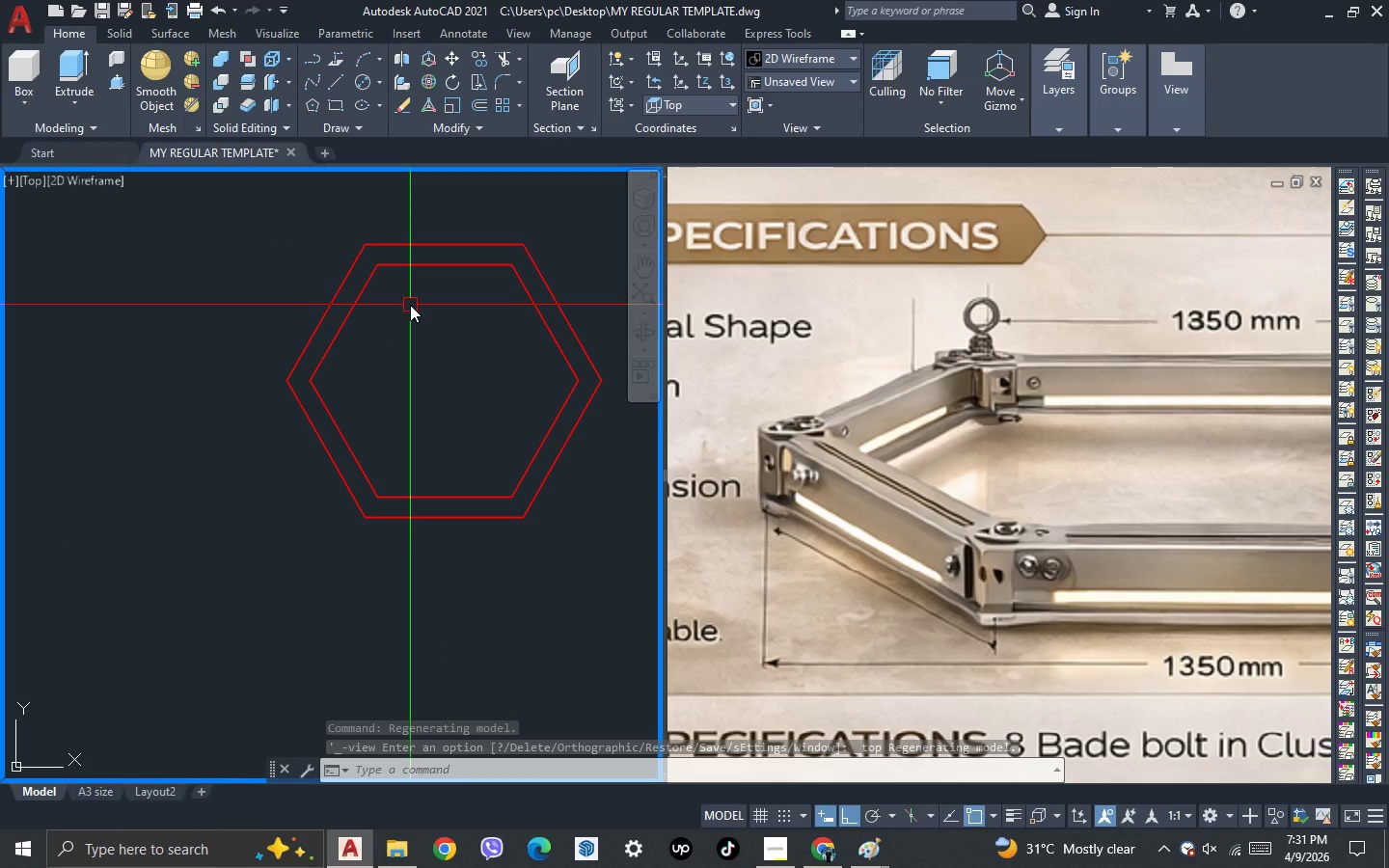 
type(rec )
 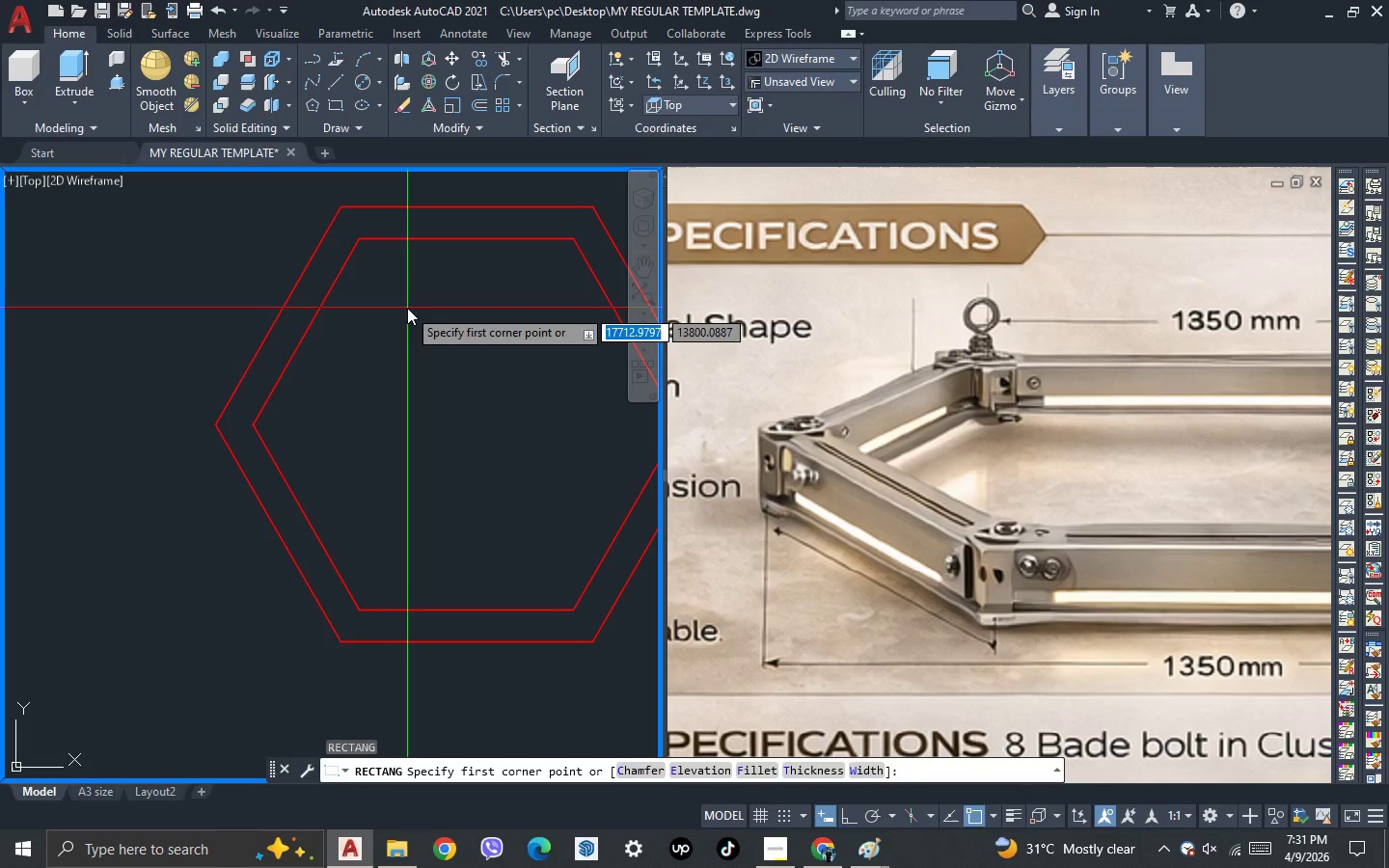 
scroll: coordinate [408, 308], scroll_direction: up, amount: 1.0
 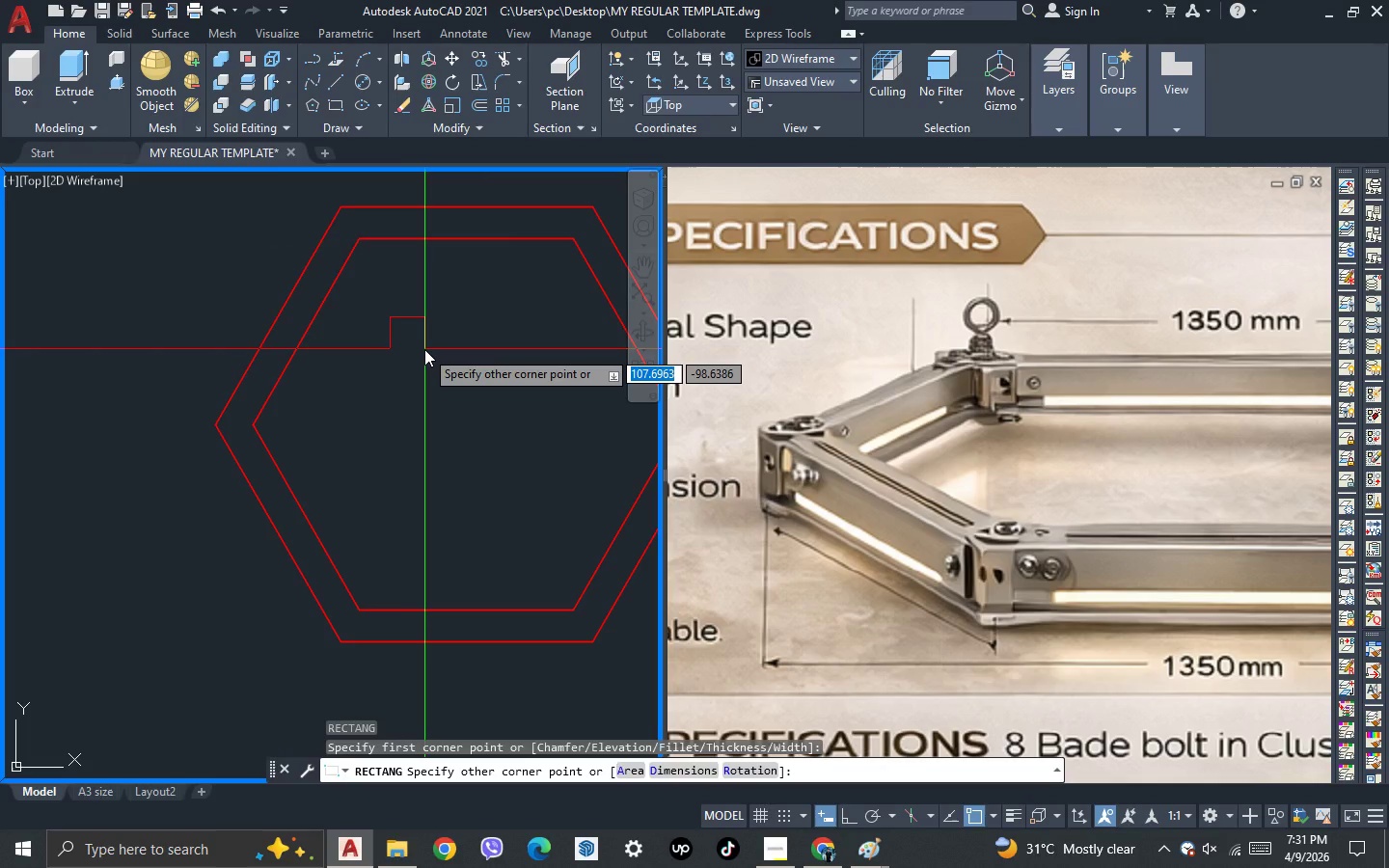 
type(@100,100)
 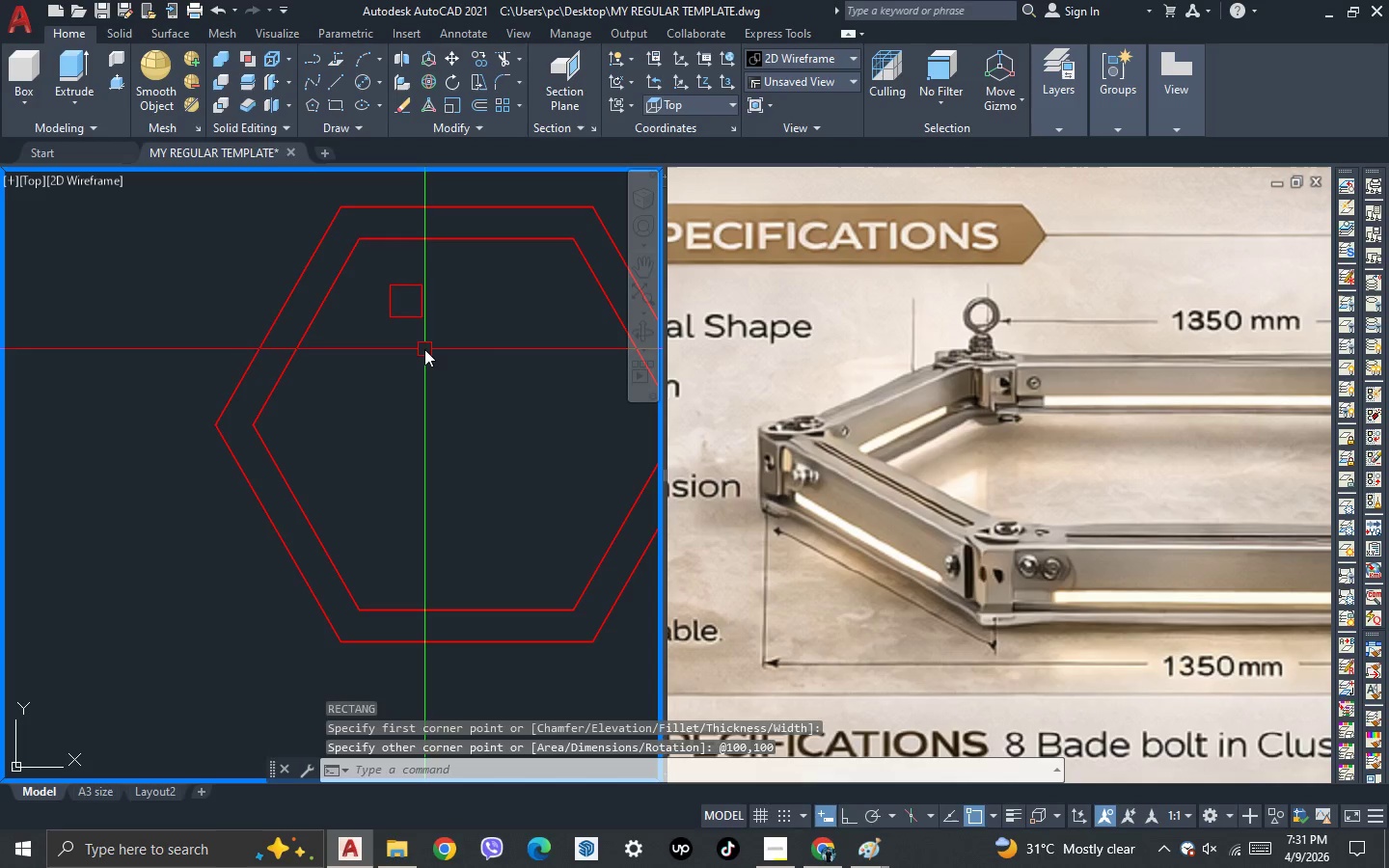 
key(Enter)
 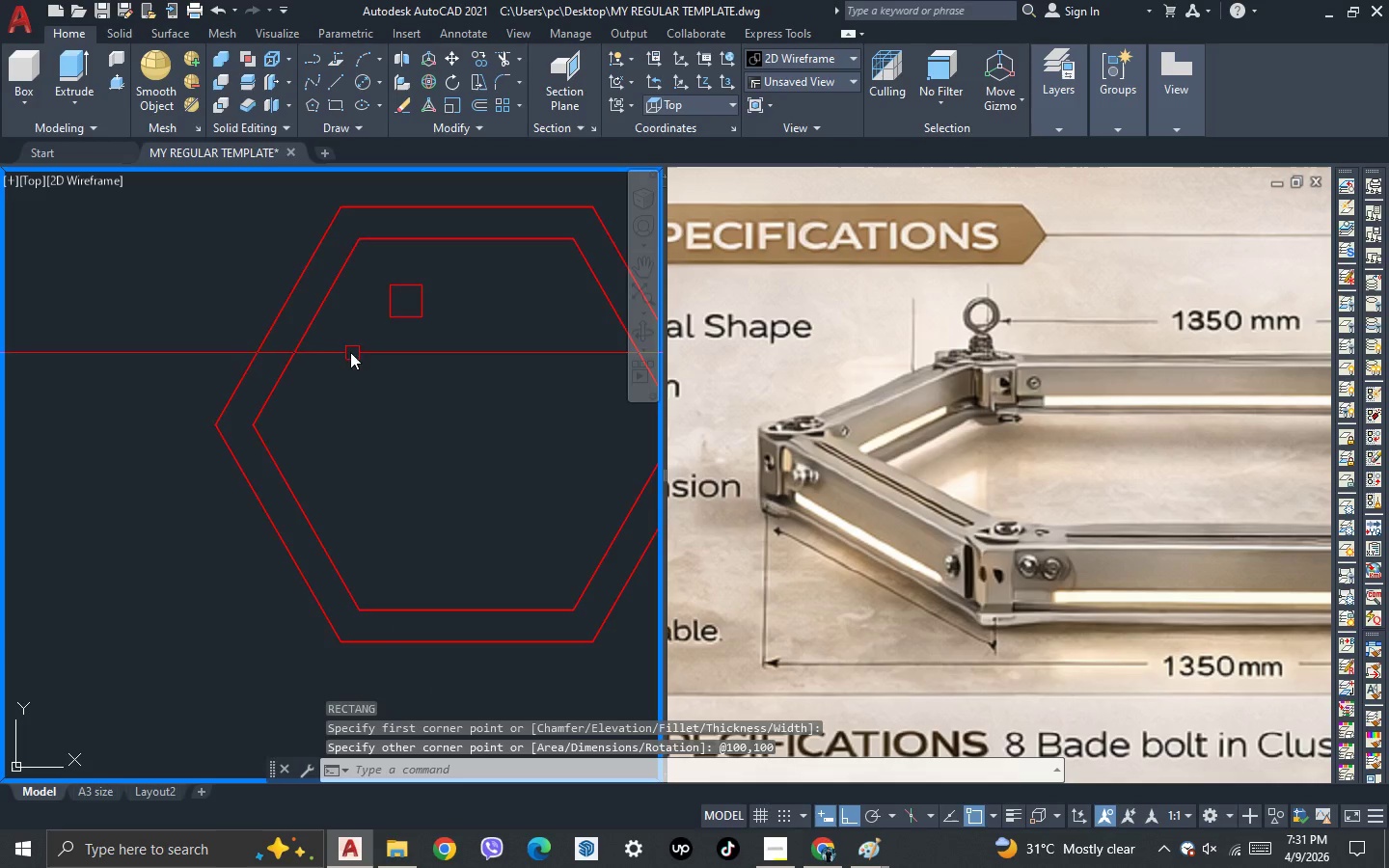 
scroll: coordinate [354, 321], scroll_direction: up, amount: 2.0
 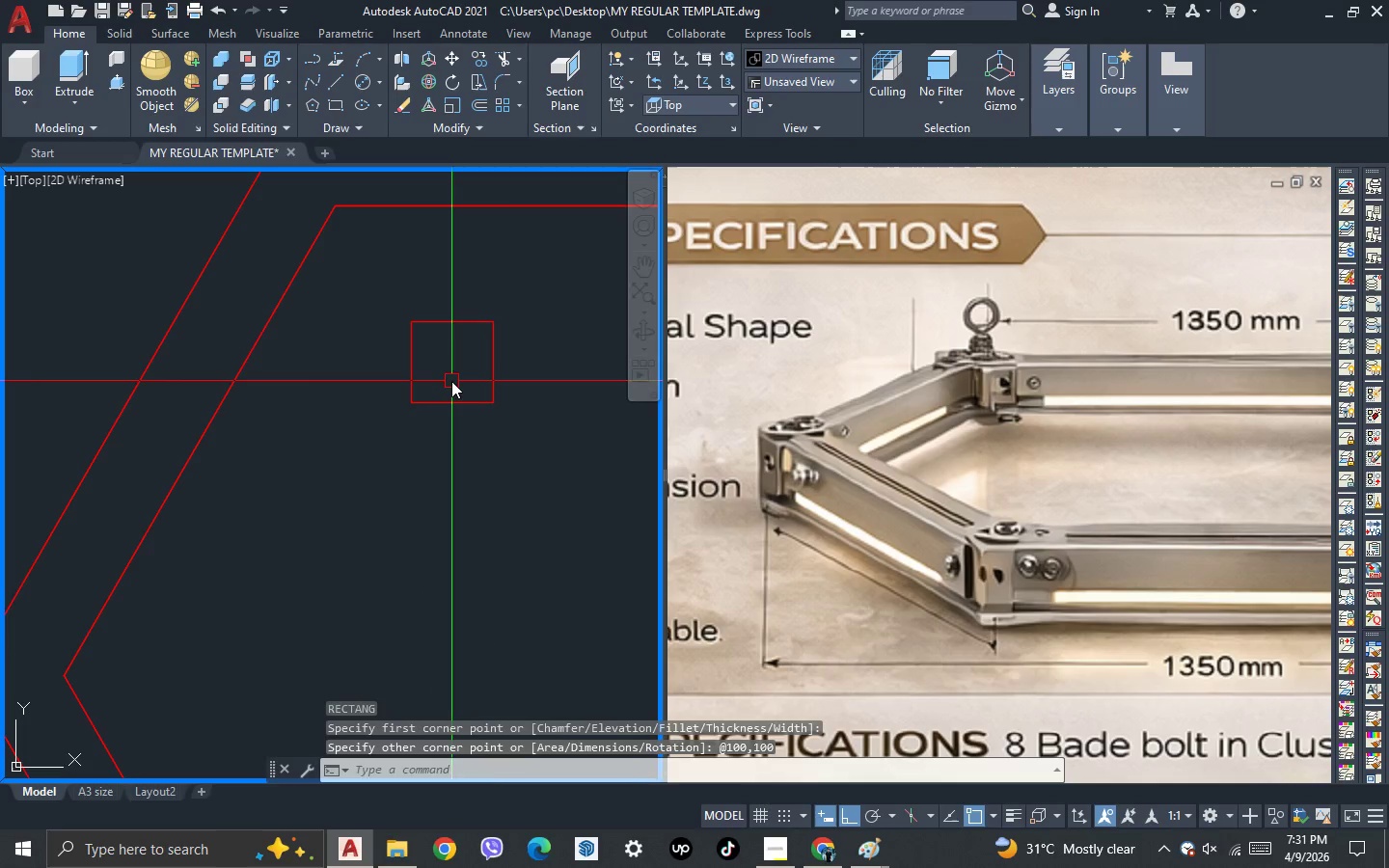 
left_click_drag(start_coordinate=[451, 381], to_coordinate=[426, 373])
 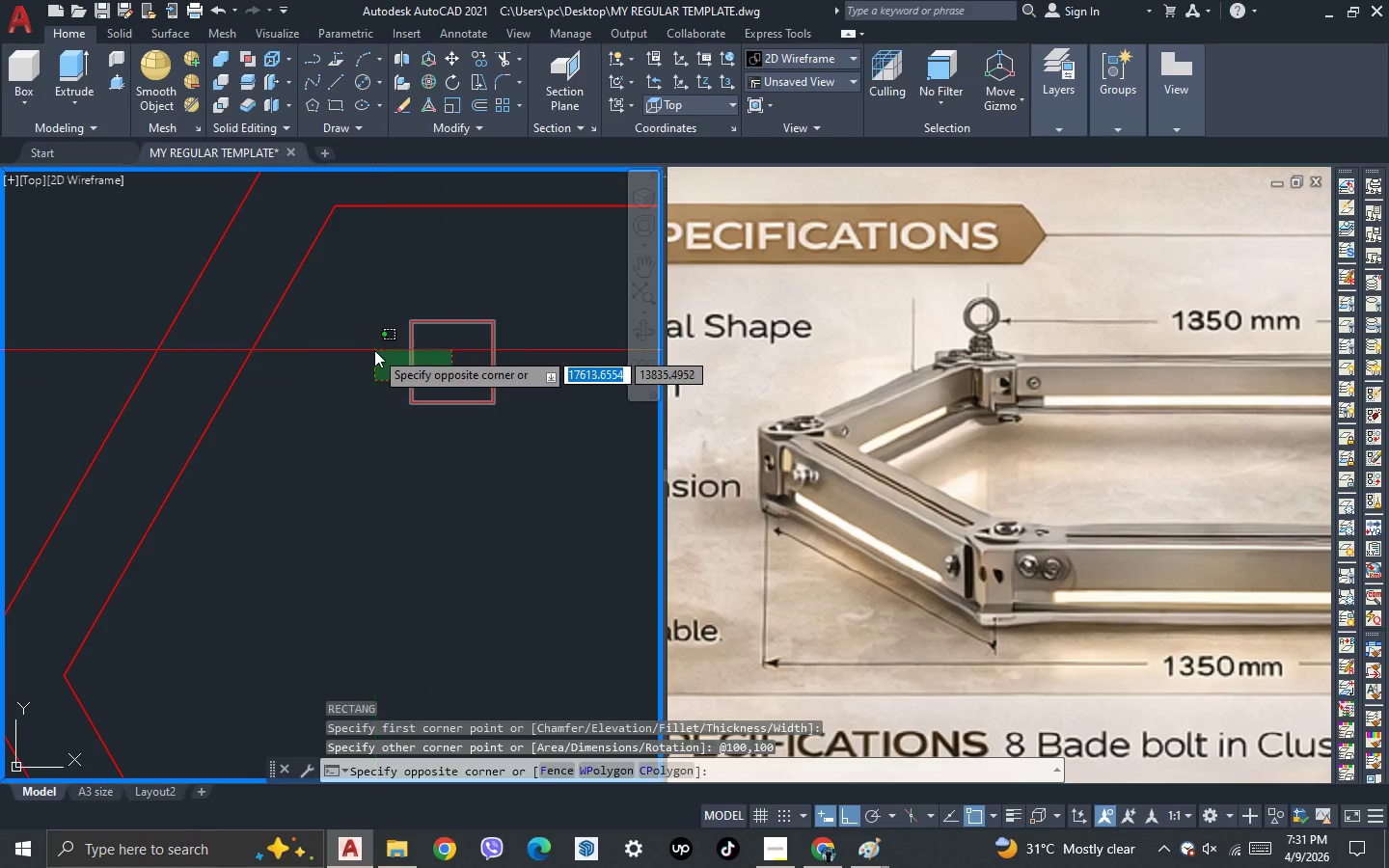 
double_click([374, 350])
 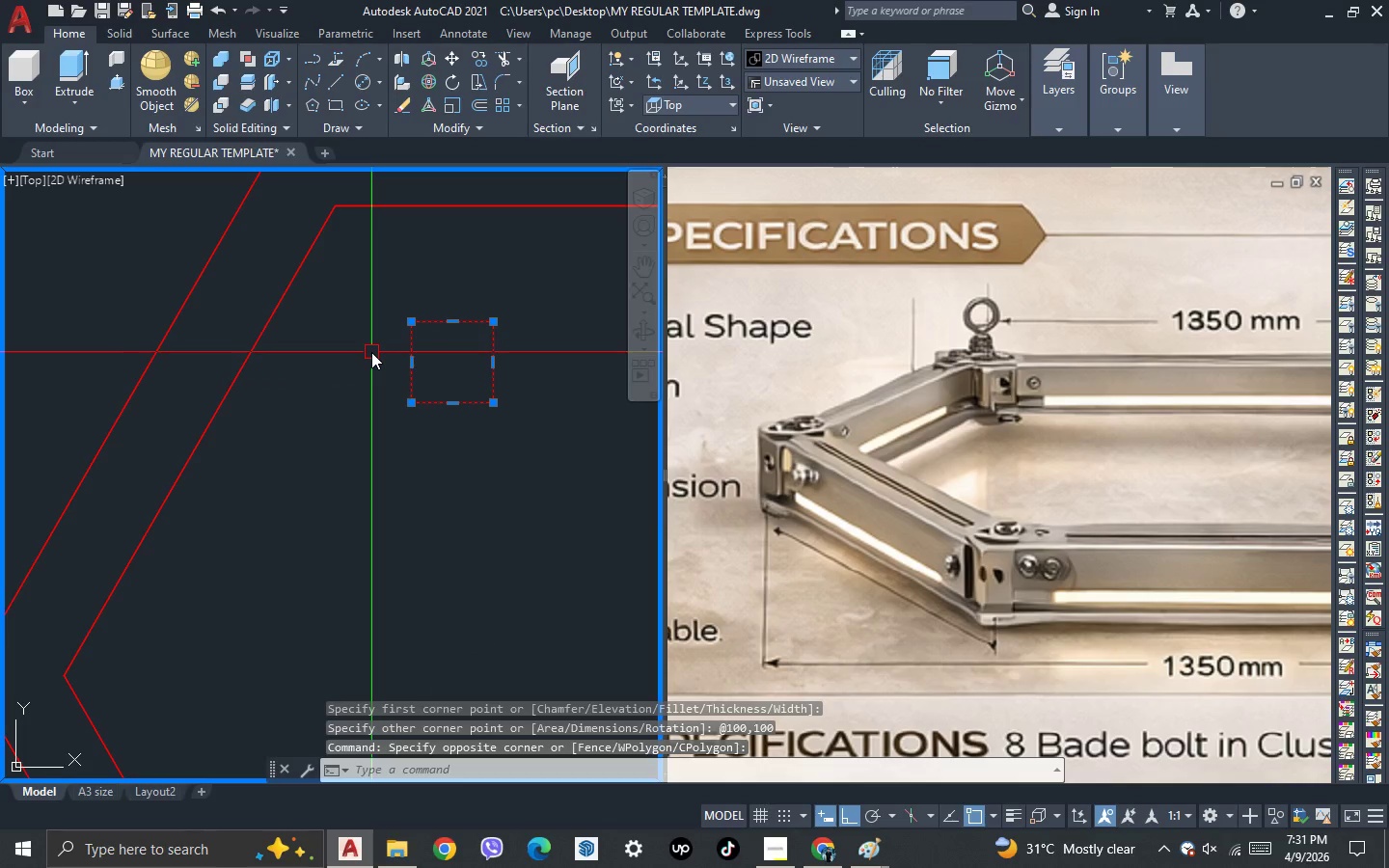 
type(al)
 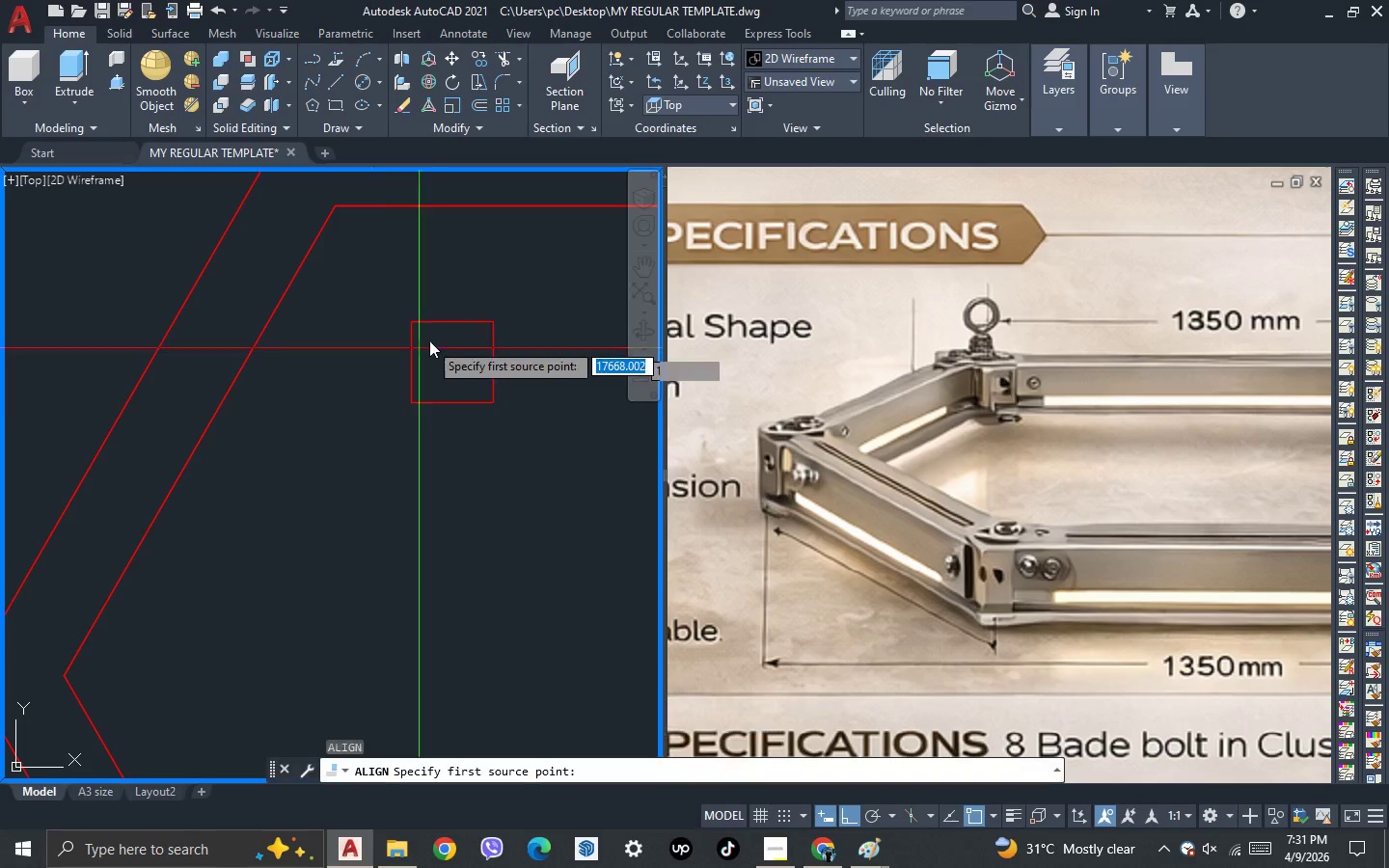 
key(Space)
 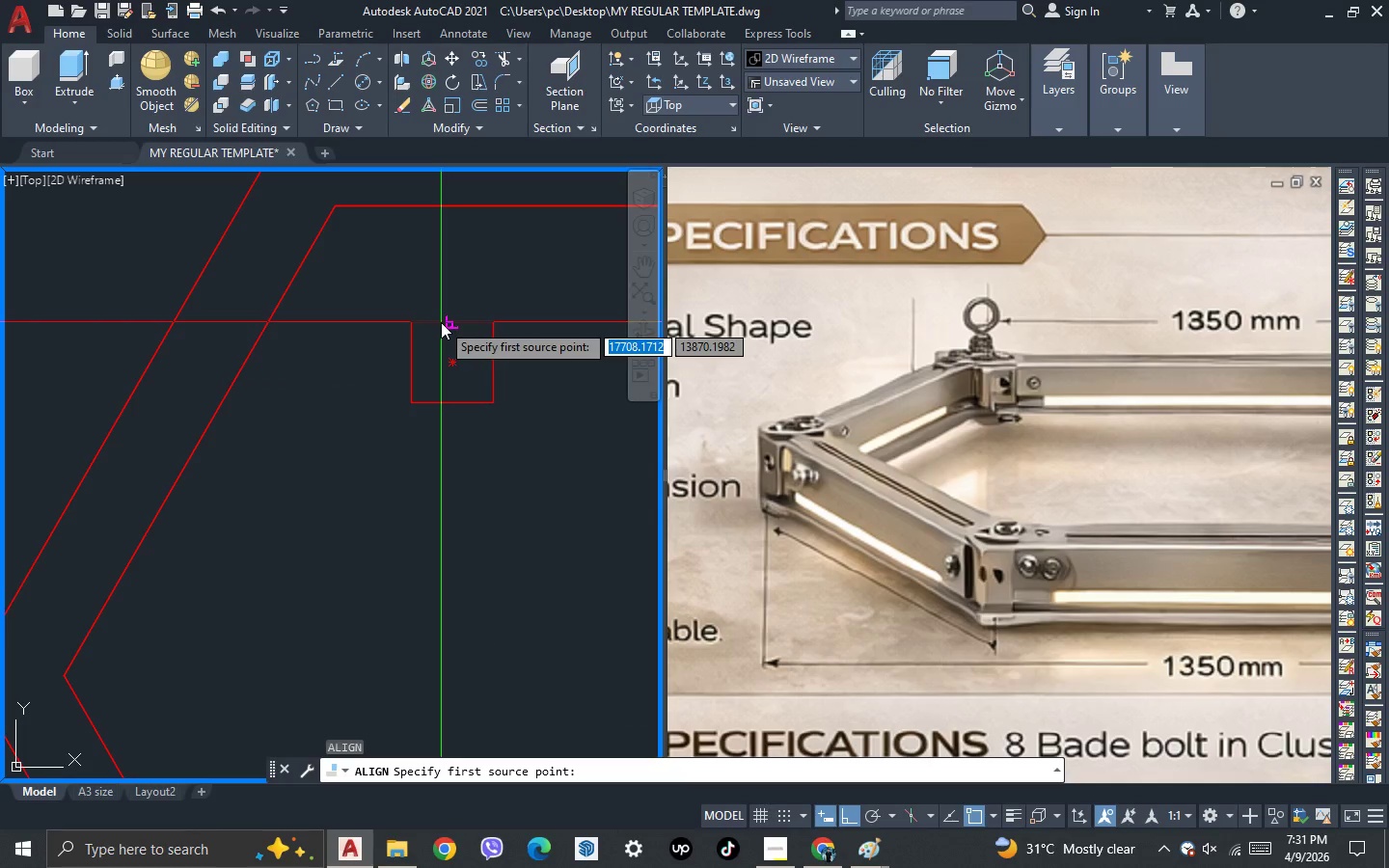 
scroll: coordinate [431, 332], scroll_direction: up, amount: 3.0
 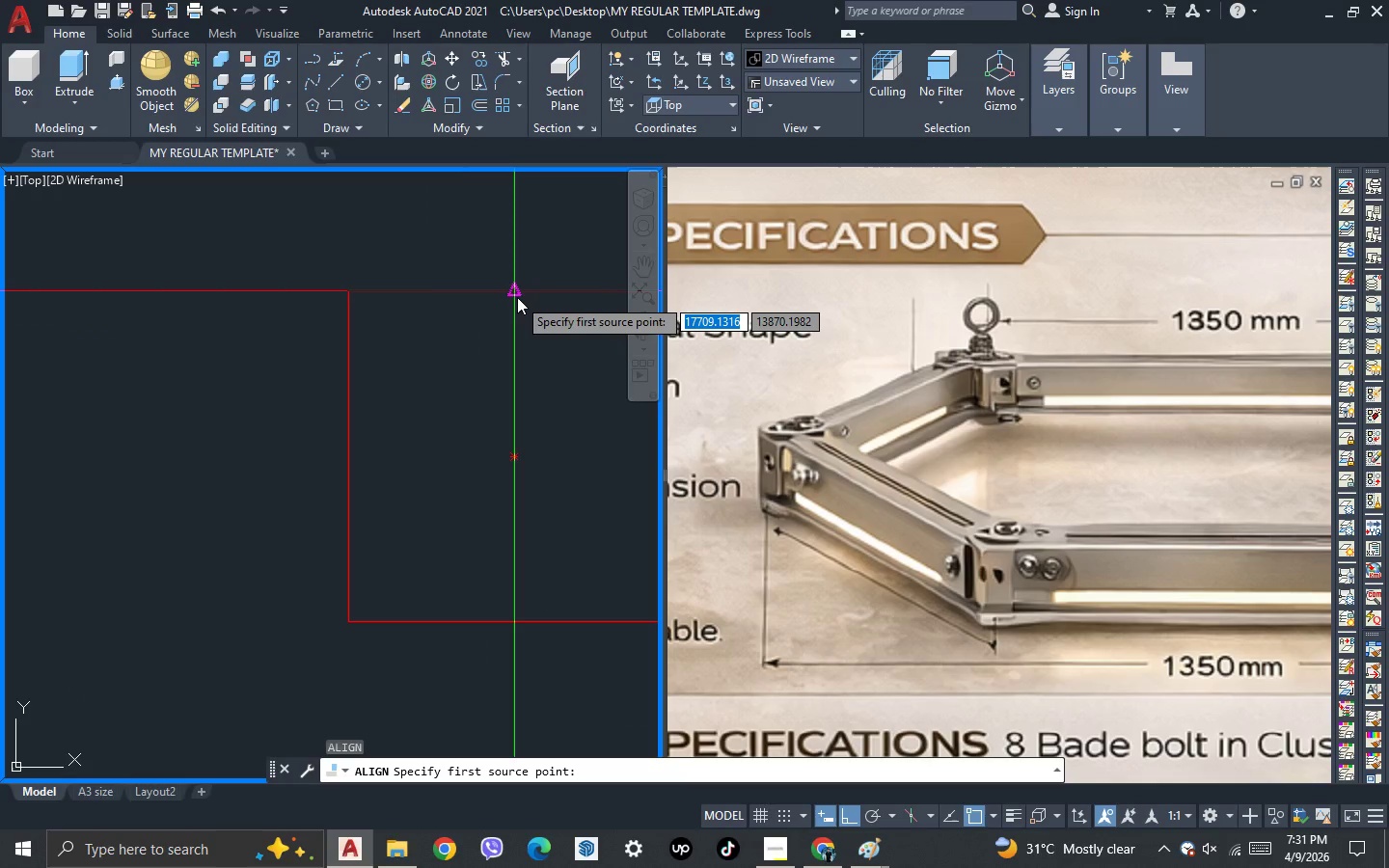 
left_click_drag(start_coordinate=[516, 294], to_coordinate=[494, 318])
 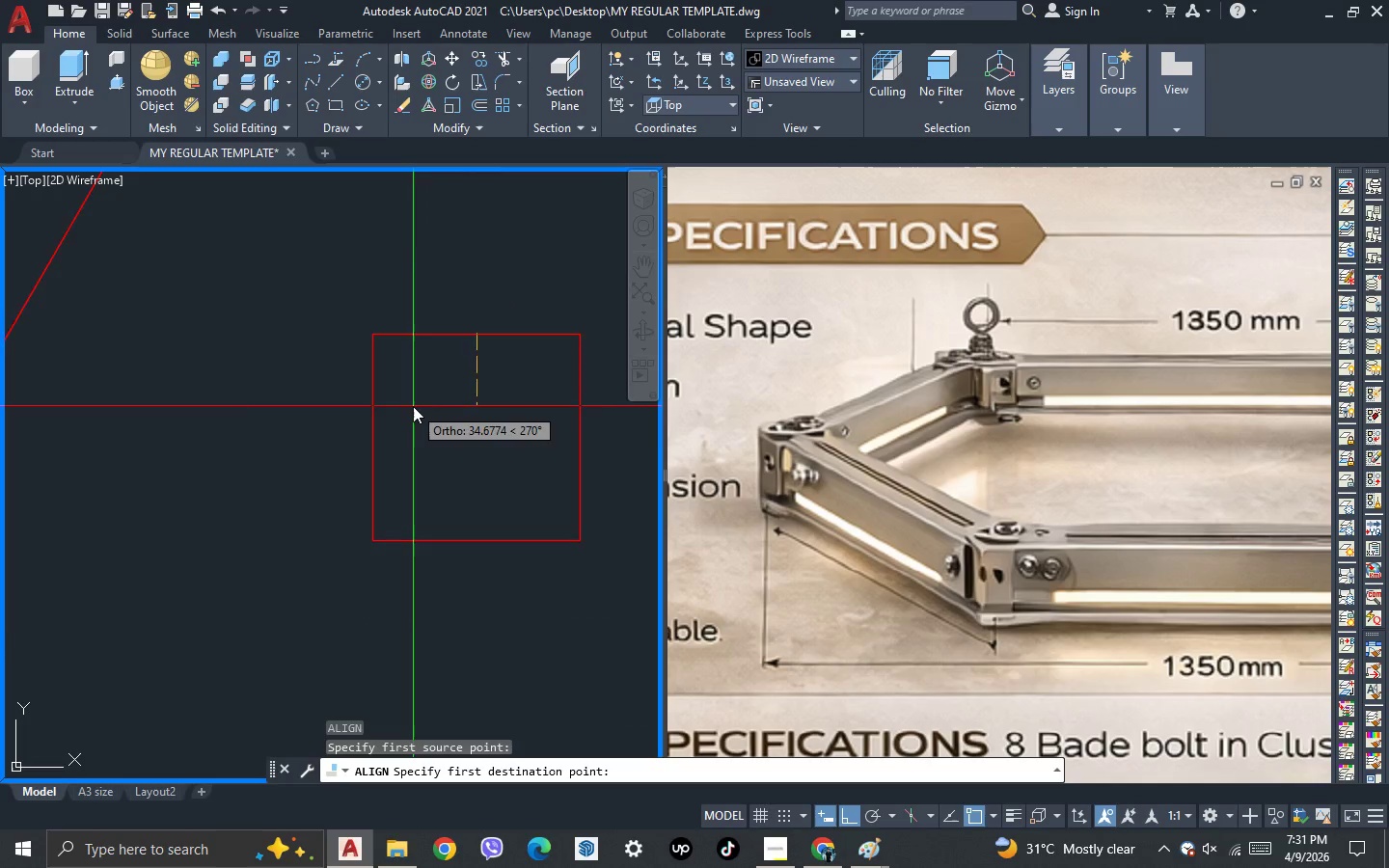 
scroll: coordinate [413, 406], scroll_direction: down, amount: 3.0
 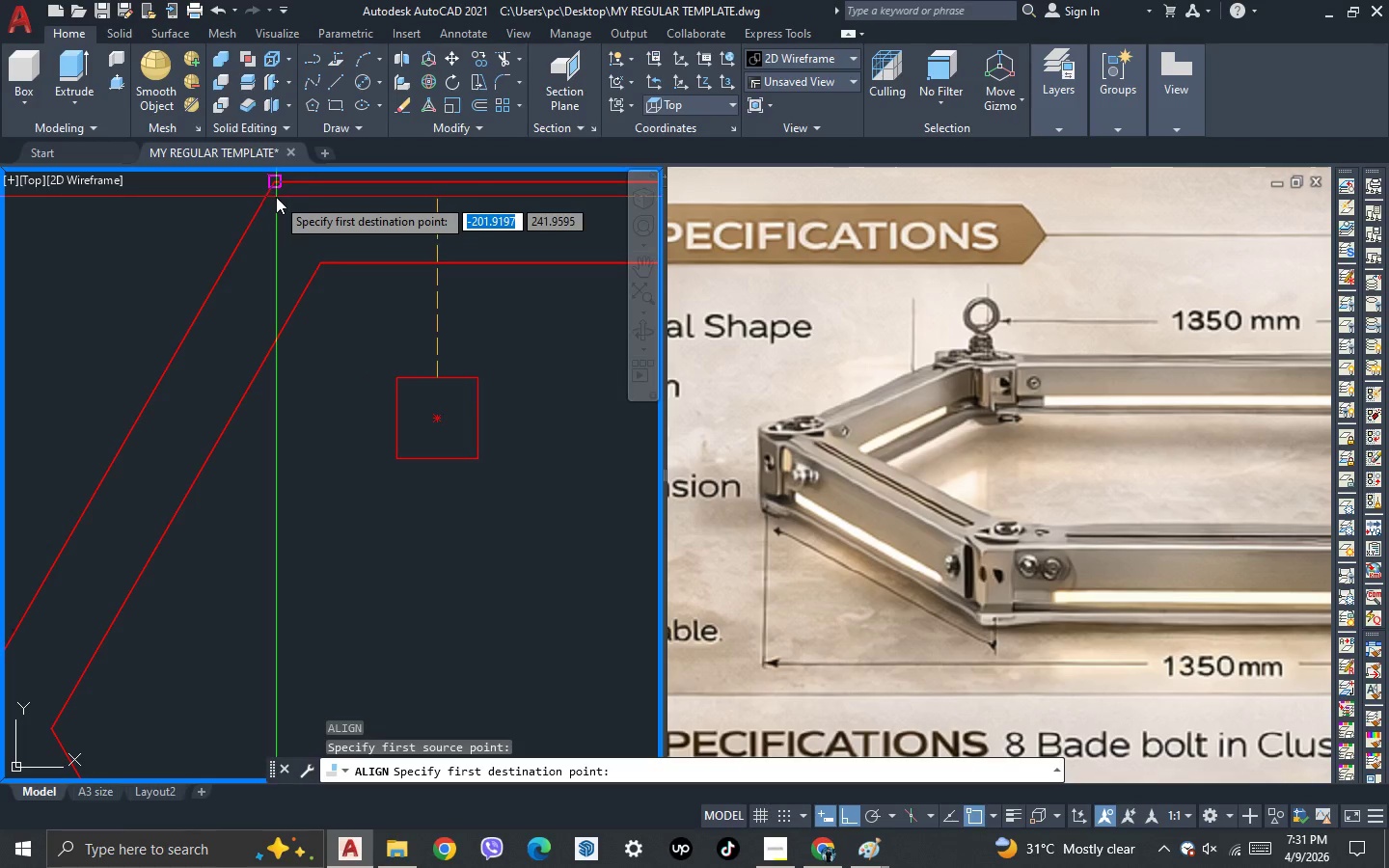 
left_click([276, 197])
 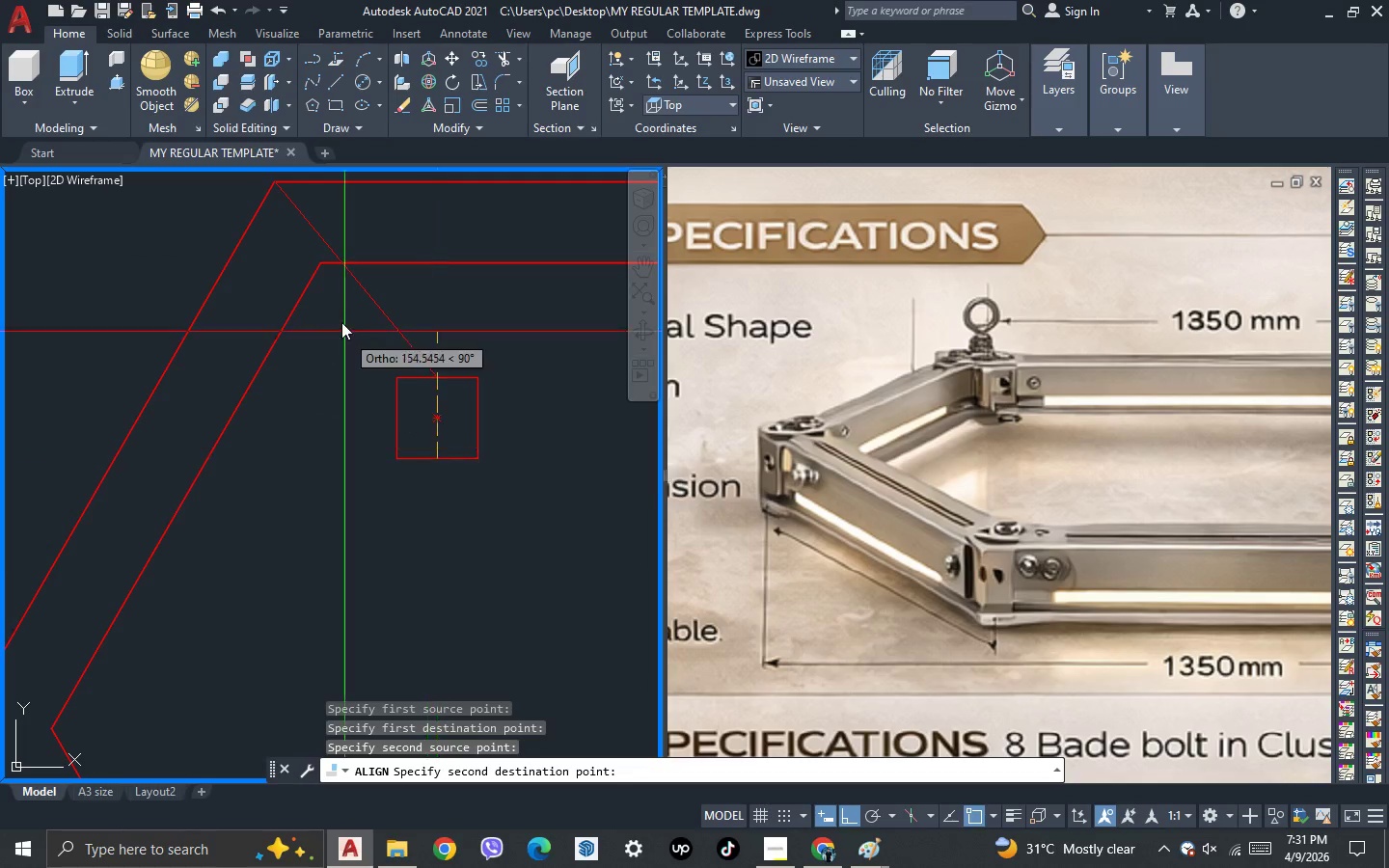 
left_click([321, 271])
 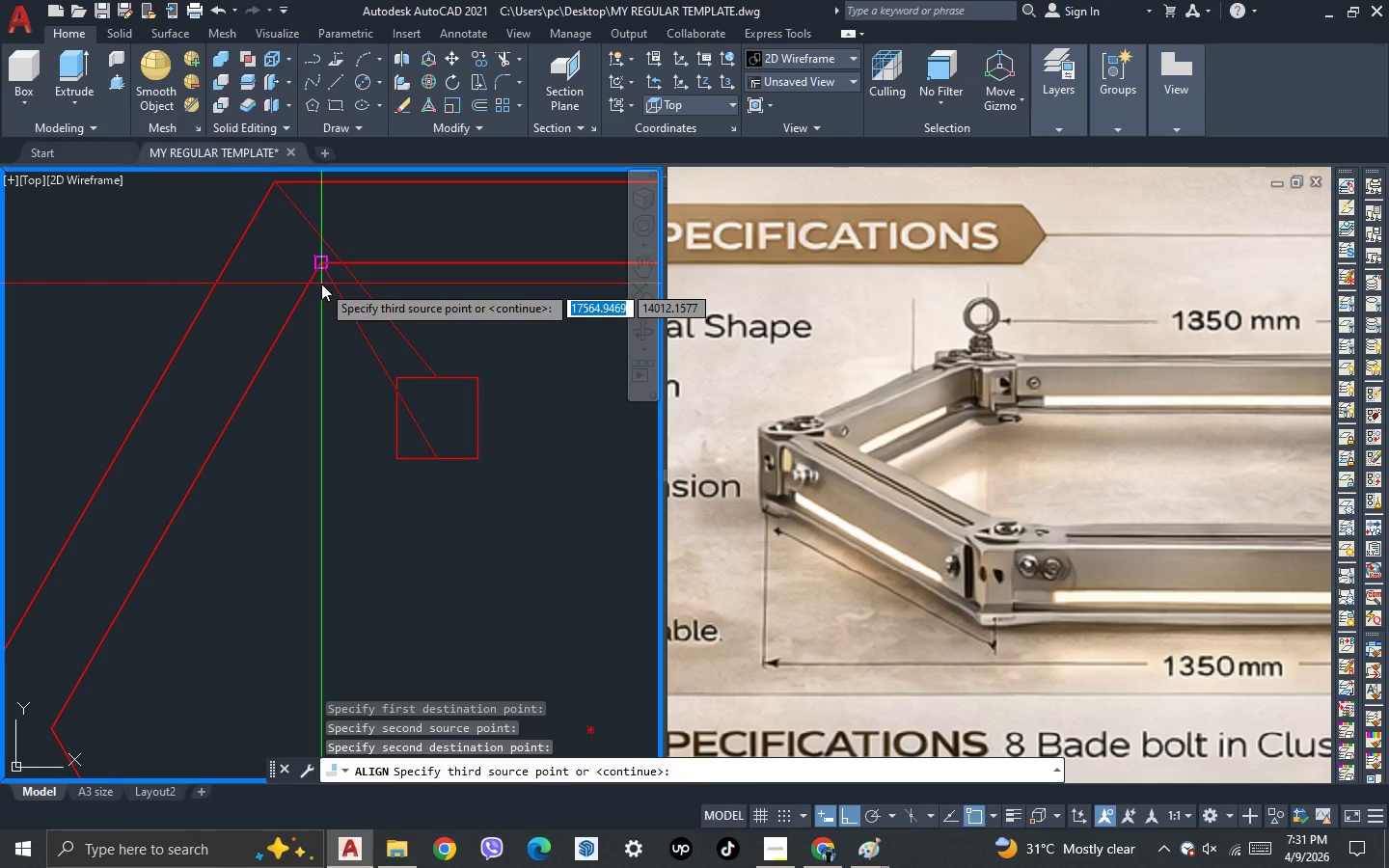 
key(Space)
 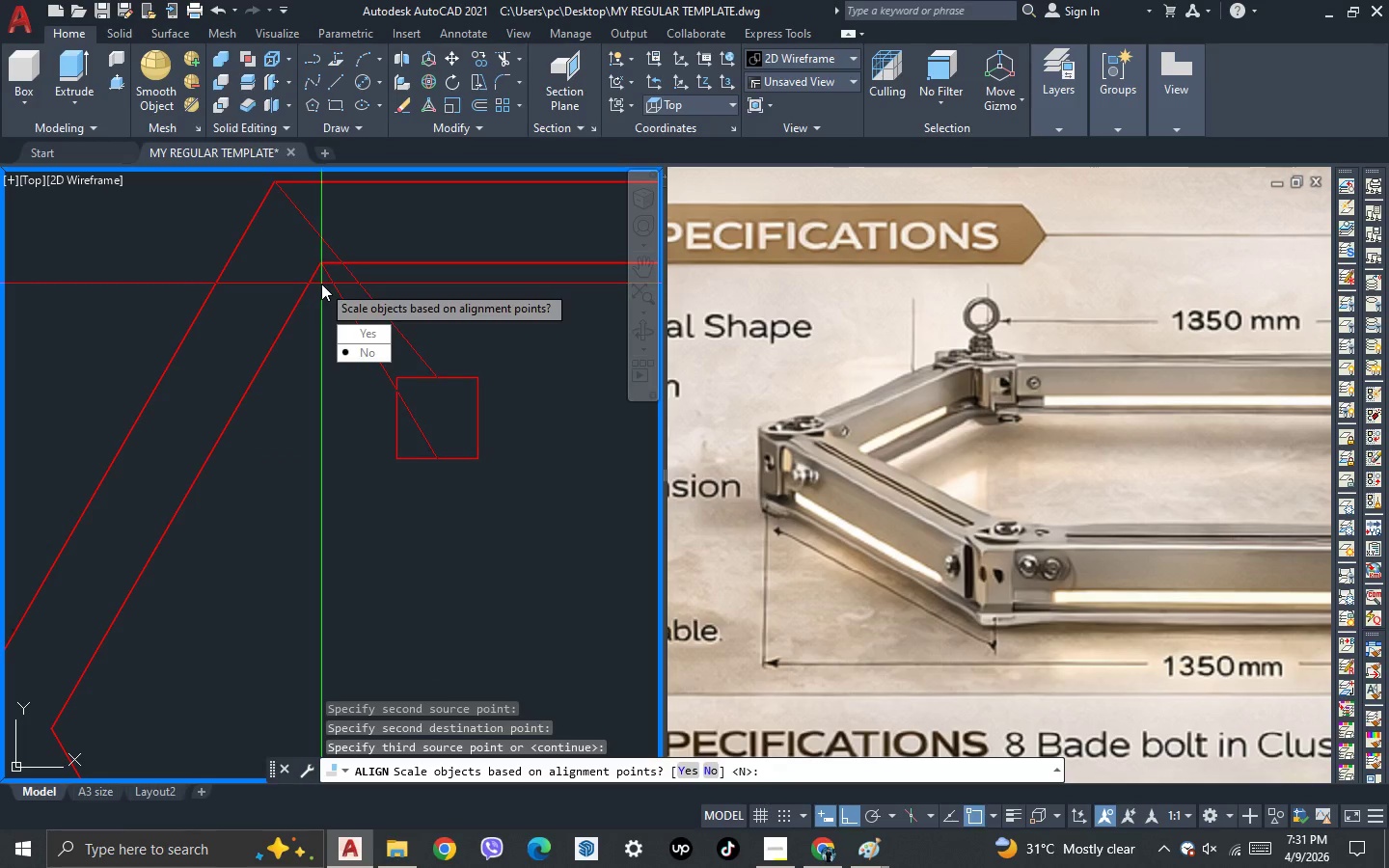 
key(Space)
 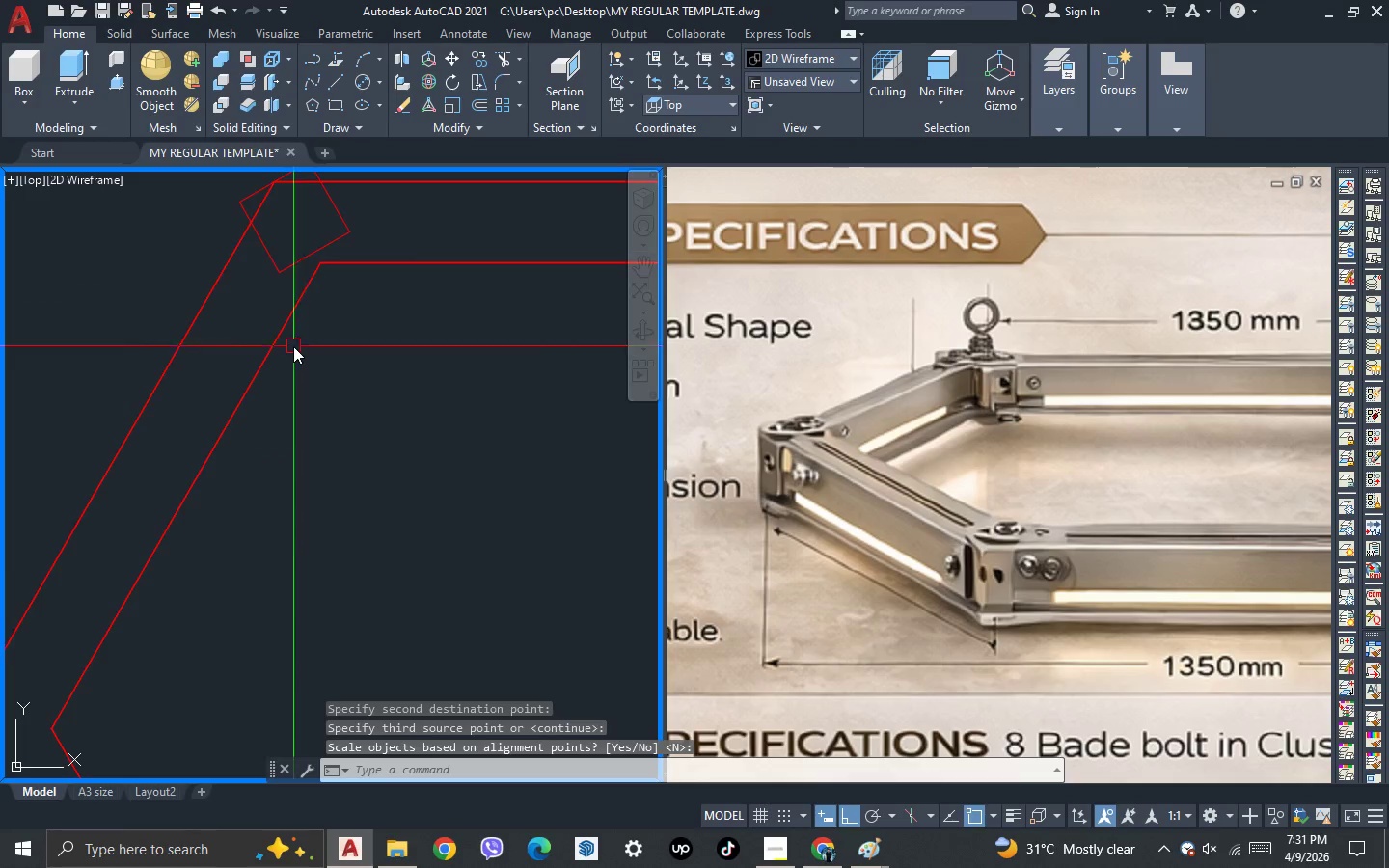 
scroll: coordinate [293, 346], scroll_direction: down, amount: 3.0
 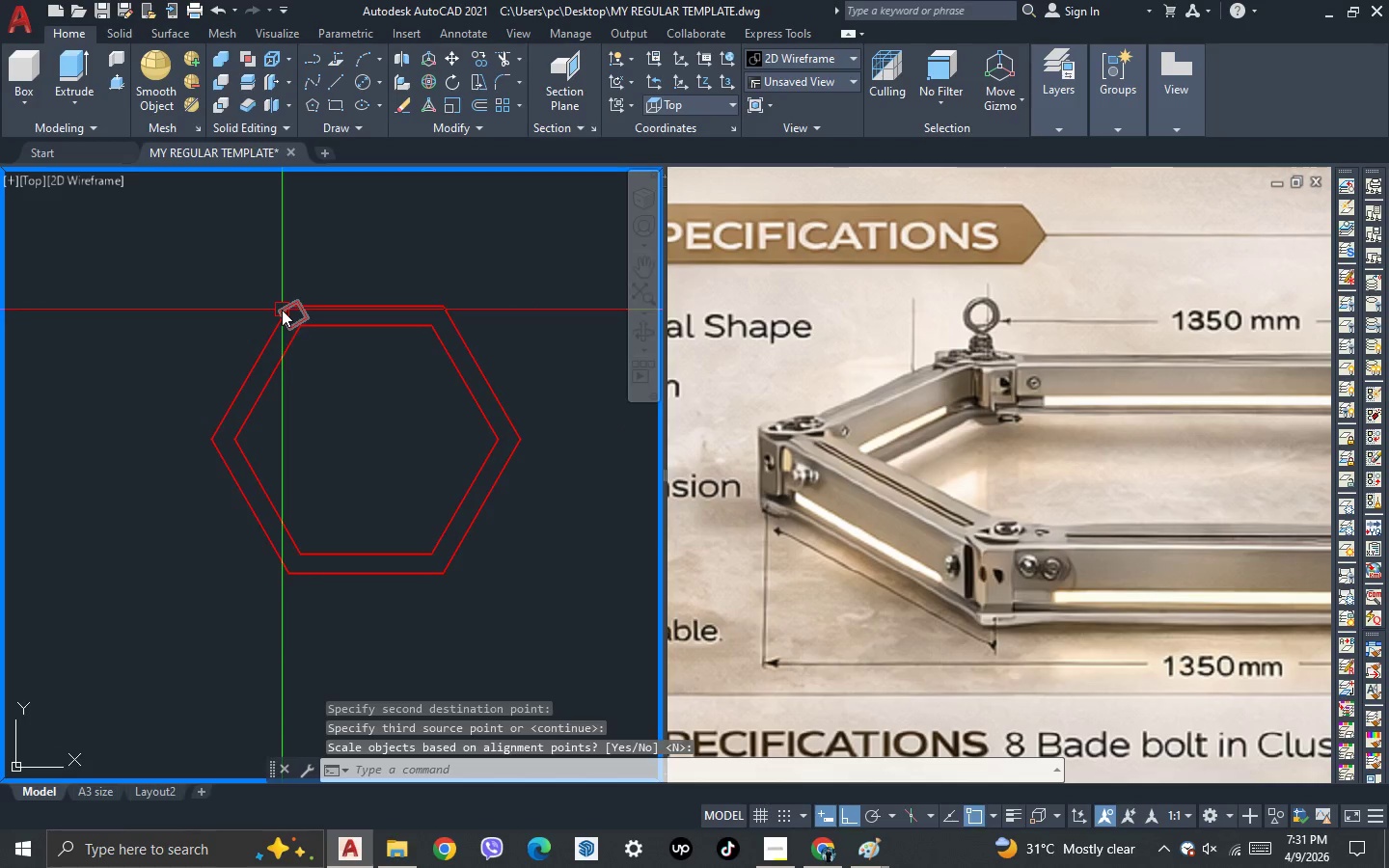 
scroll: coordinate [328, 351], scroll_direction: up, amount: 4.0
 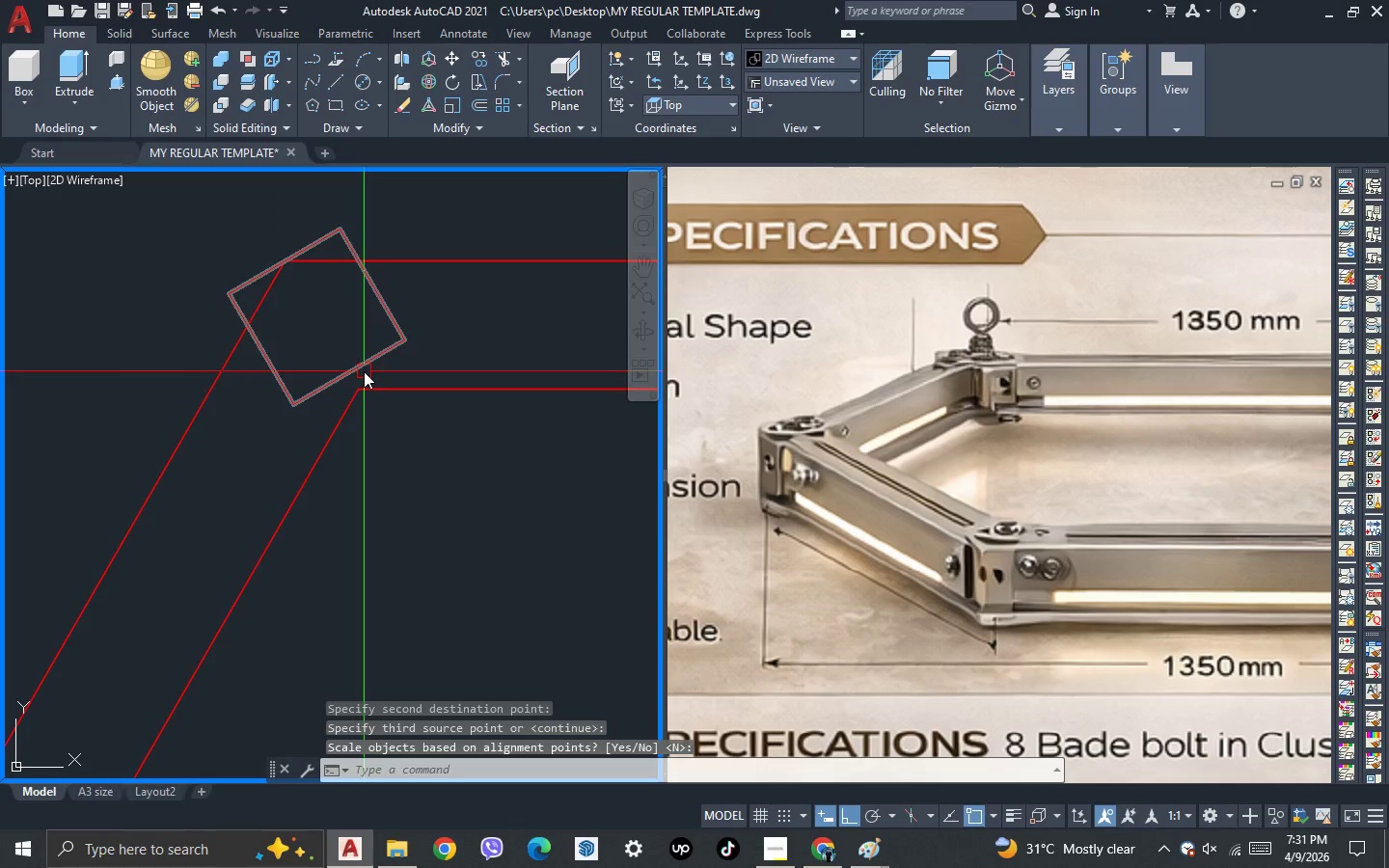 
left_click_drag(start_coordinate=[364, 371], to_coordinate=[363, 366])
 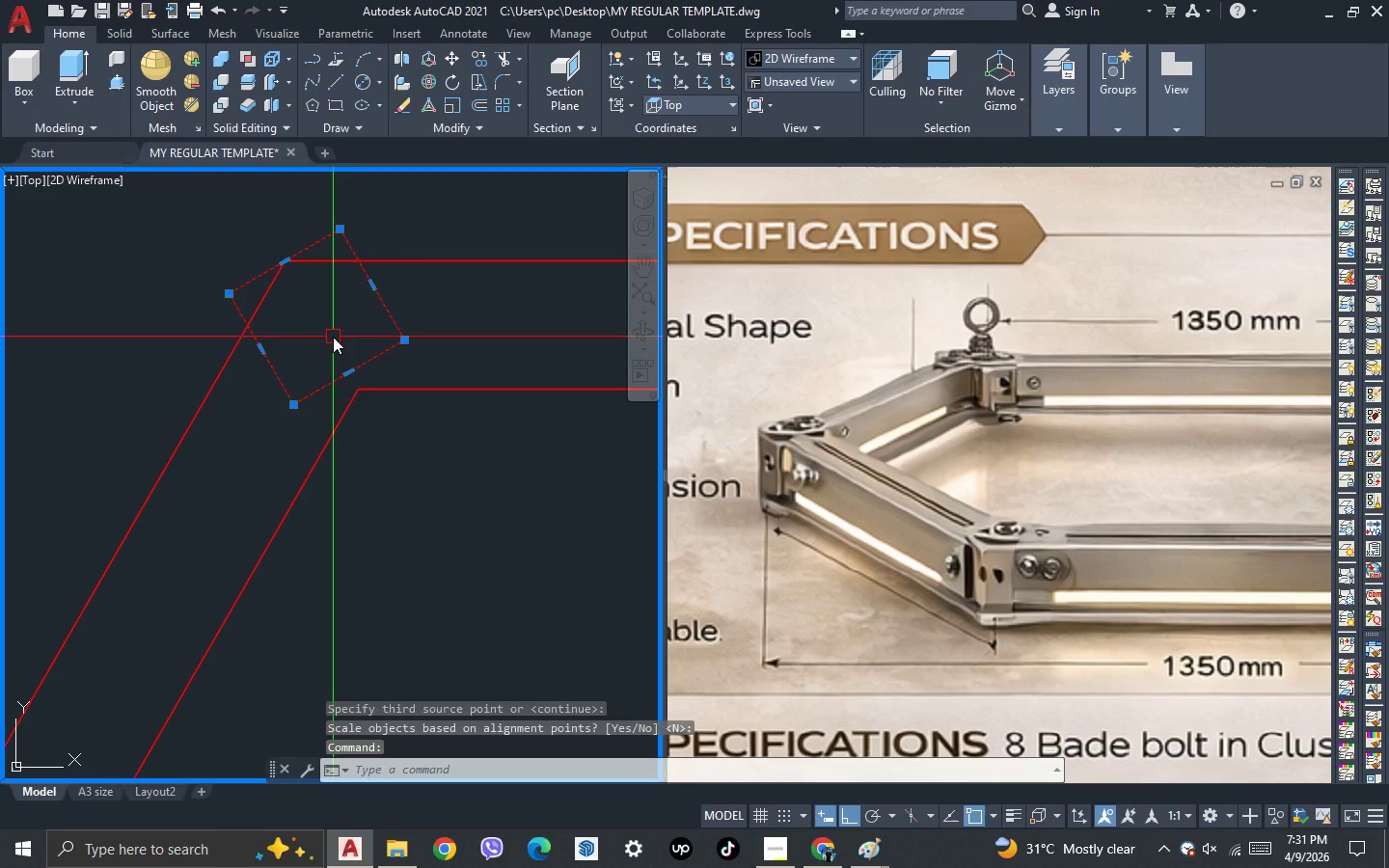 
type(sc )
 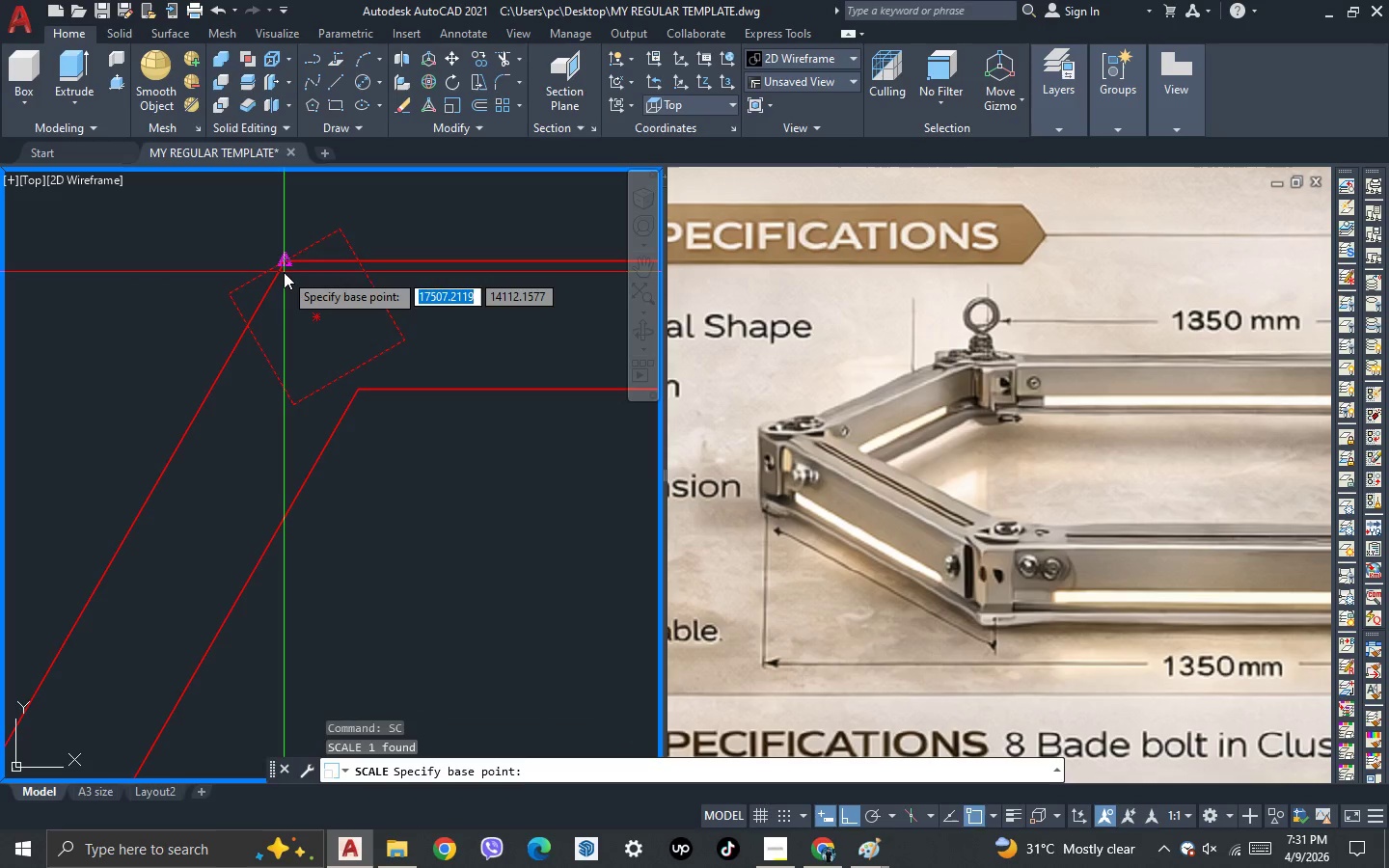 
left_click([284, 272])
 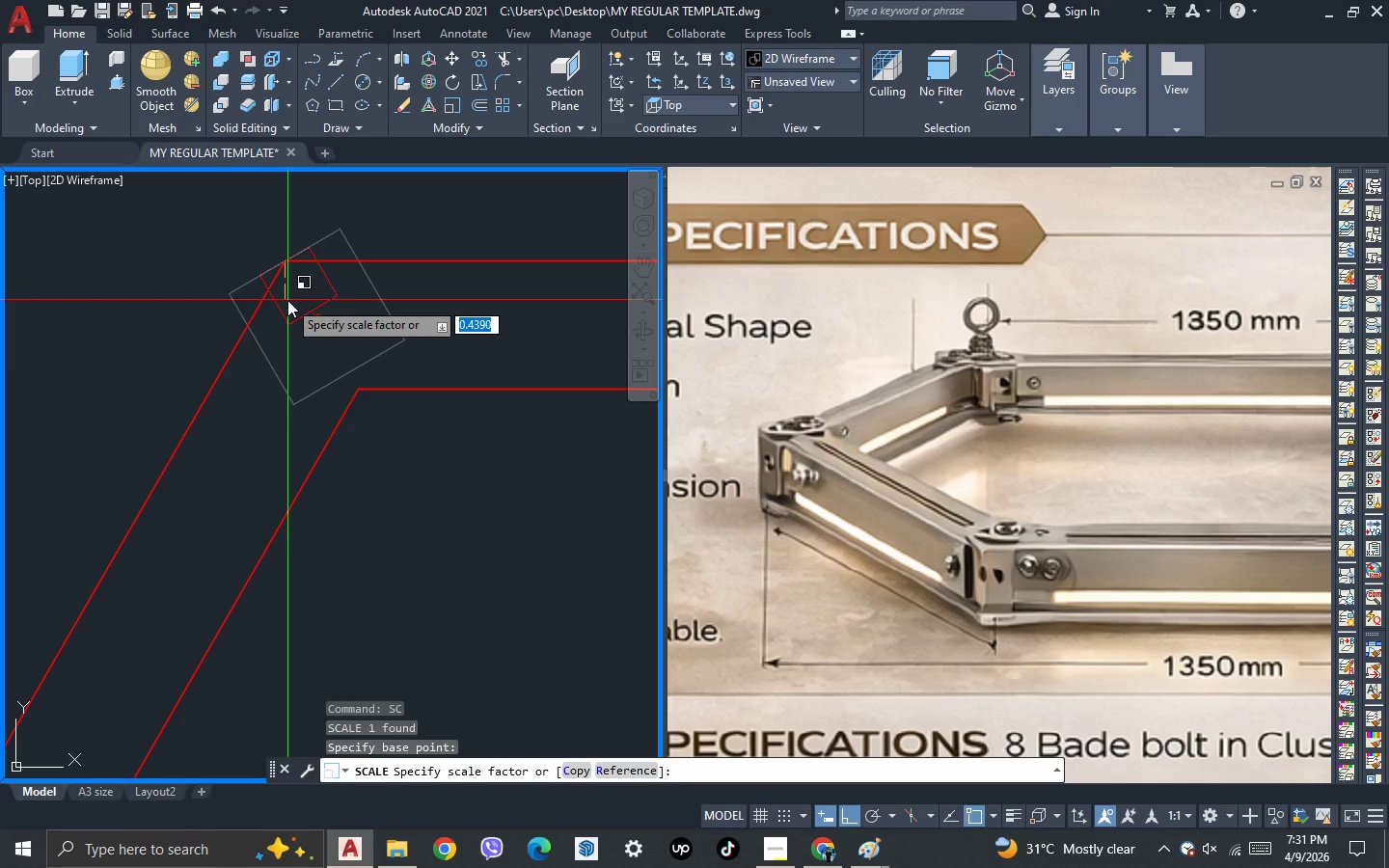 
key(R)
 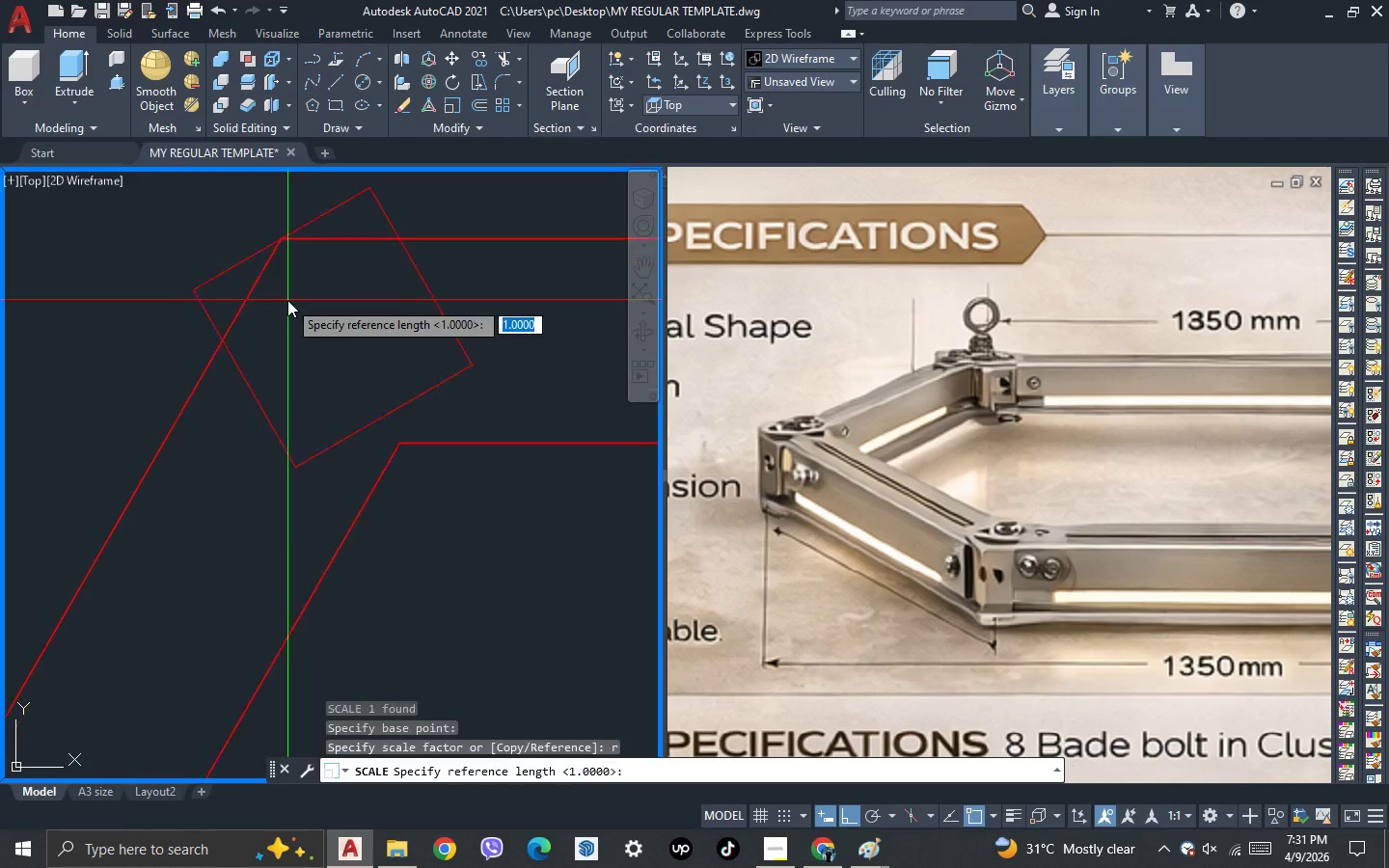 
key(Space)
 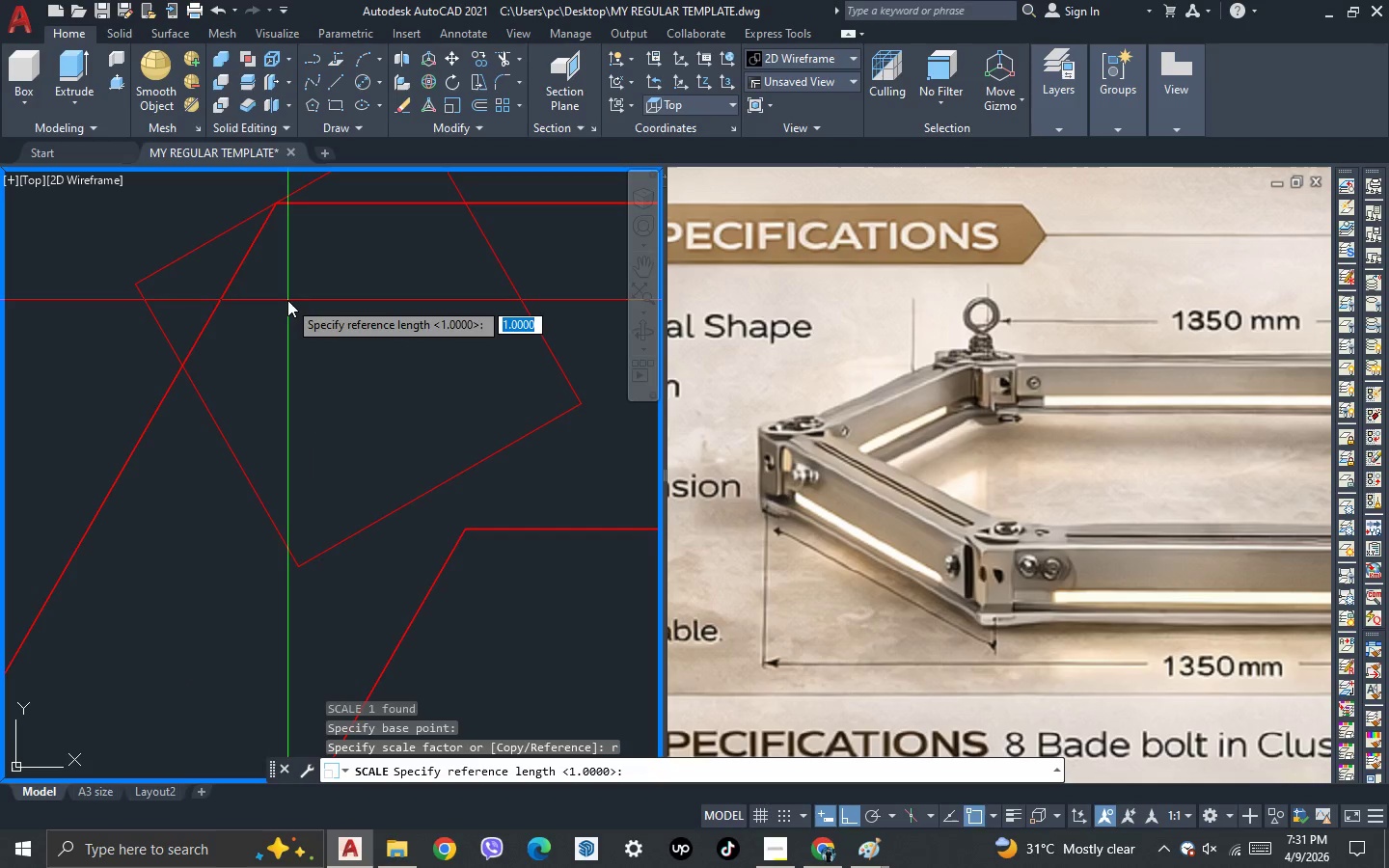 
scroll: coordinate [287, 300], scroll_direction: up, amount: 2.0
 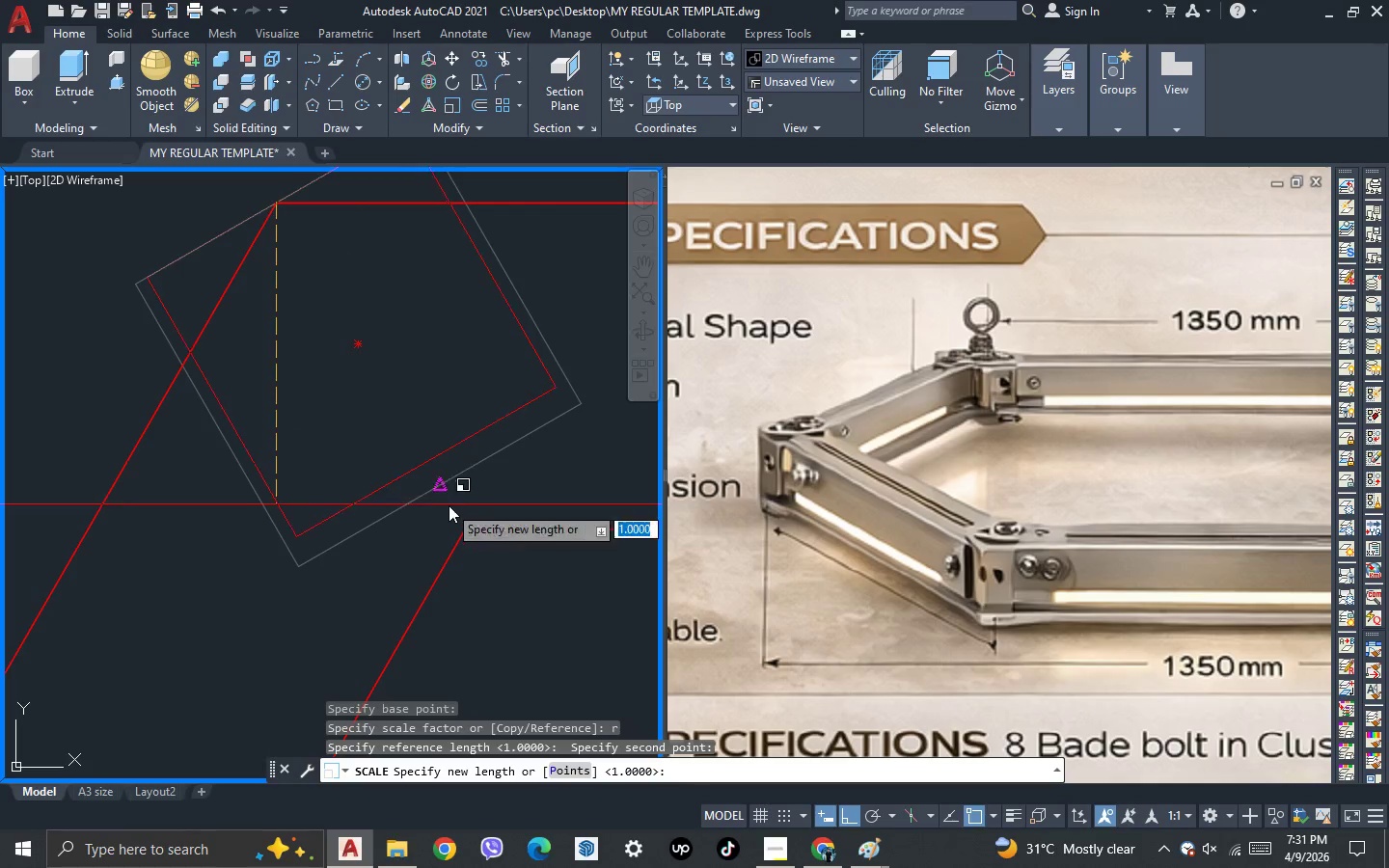 
left_click([468, 532])
 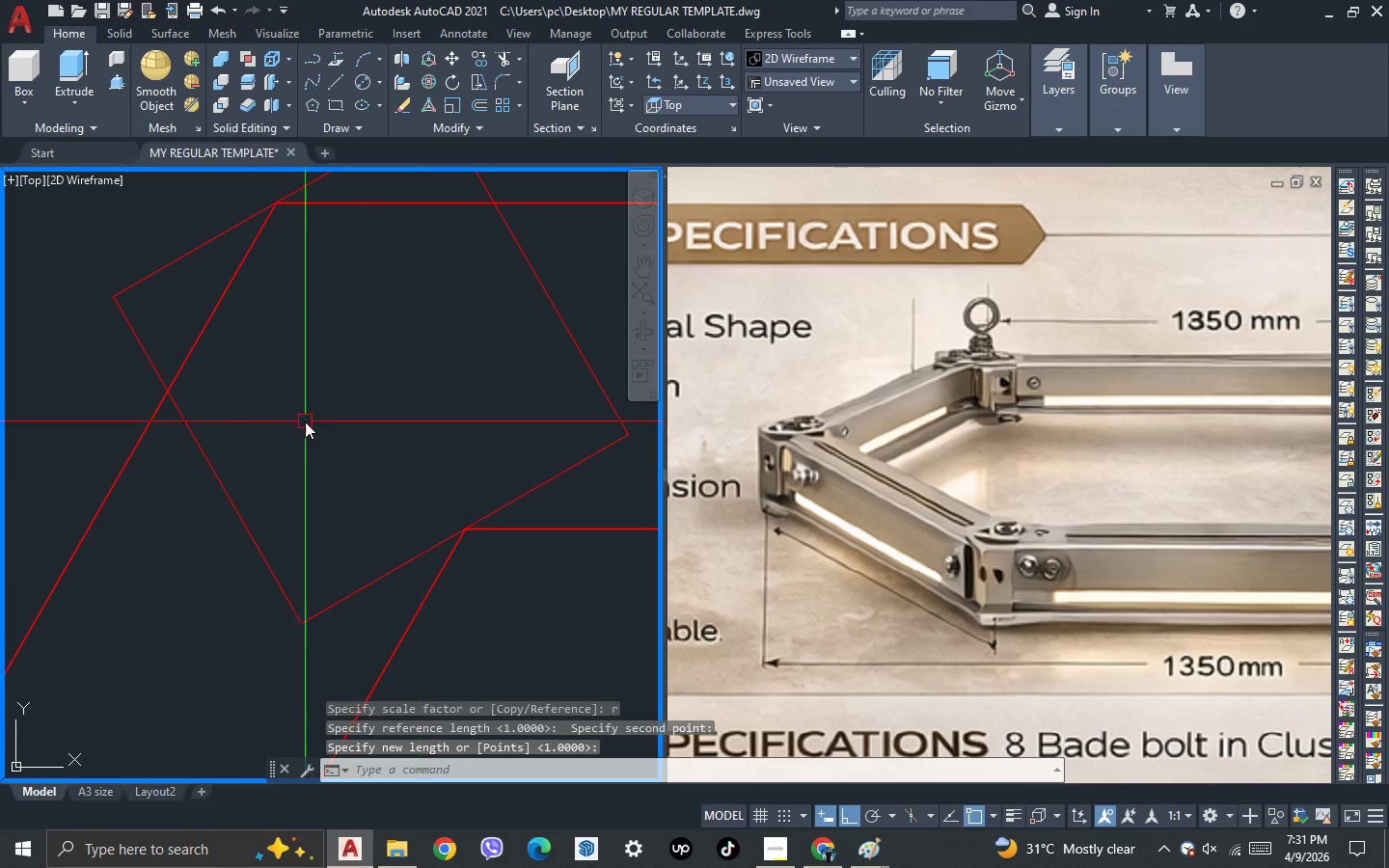 
scroll: coordinate [210, 329], scroll_direction: down, amount: 6.0
 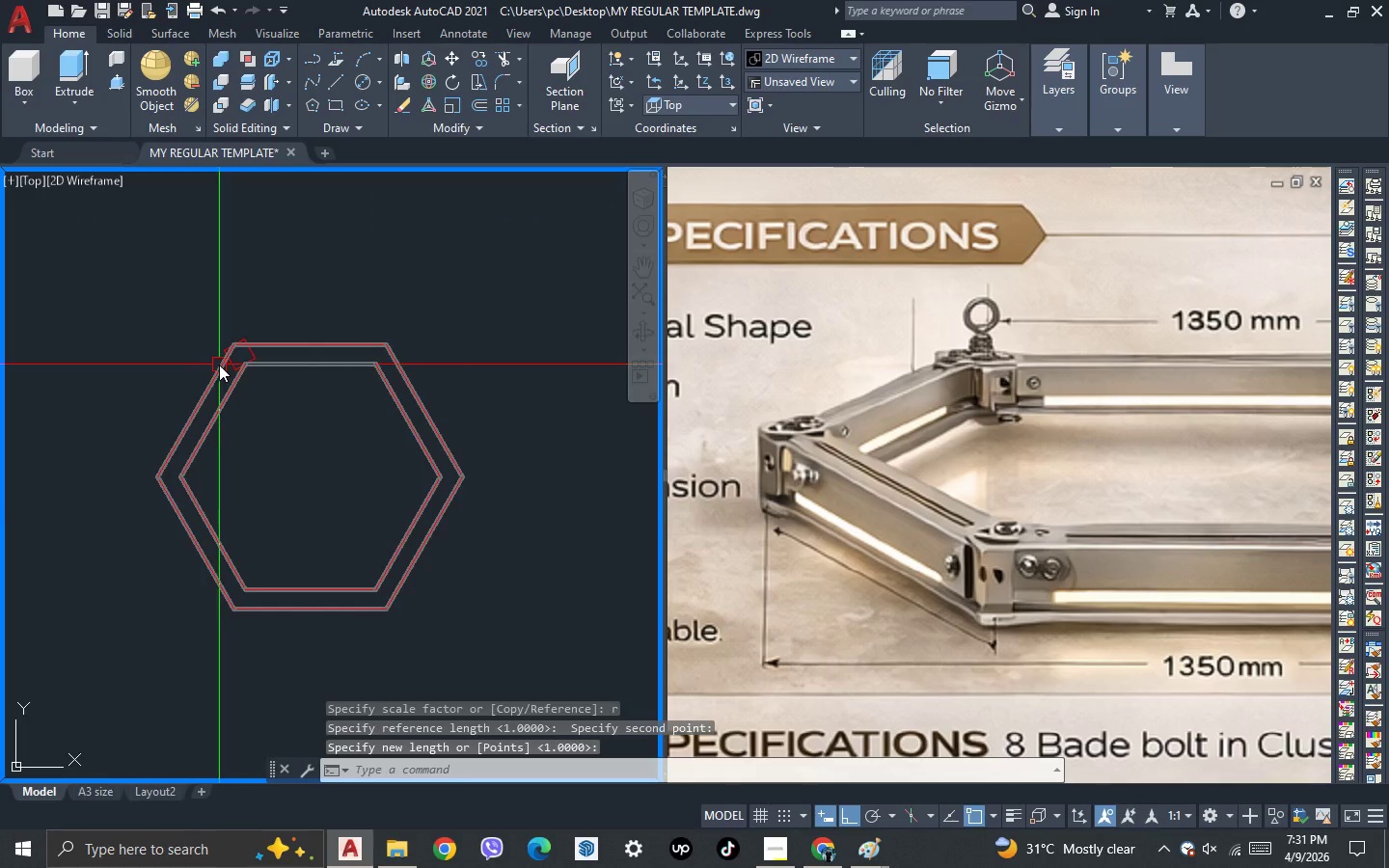 
scroll: coordinate [219, 365], scroll_direction: up, amount: 3.0
 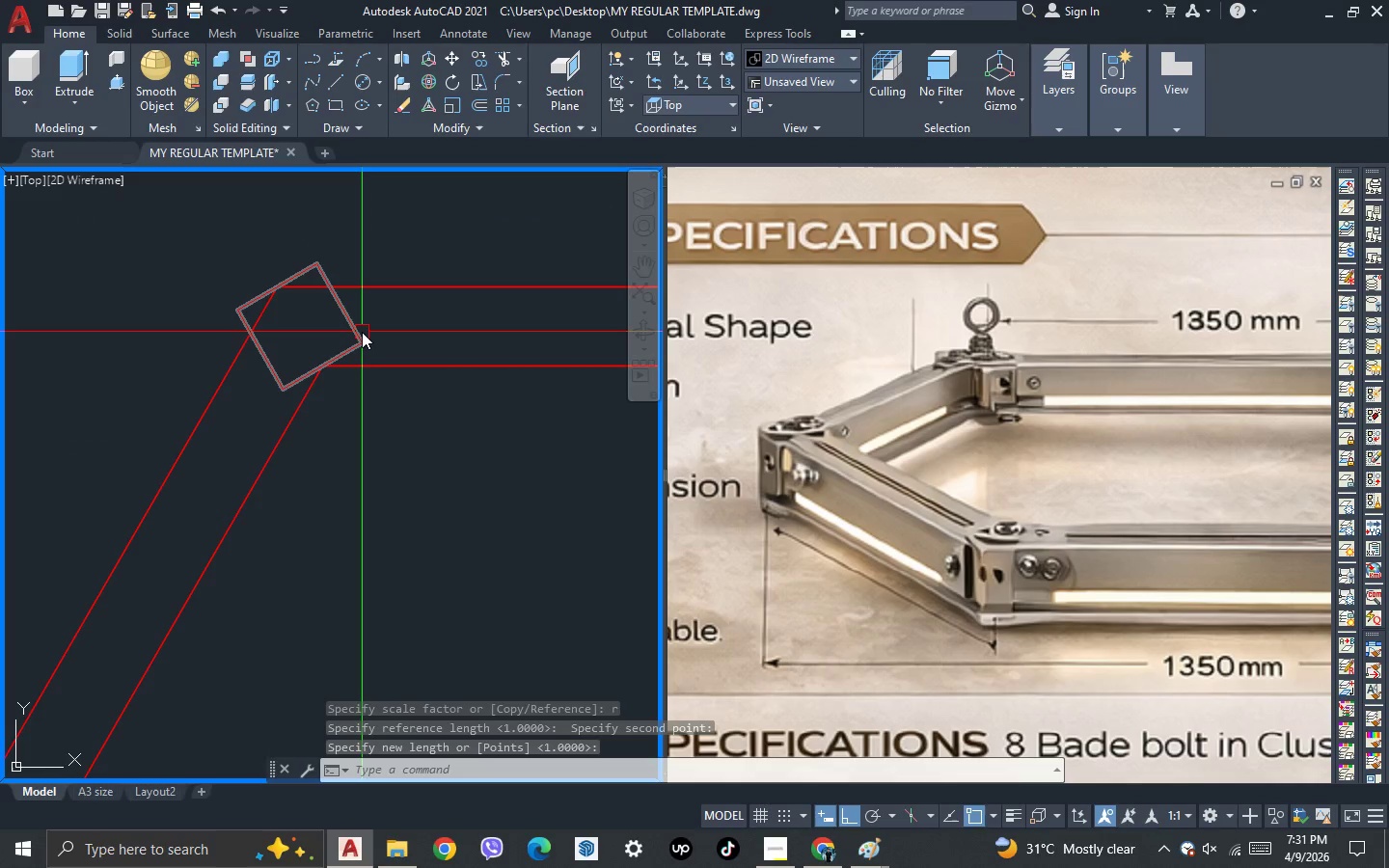 
left_click([360, 332])
 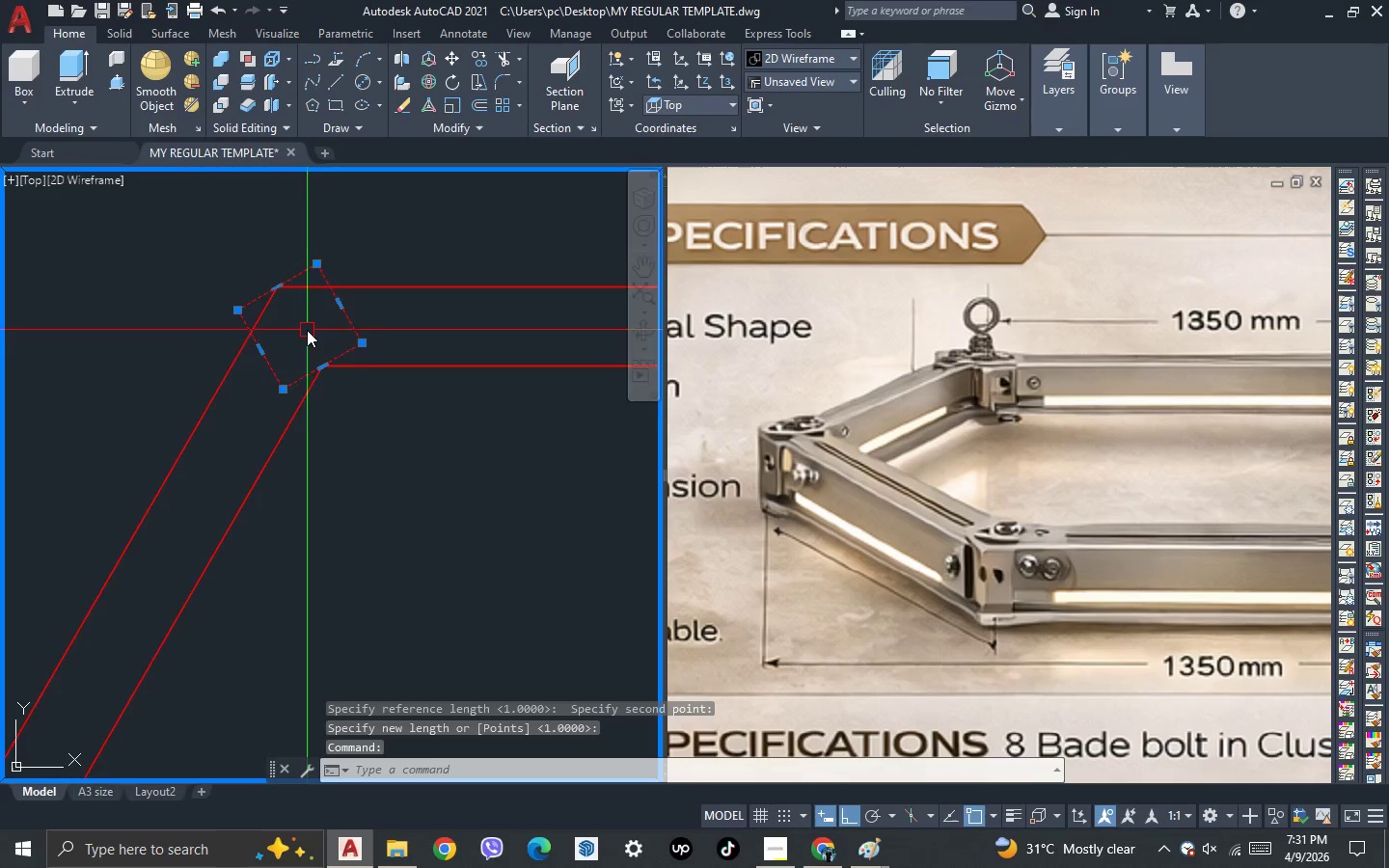 
scroll: coordinate [327, 404], scroll_direction: up, amount: 2.0
 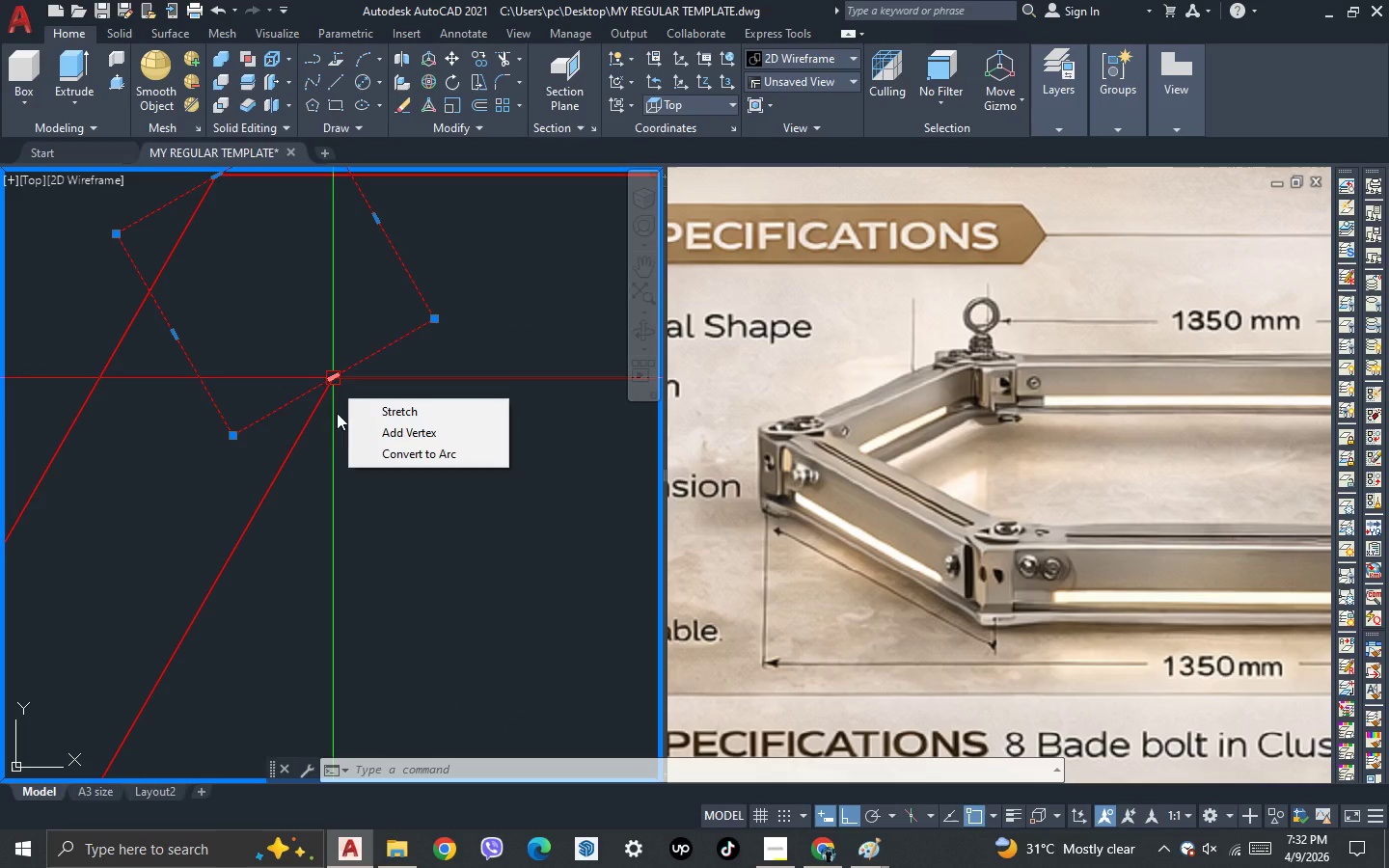 
key(Escape)
 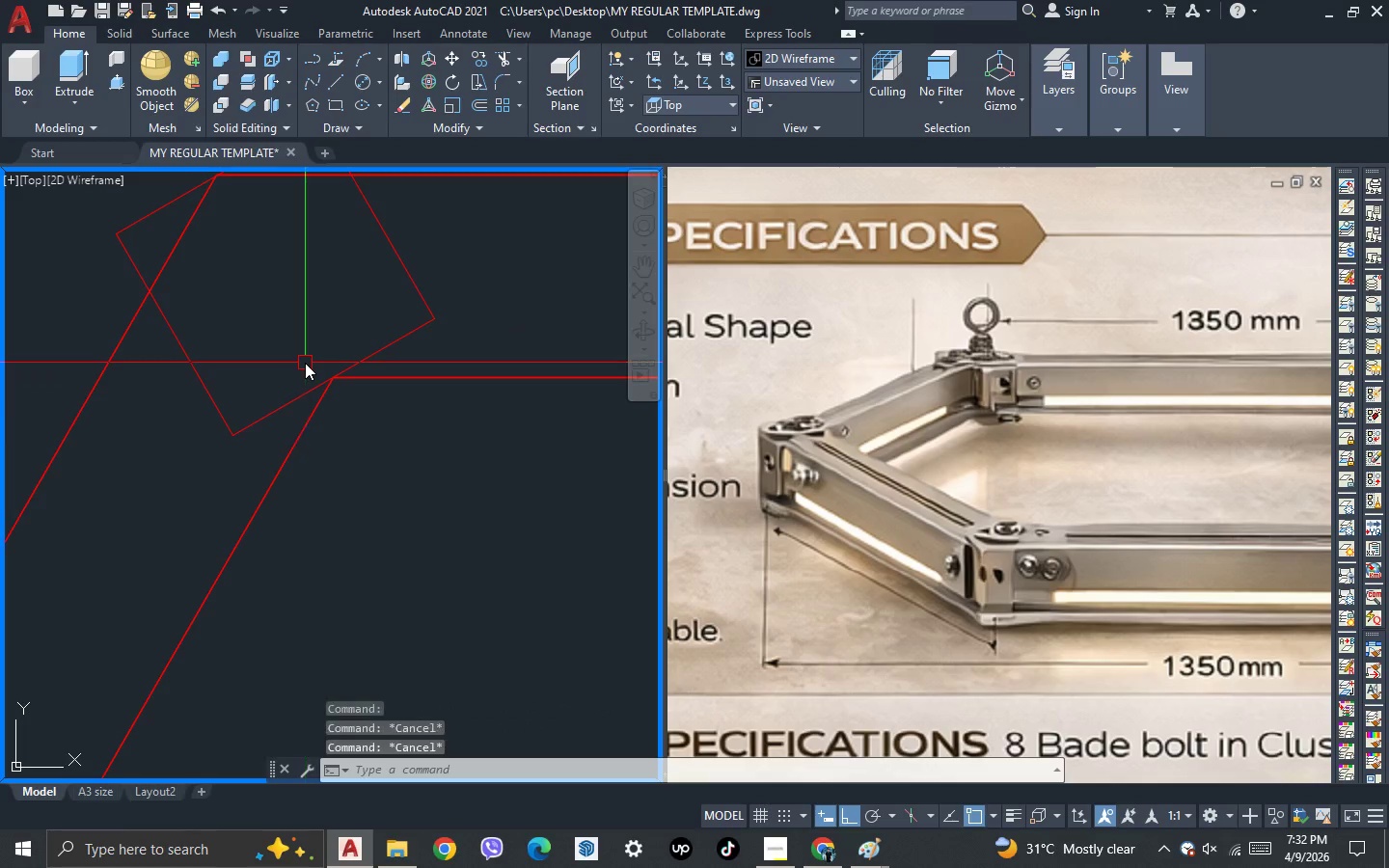 
scroll: coordinate [337, 431], scroll_direction: down, amount: 1.0
 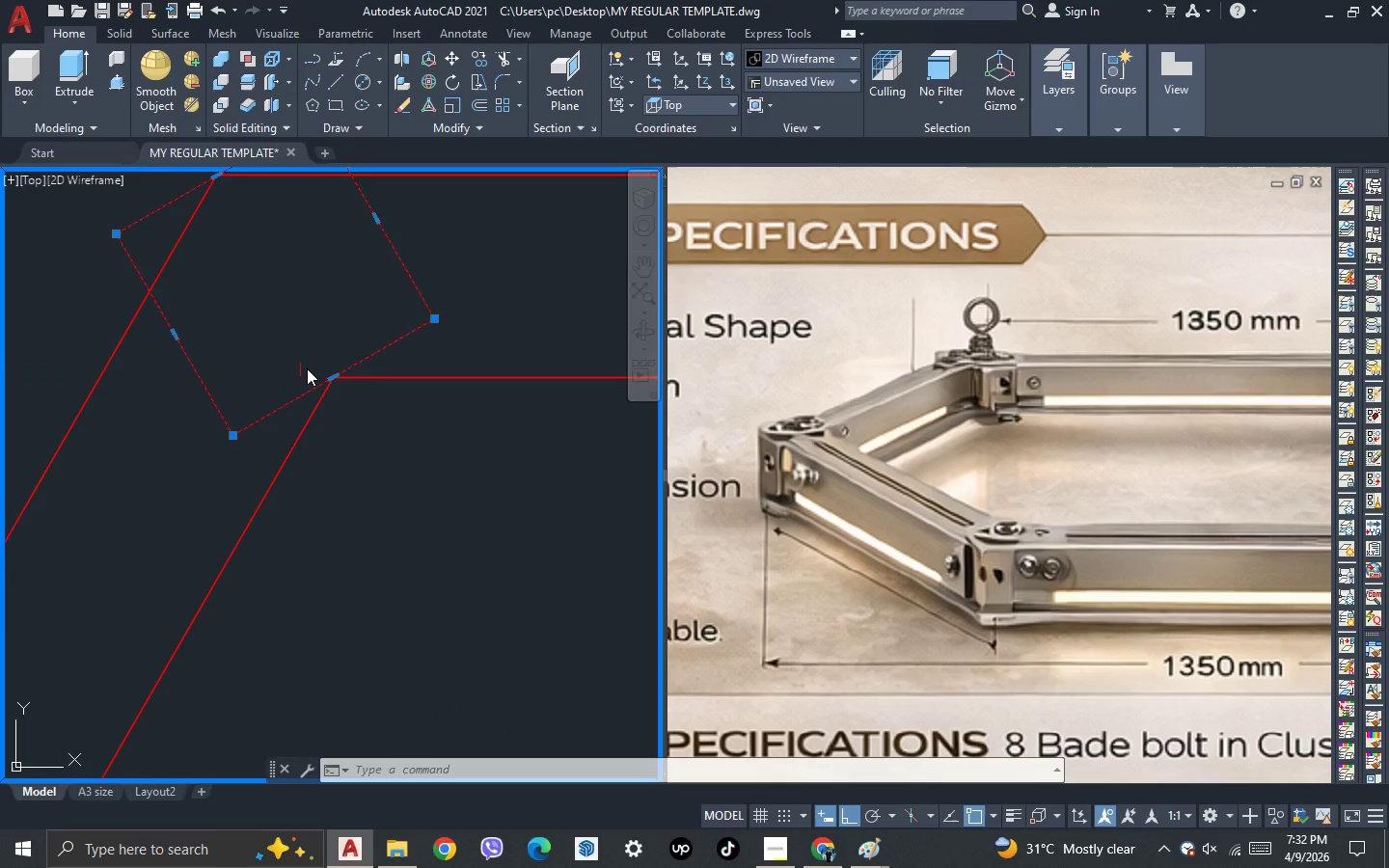 
key(Escape)
 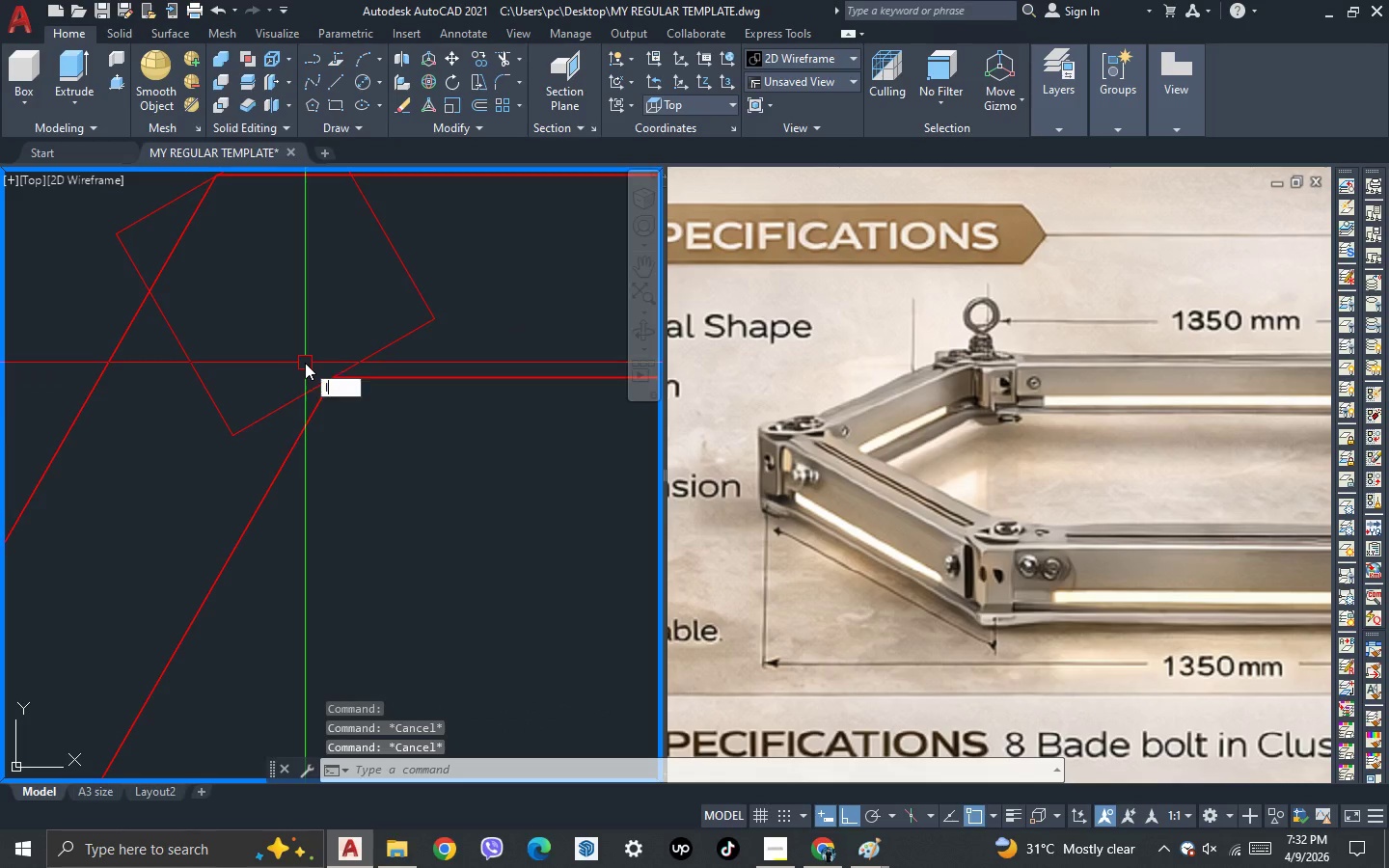 
key(L)
 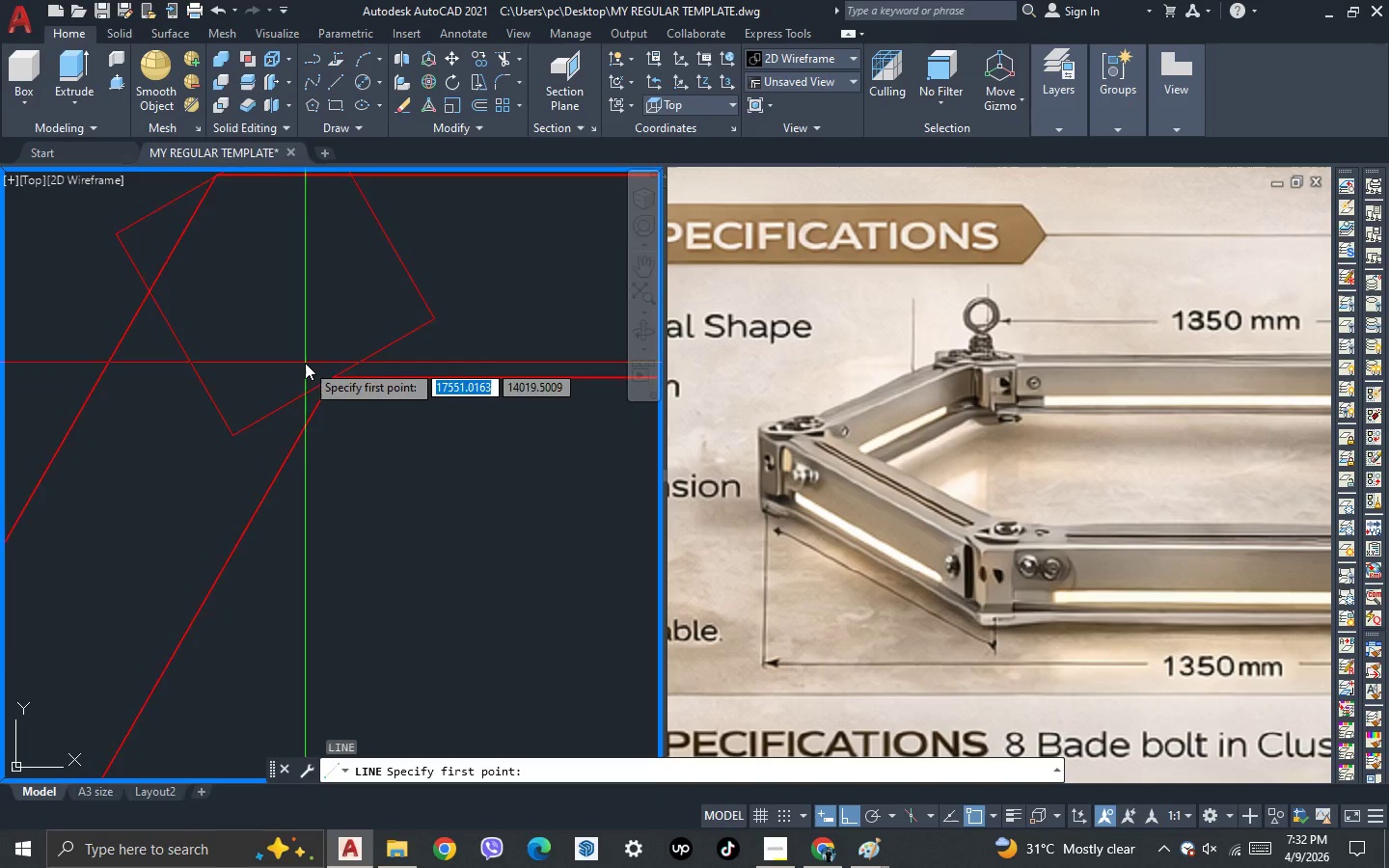 
key(Space)
 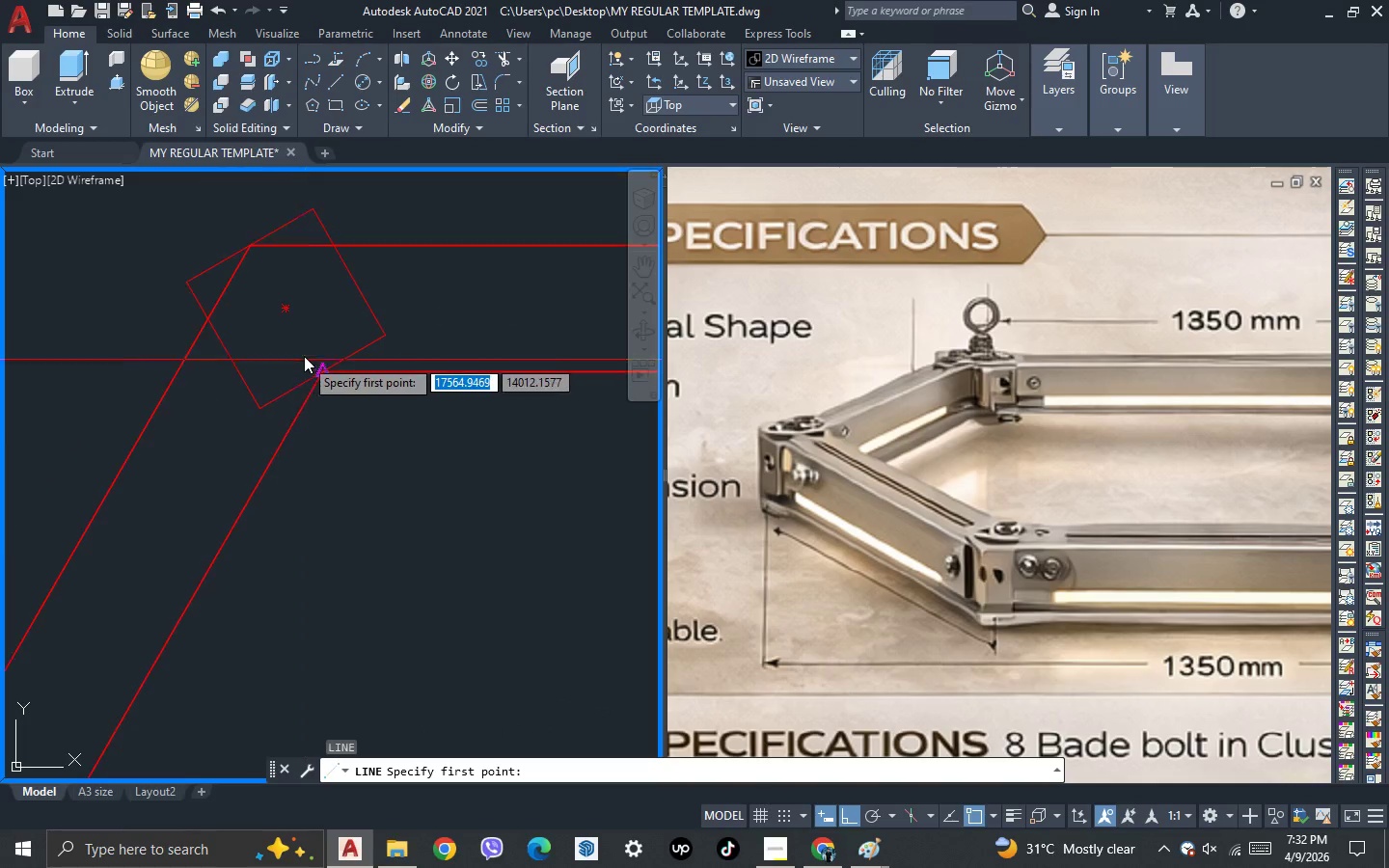 
scroll: coordinate [305, 363], scroll_direction: down, amount: 1.0
 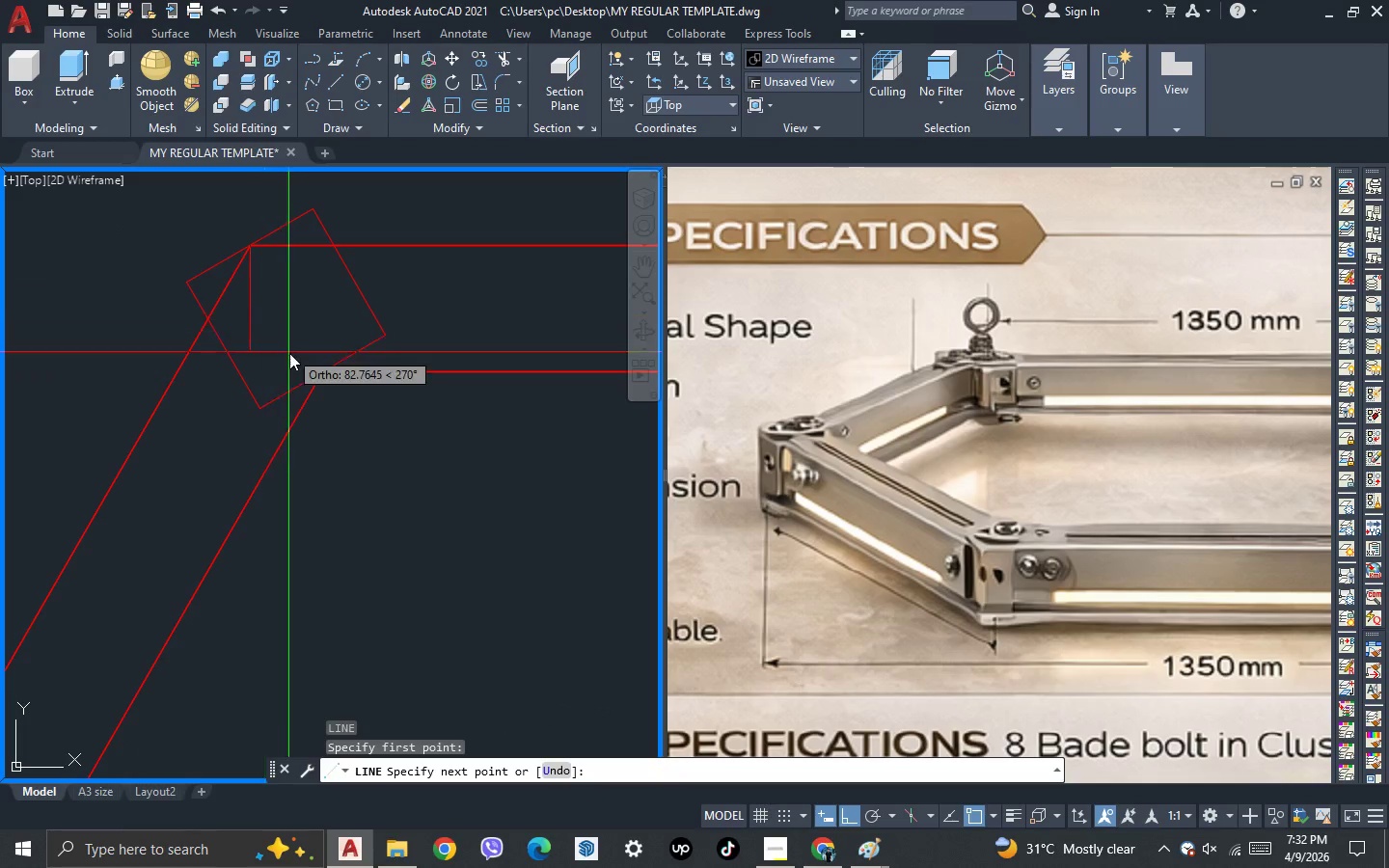 
left_click([312, 371])
 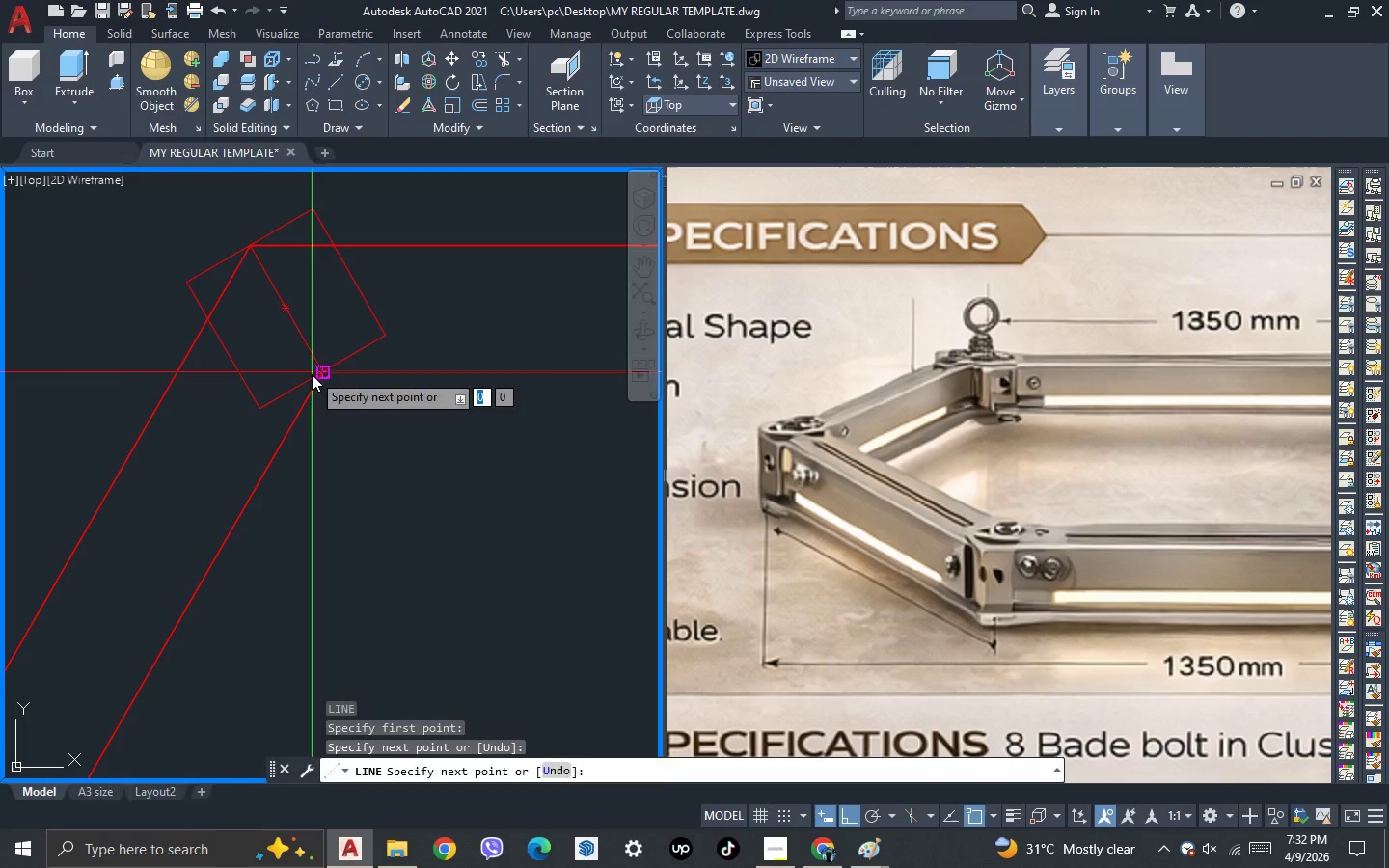 
key(Space)
 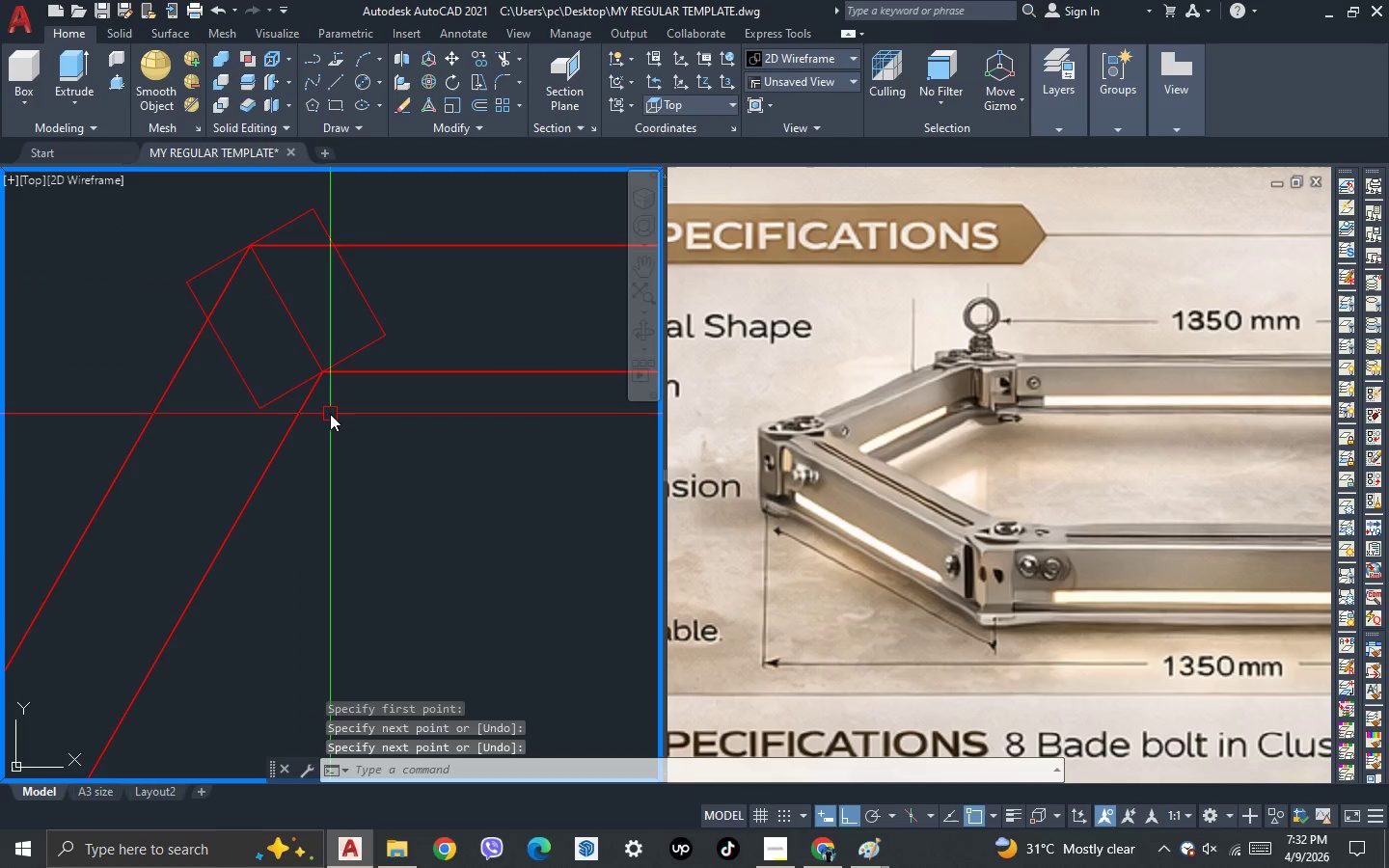 
key(L)
 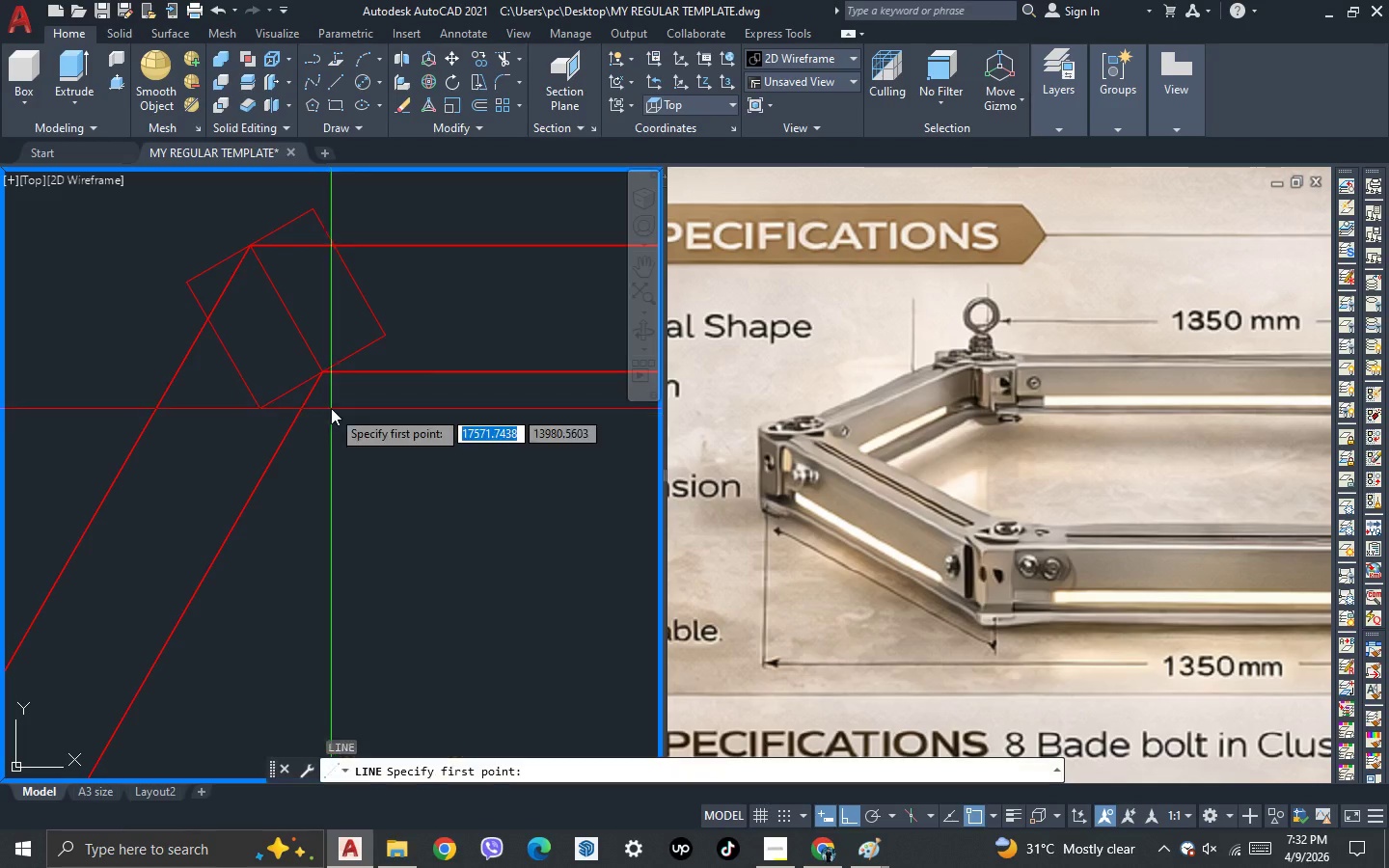 
key(Space)
 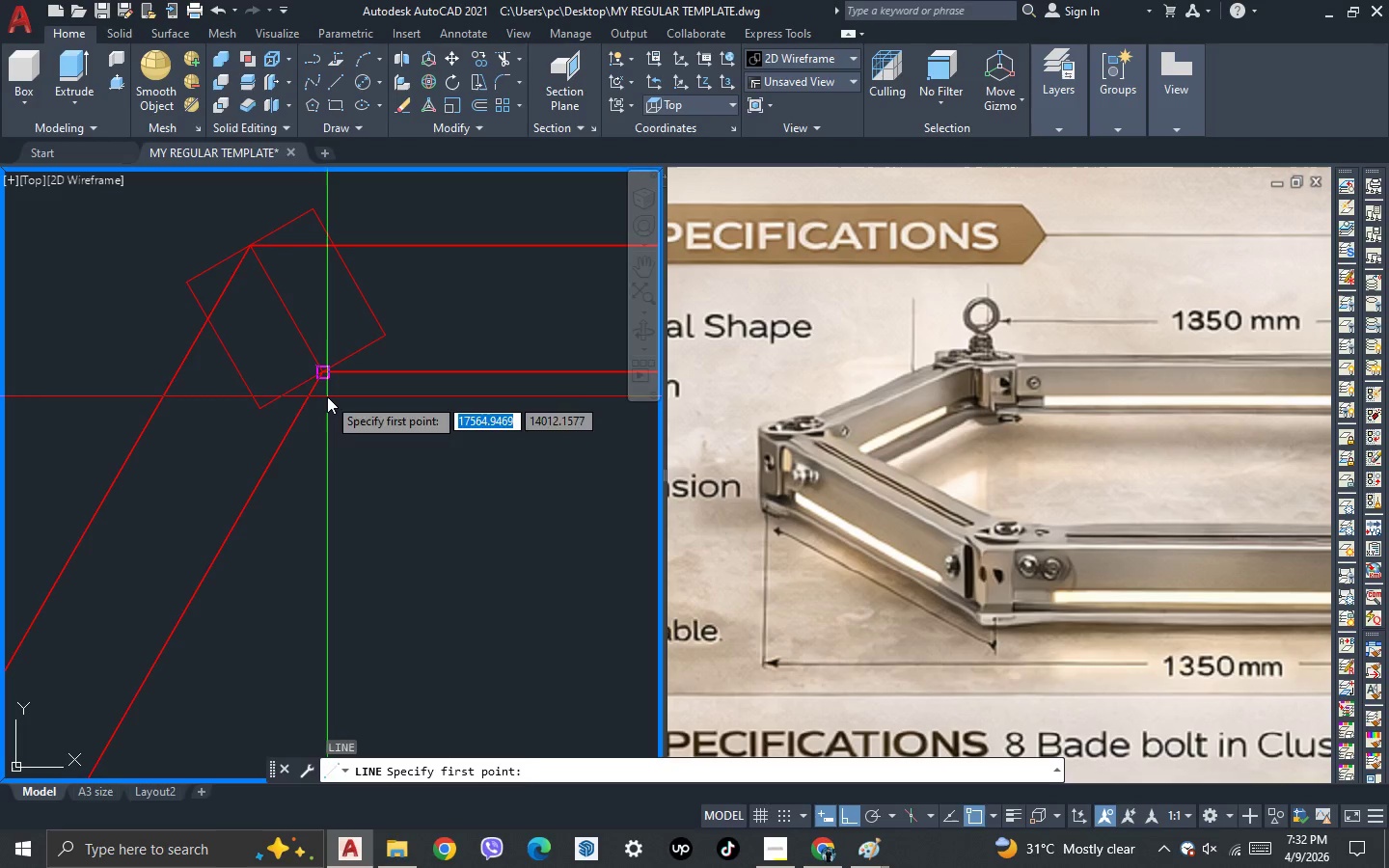 
left_click([327, 396])
 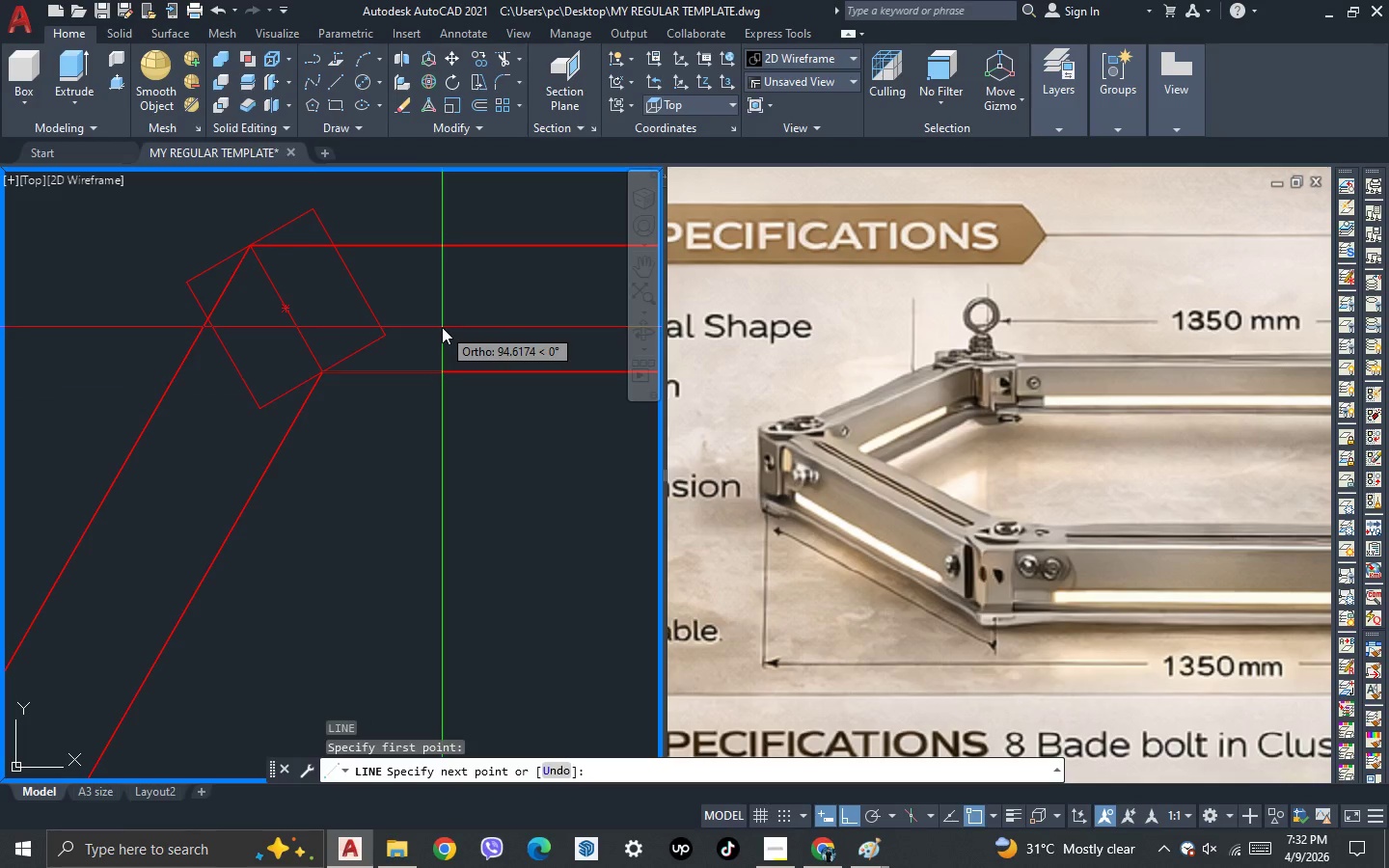 
left_click([442, 327])
 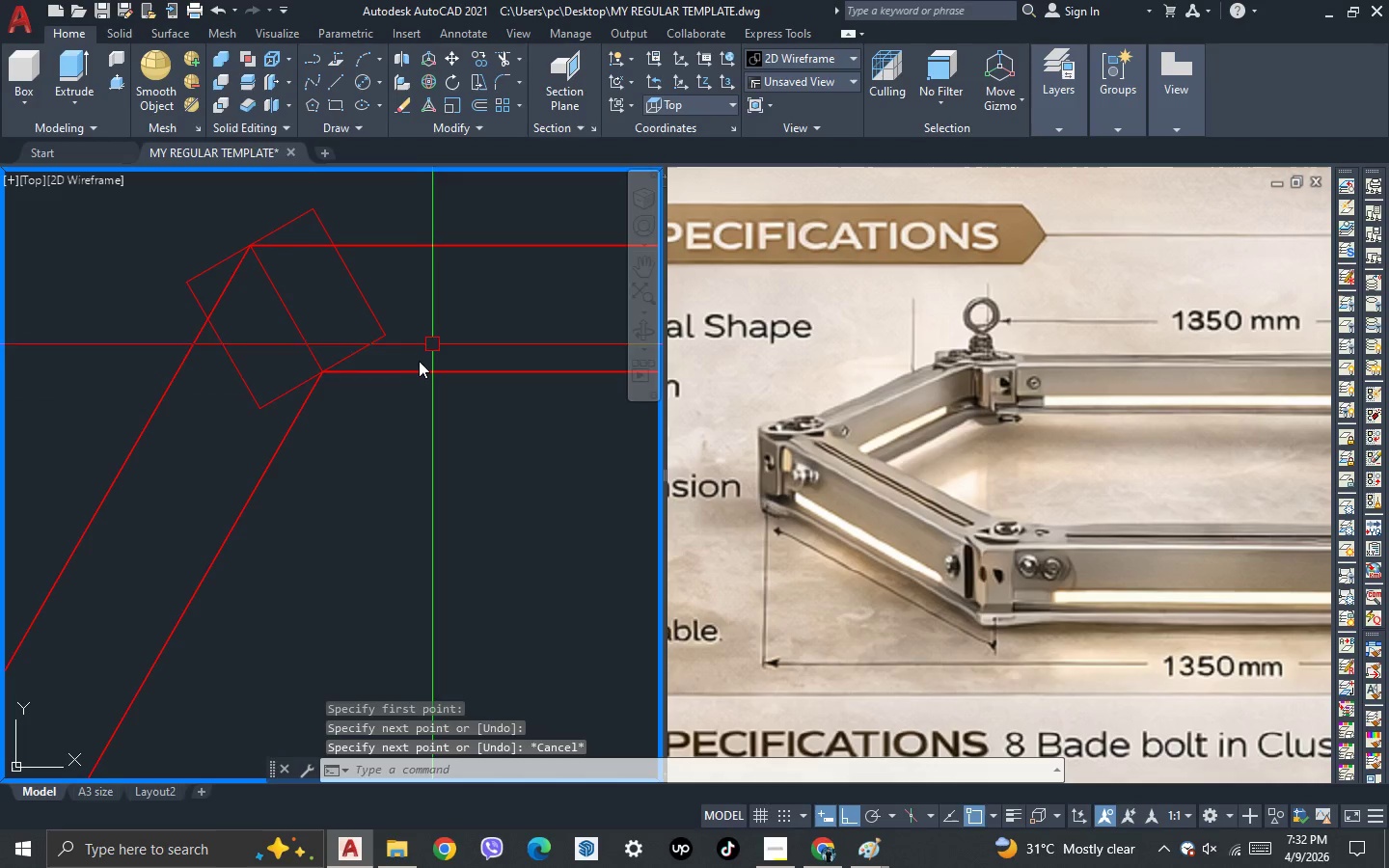 
key(Escape)
 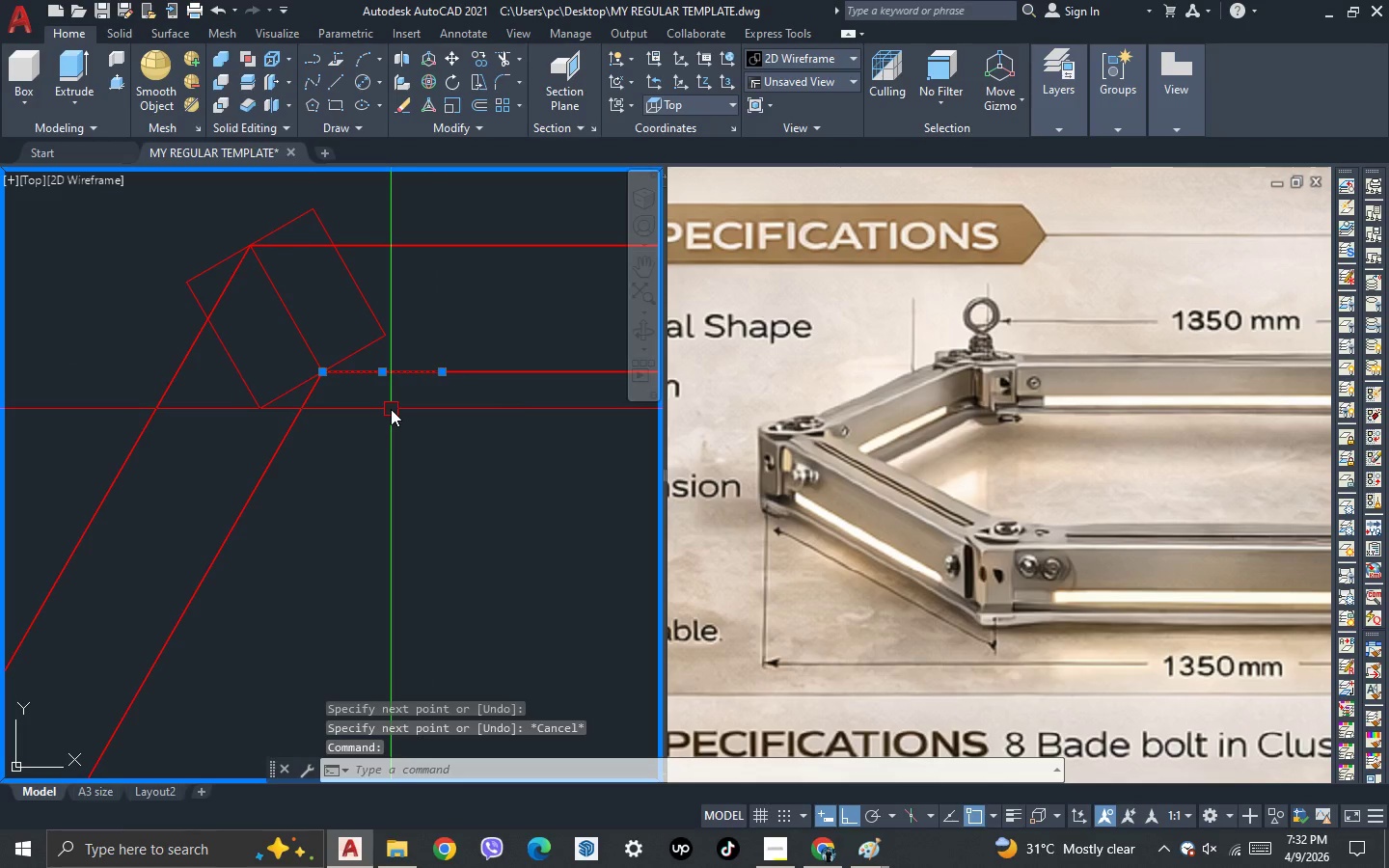 
key(M)
 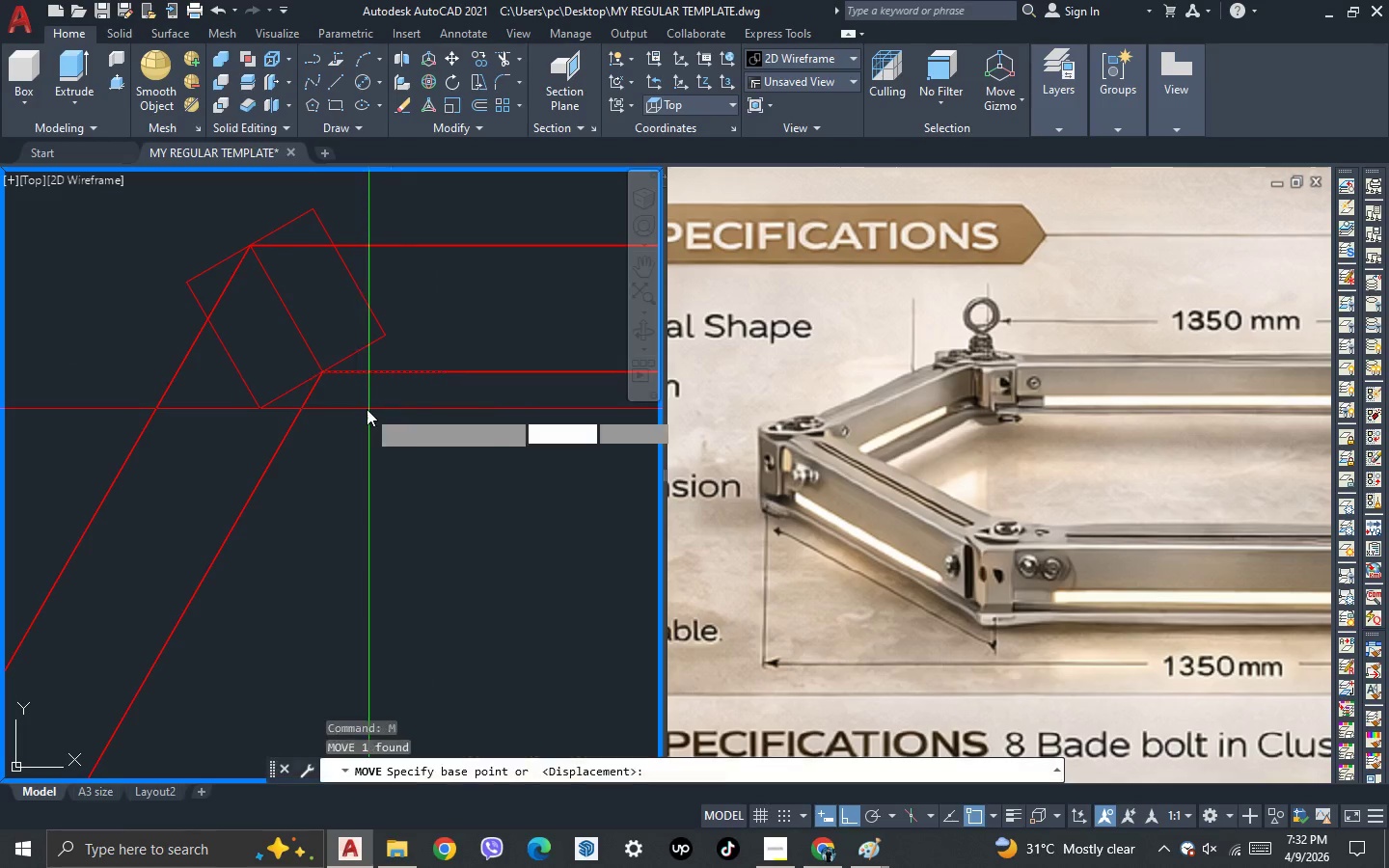 
key(Space)
 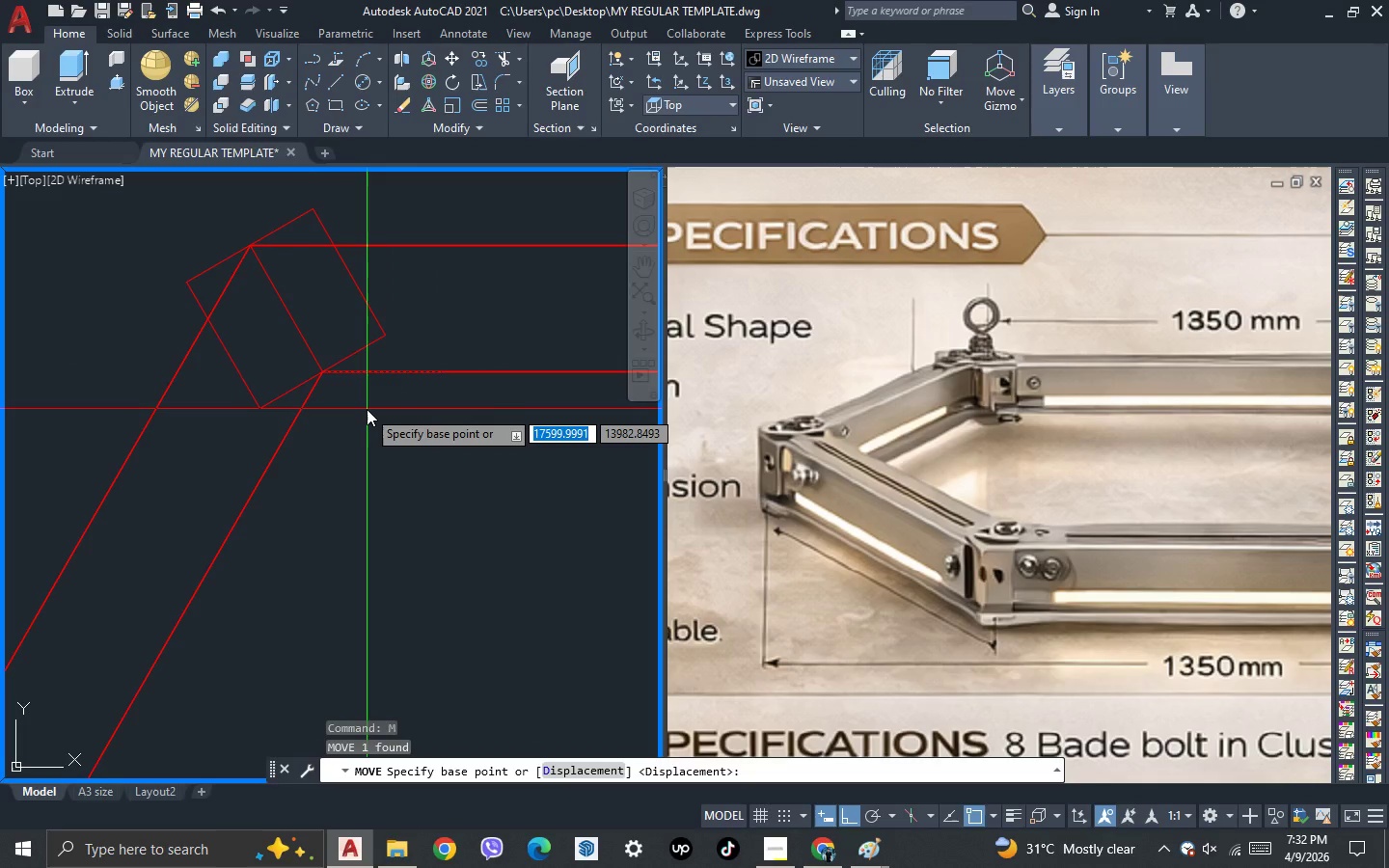 
left_click([367, 409])
 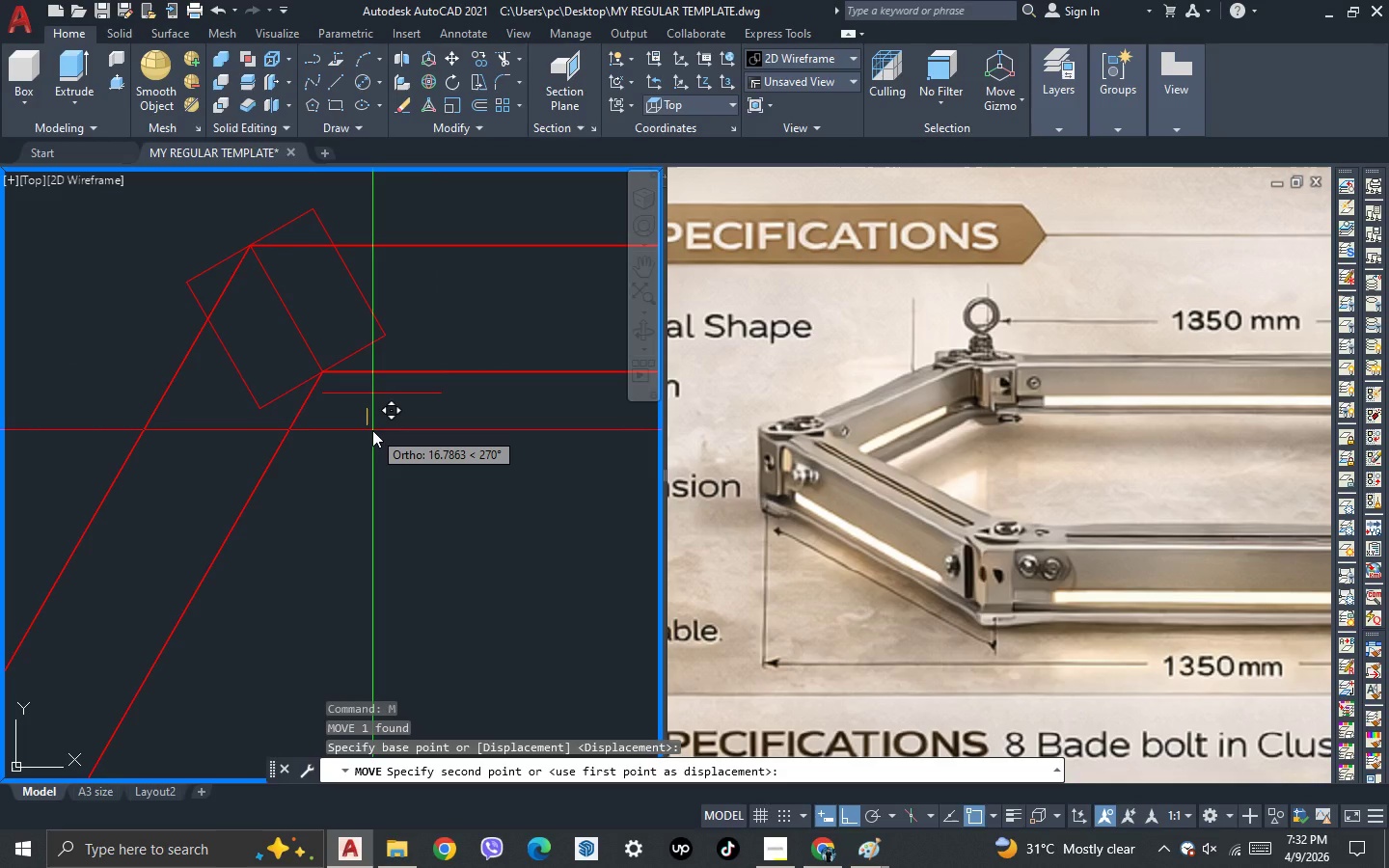 
type(15)
 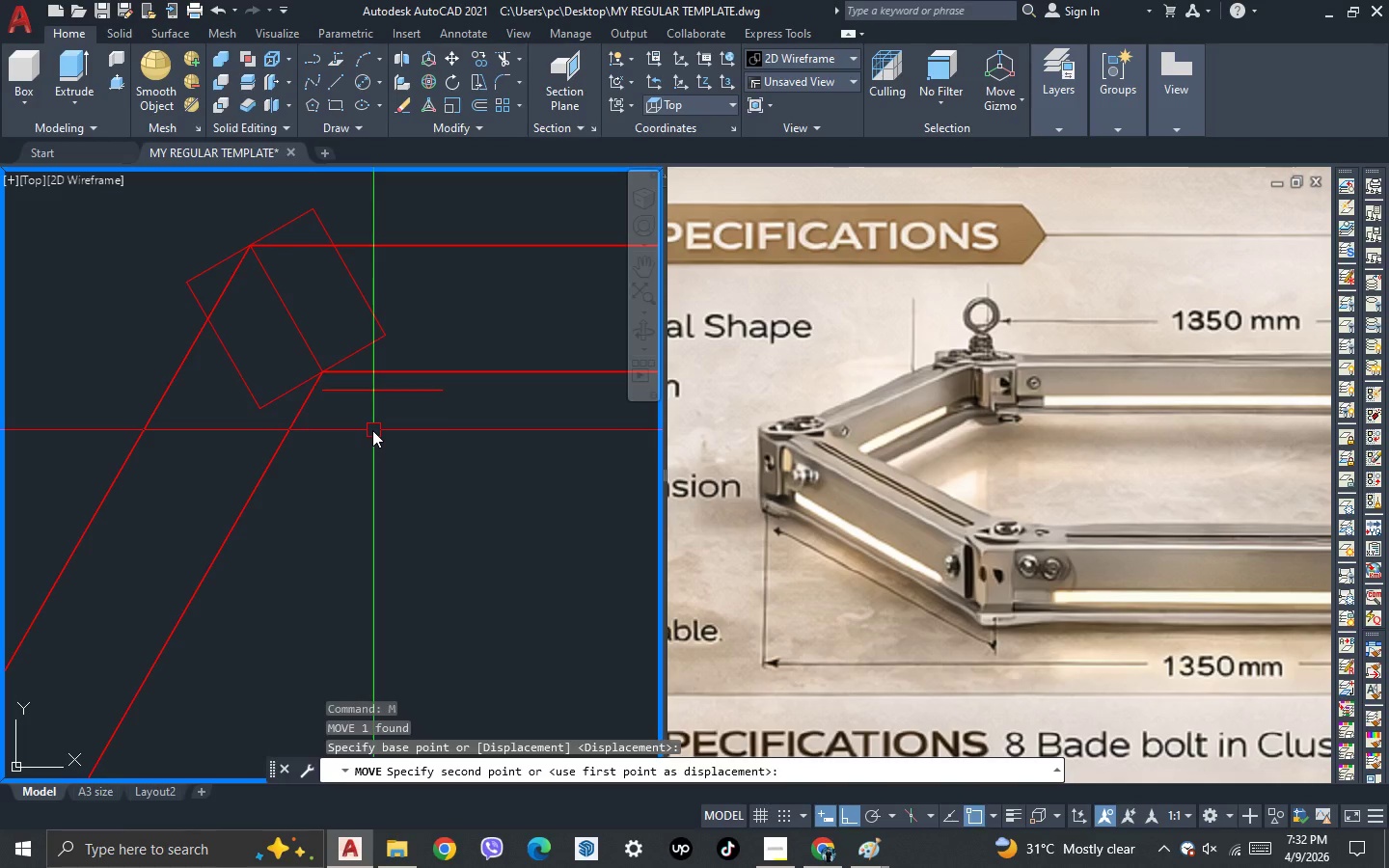 
key(Enter)
 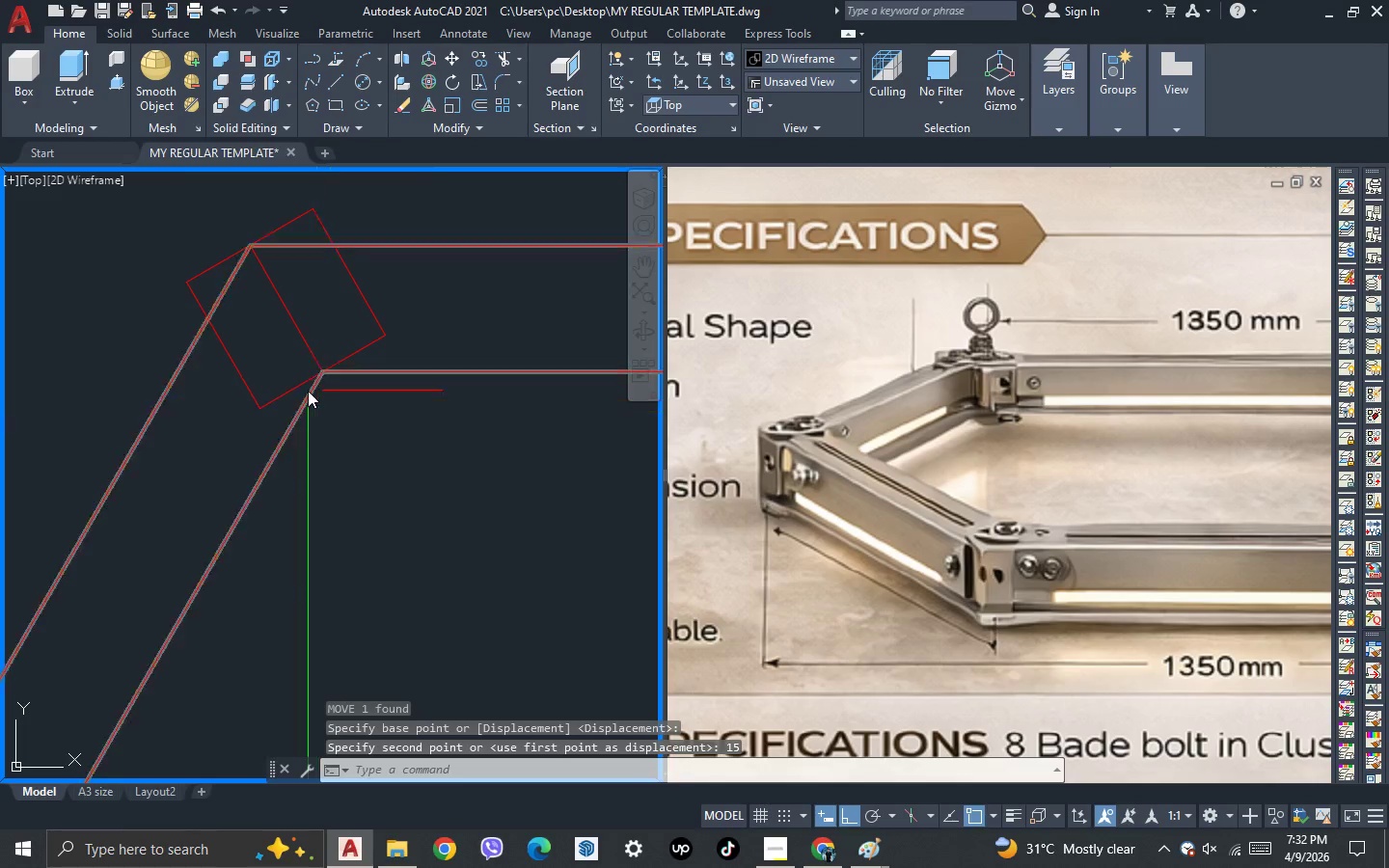 
scroll: coordinate [308, 391], scroll_direction: up, amount: 2.0
 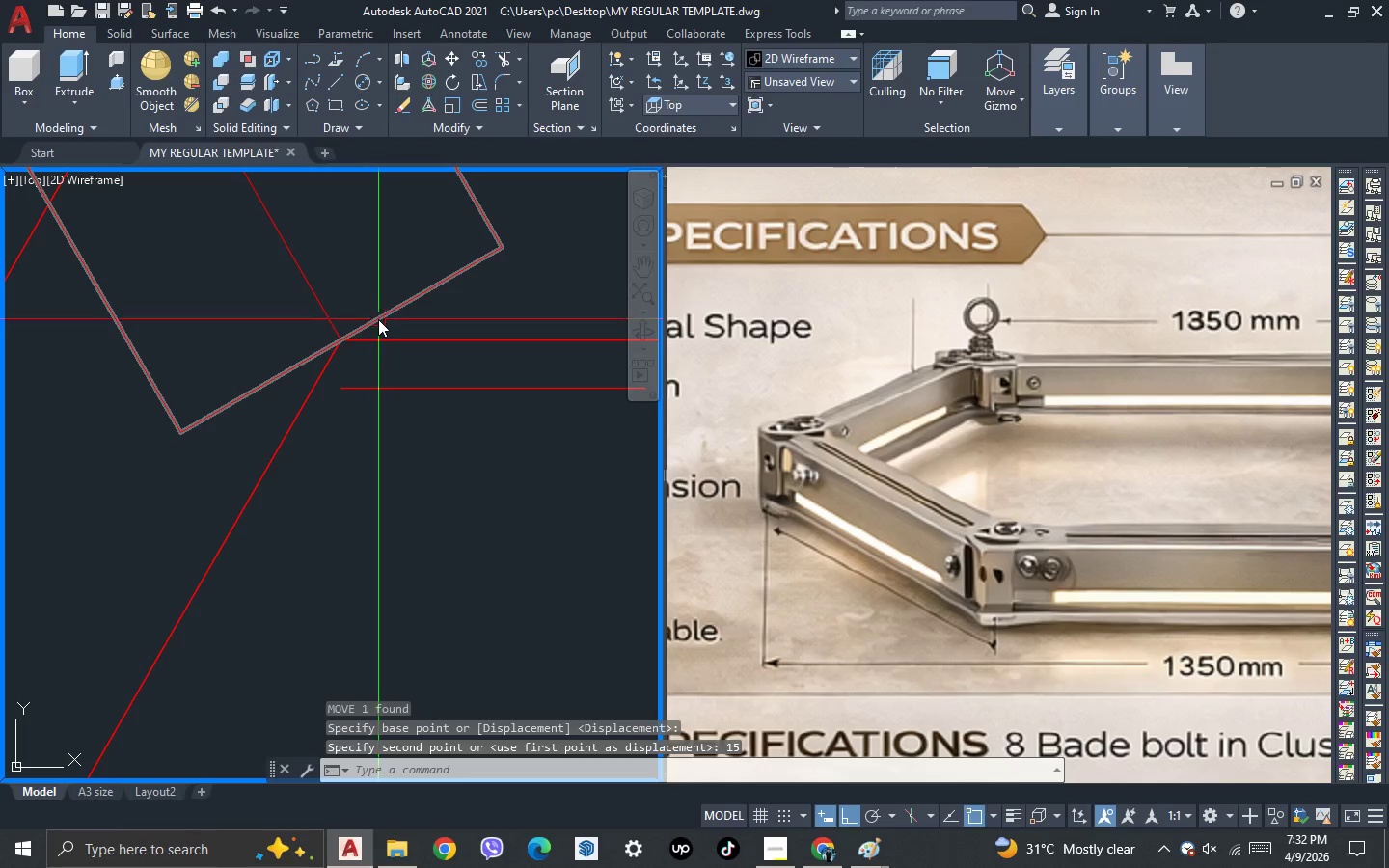 
left_click([378, 320])
 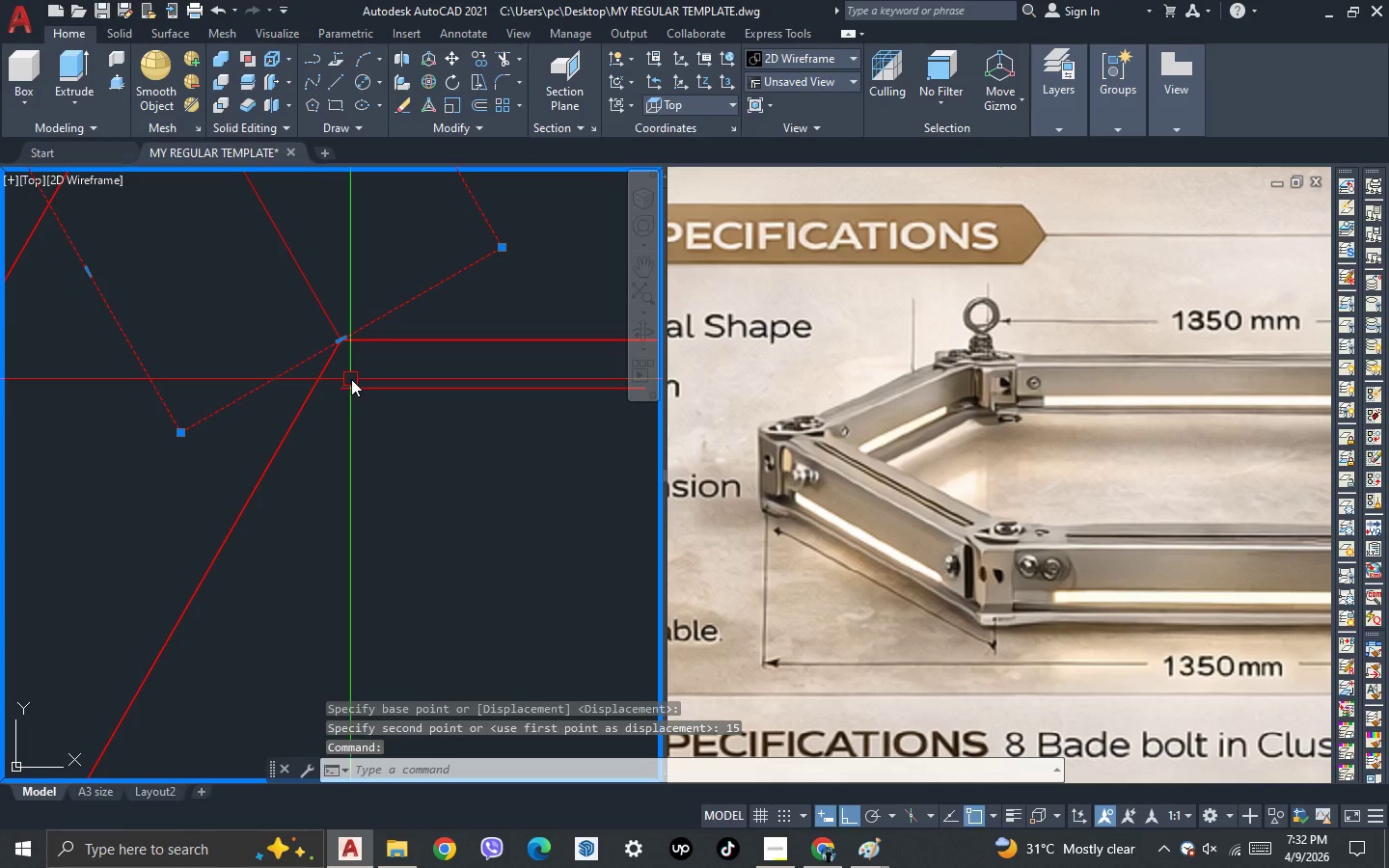 
key(Escape)
 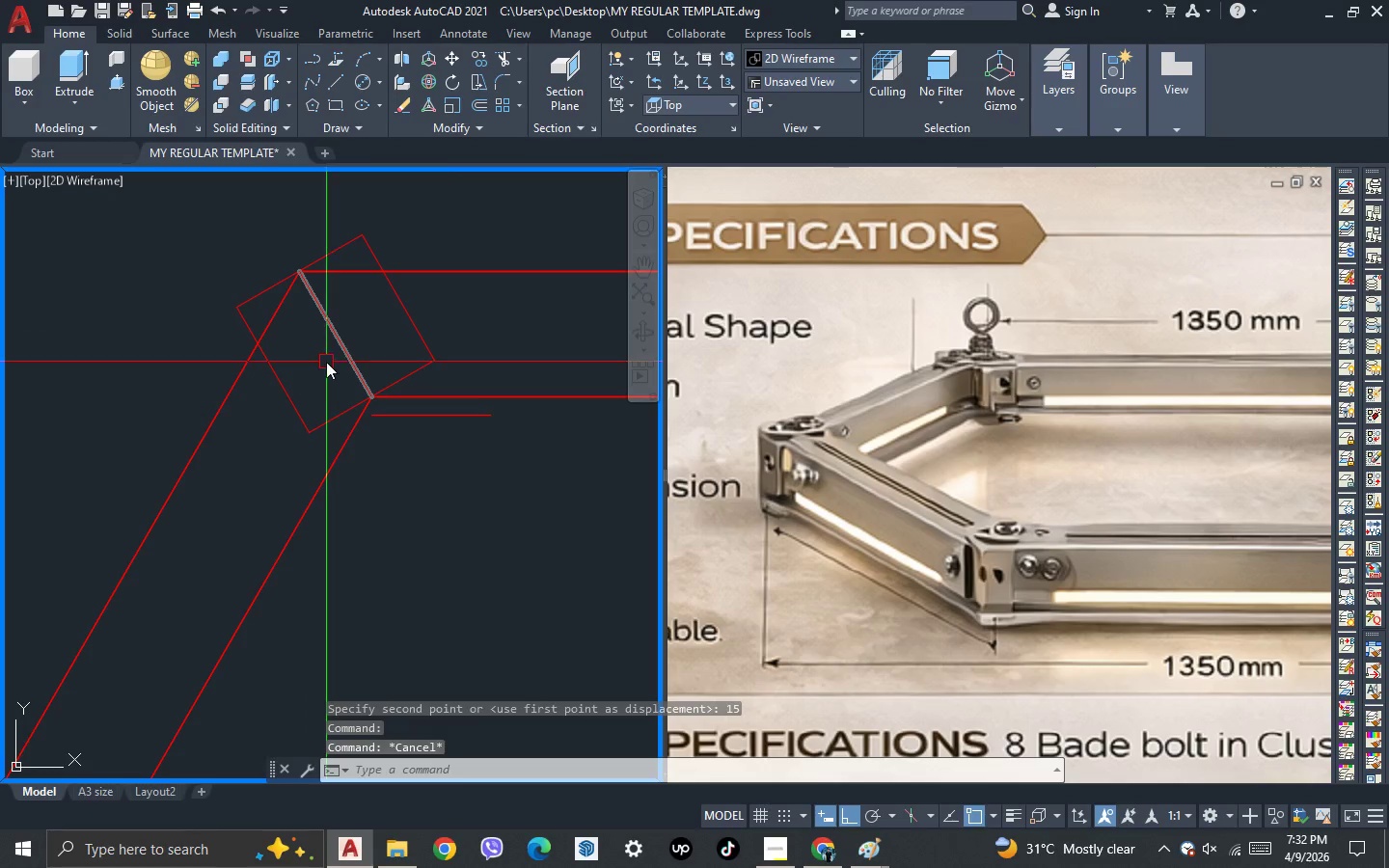 
scroll: coordinate [306, 323], scroll_direction: down, amount: 2.0
 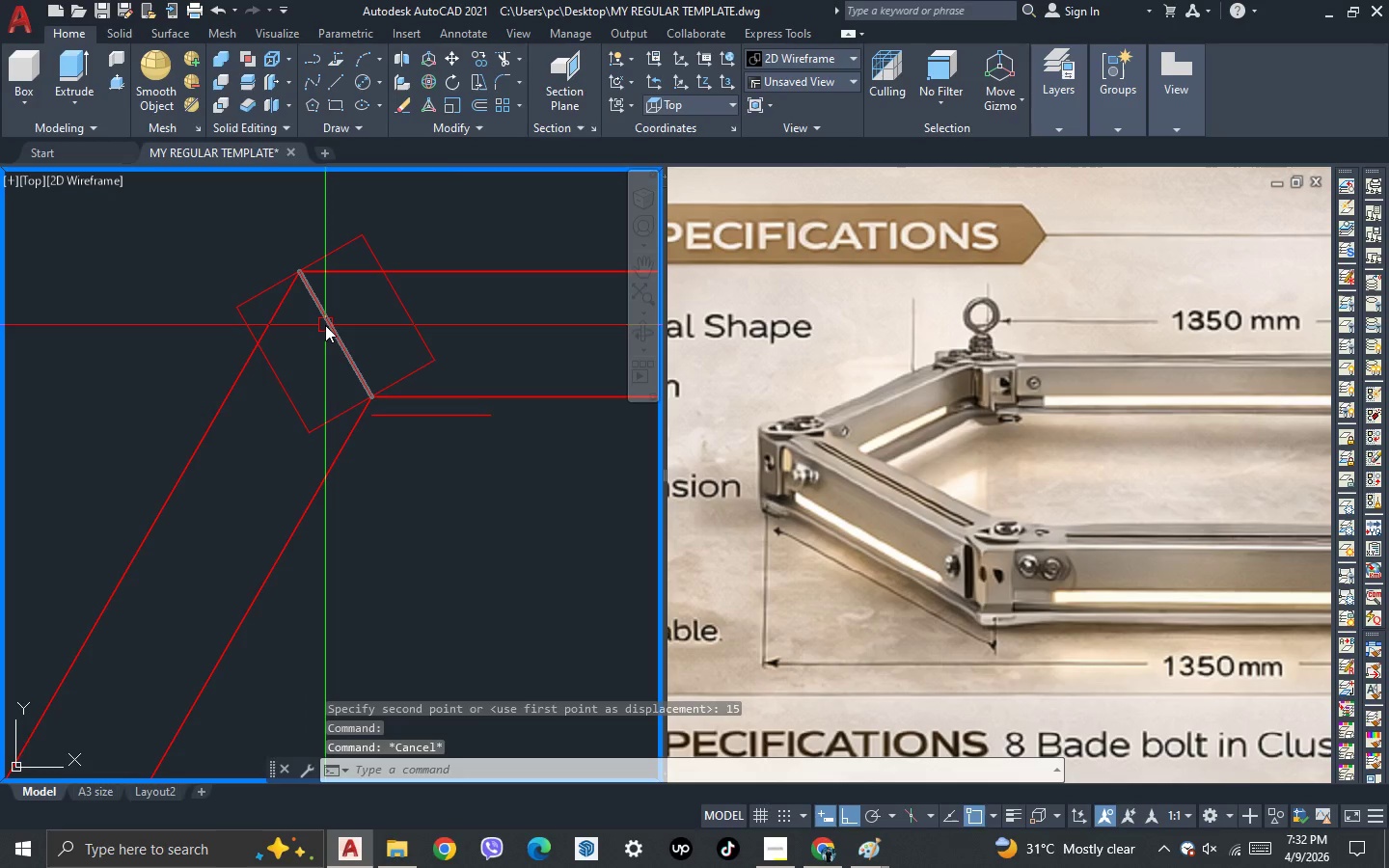 
type(tr )
 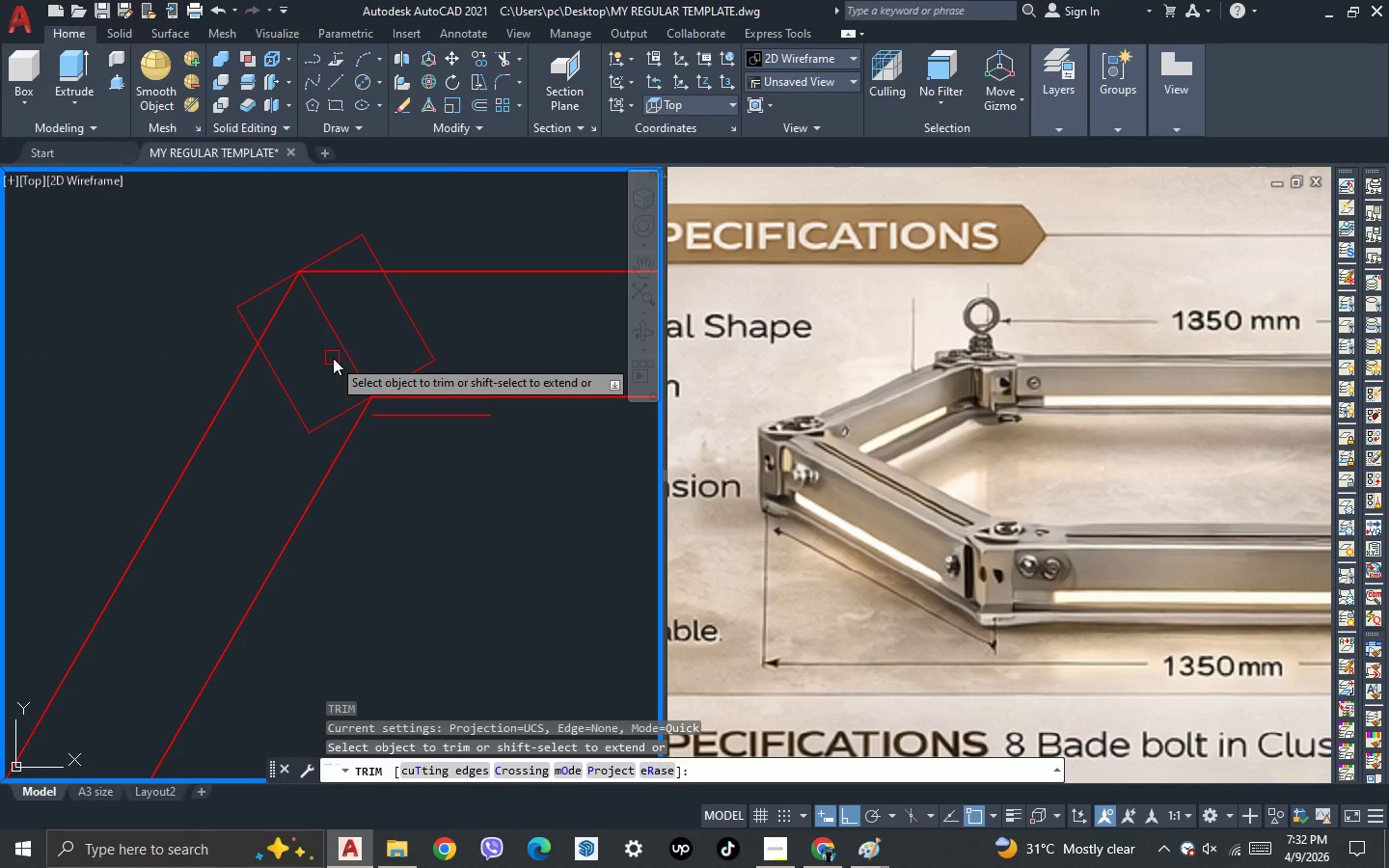 
hold_key(key=ShiftLeft, duration=0.81)
left_click([349, 359])
 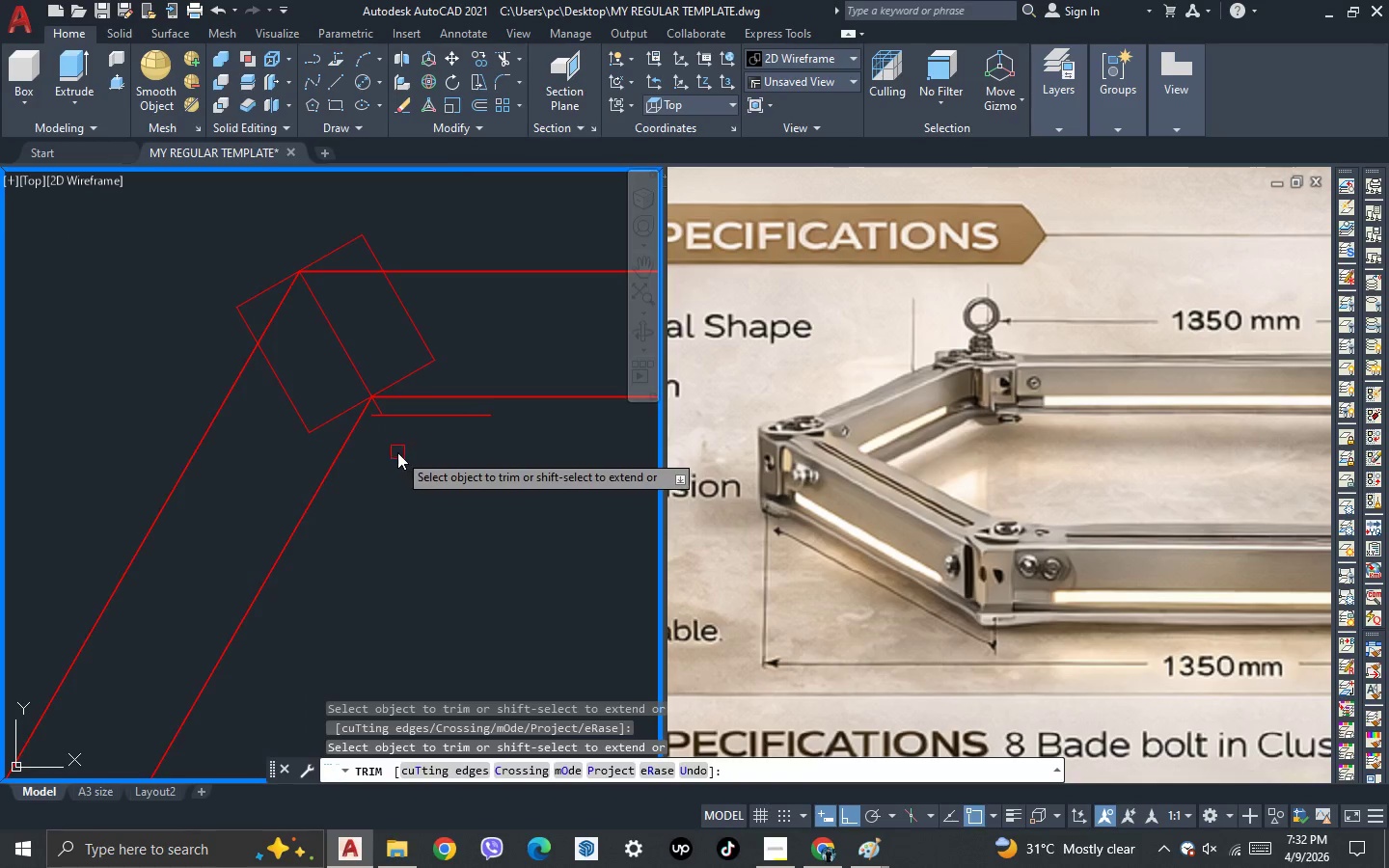 
key(Escape)
 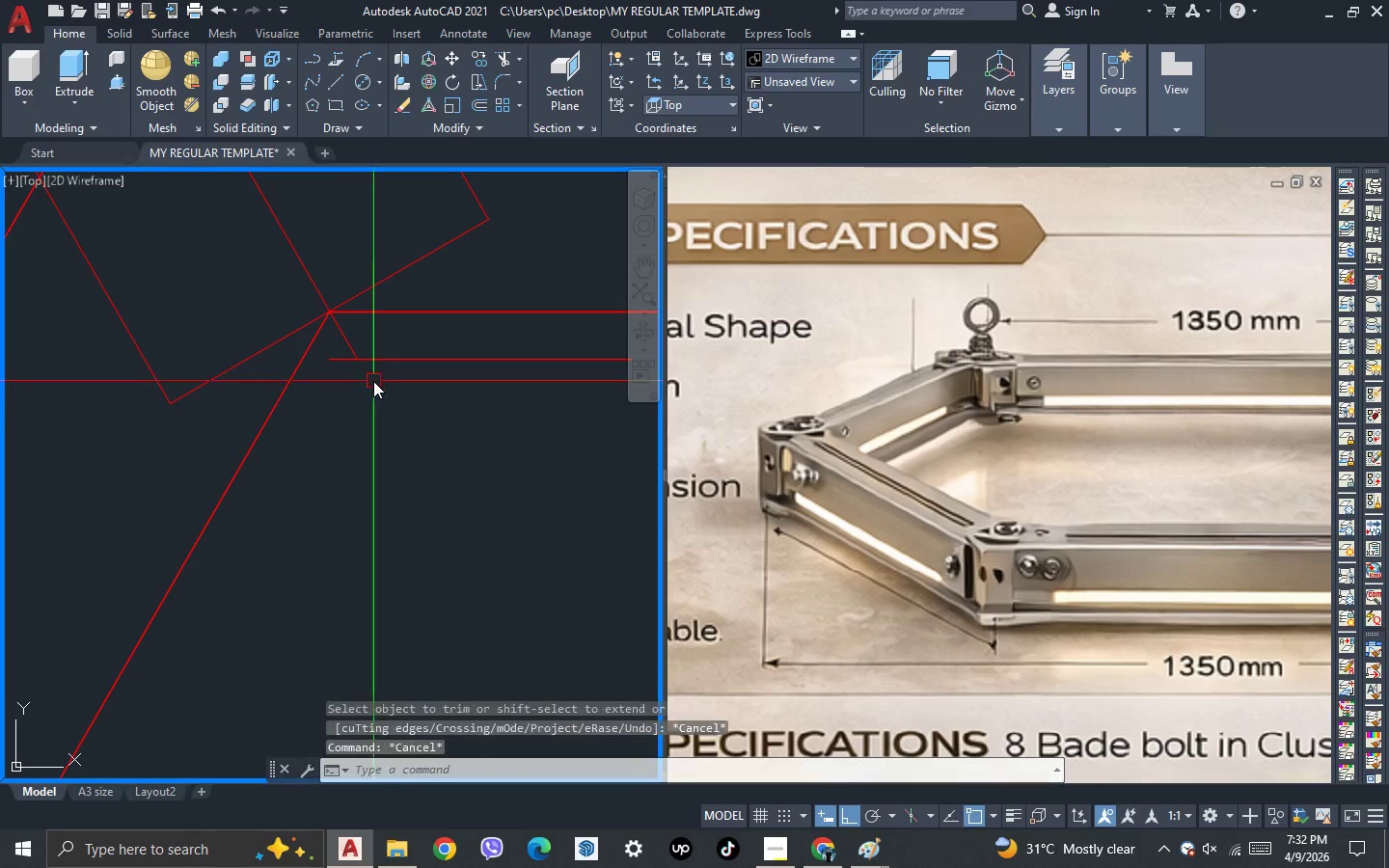 
key(Escape)
 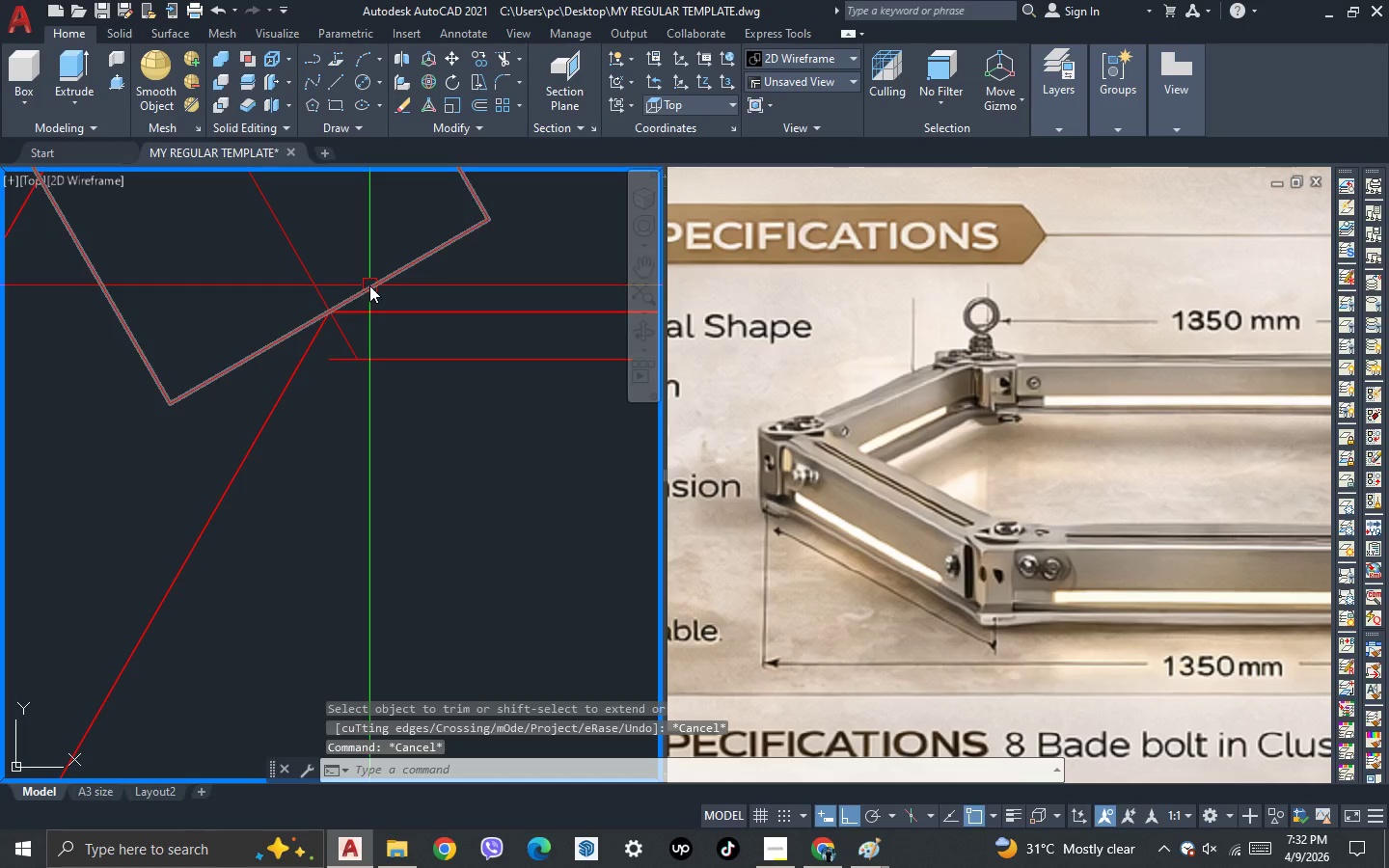 
scroll: coordinate [398, 446], scroll_direction: up, amount: 2.0
 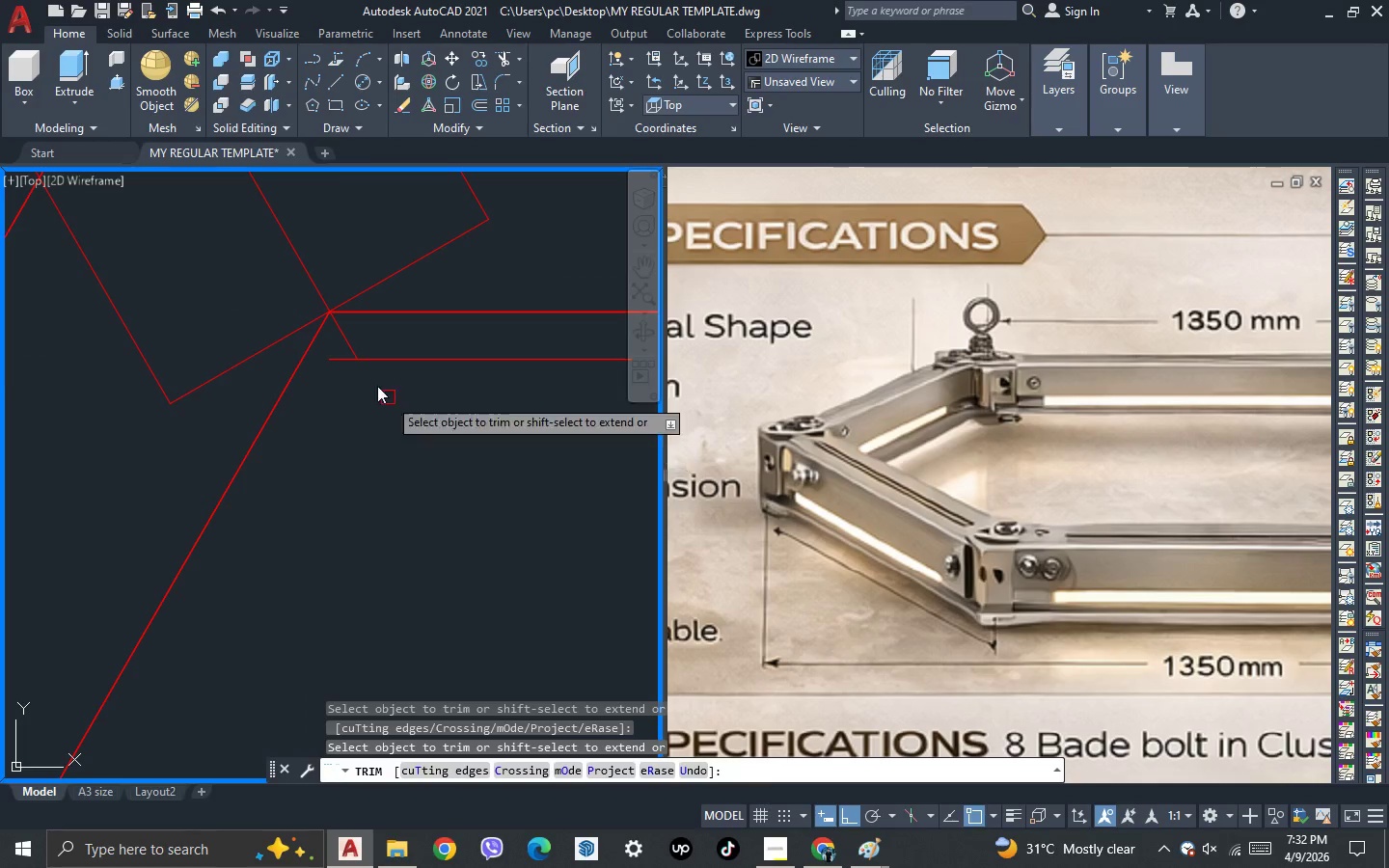 
left_click([369, 285])
 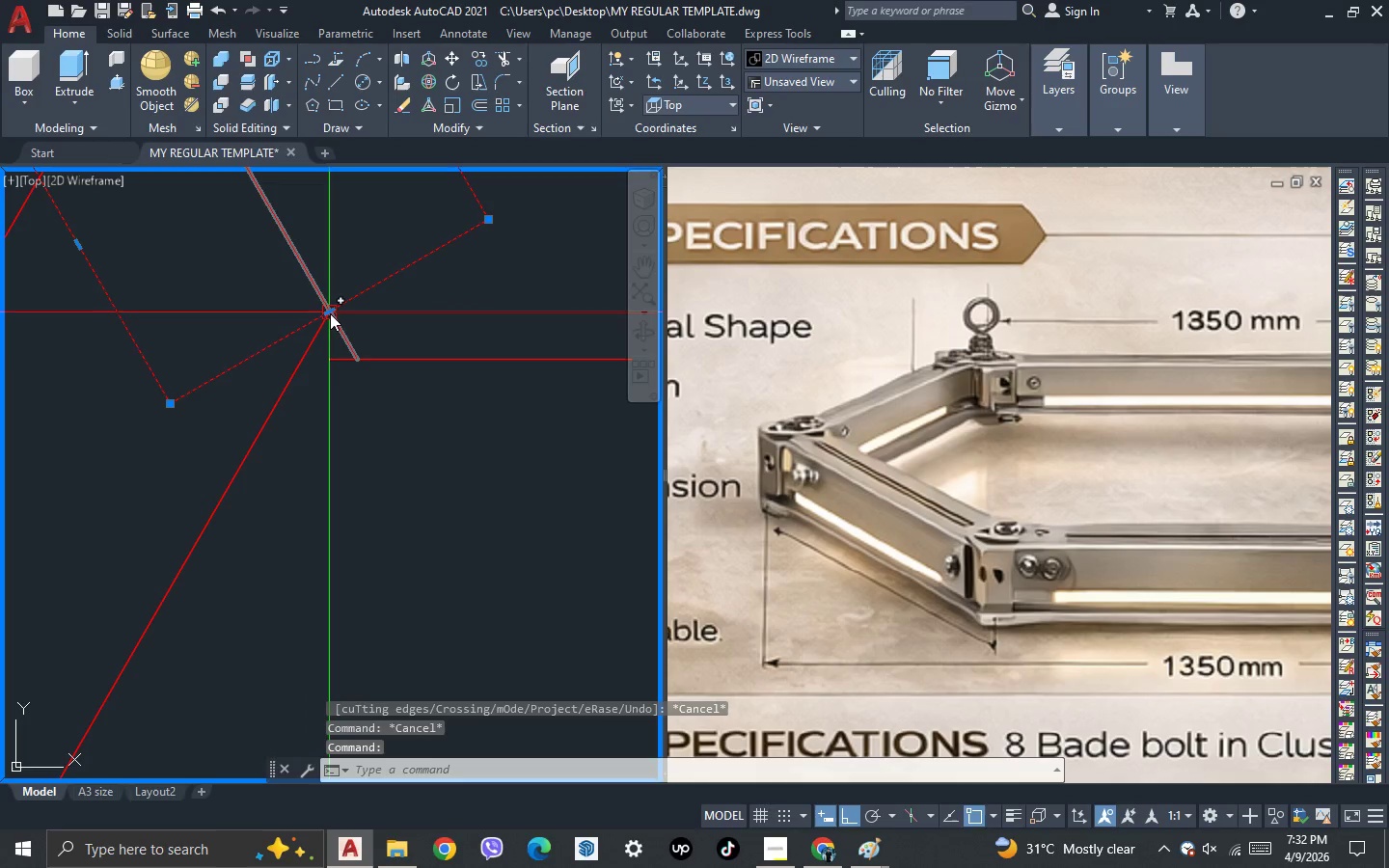 
left_click_drag(start_coordinate=[330, 313], to_coordinate=[333, 320])
 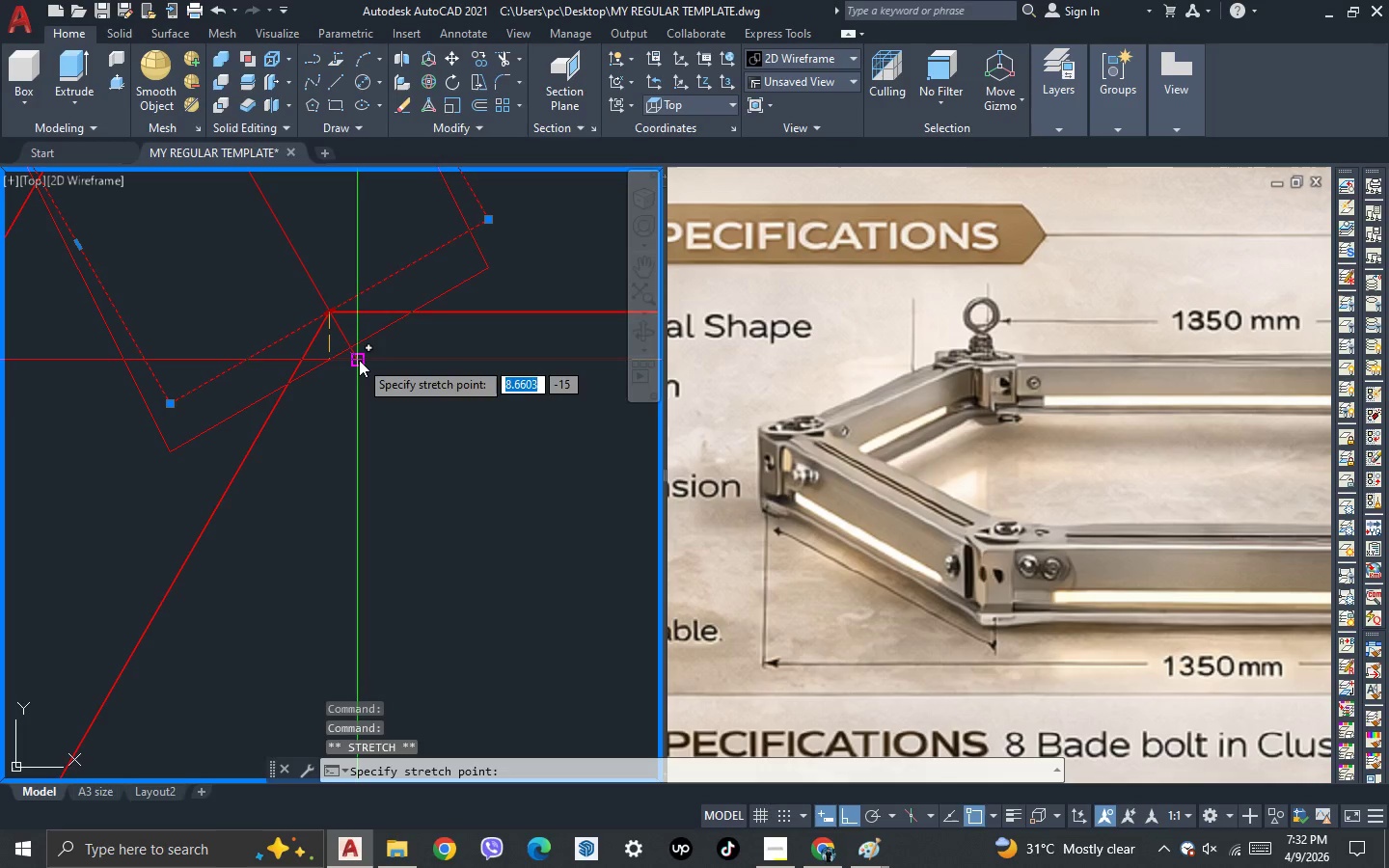 
left_click([359, 360])
 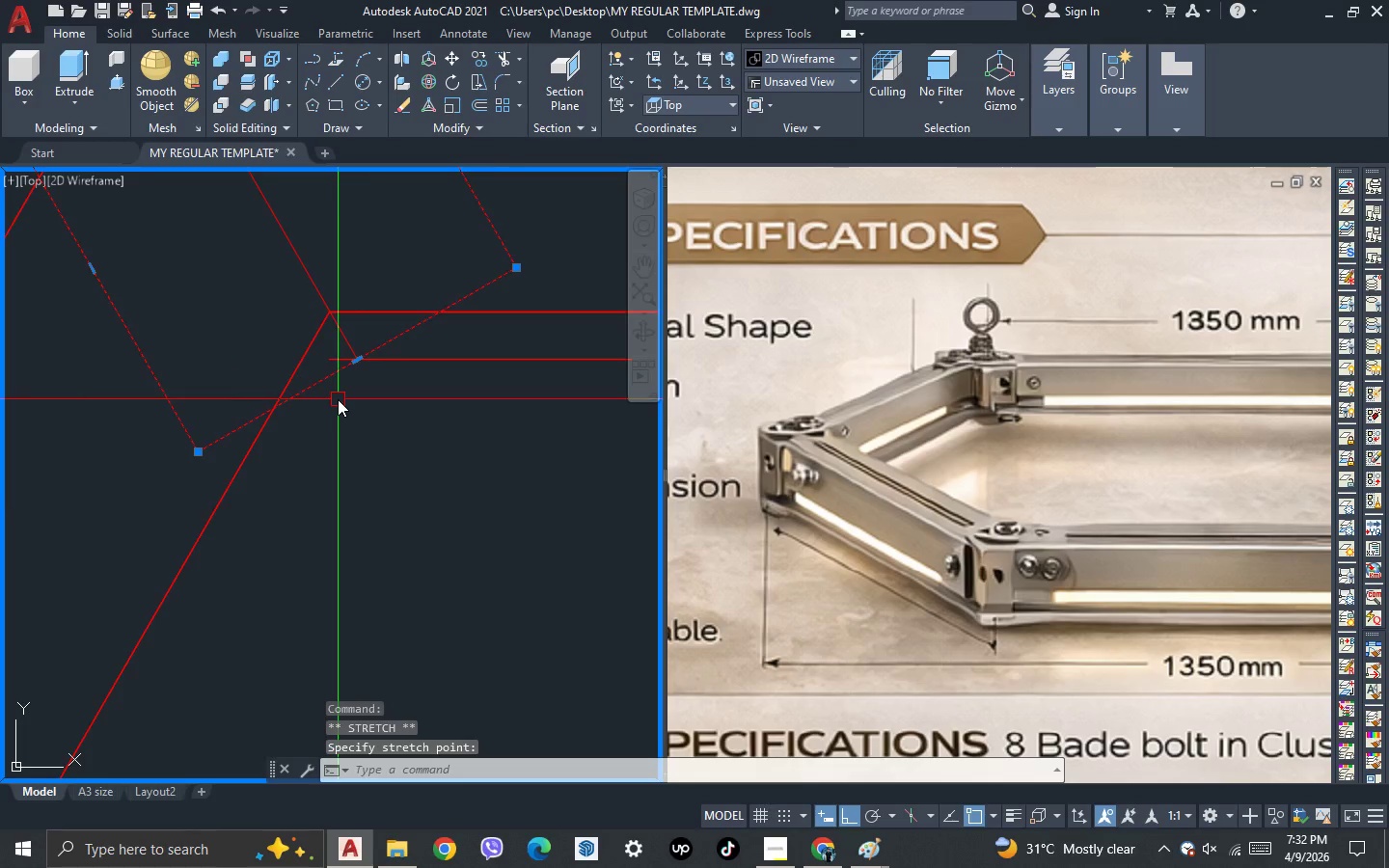 
scroll: coordinate [338, 399], scroll_direction: down, amount: 2.0
 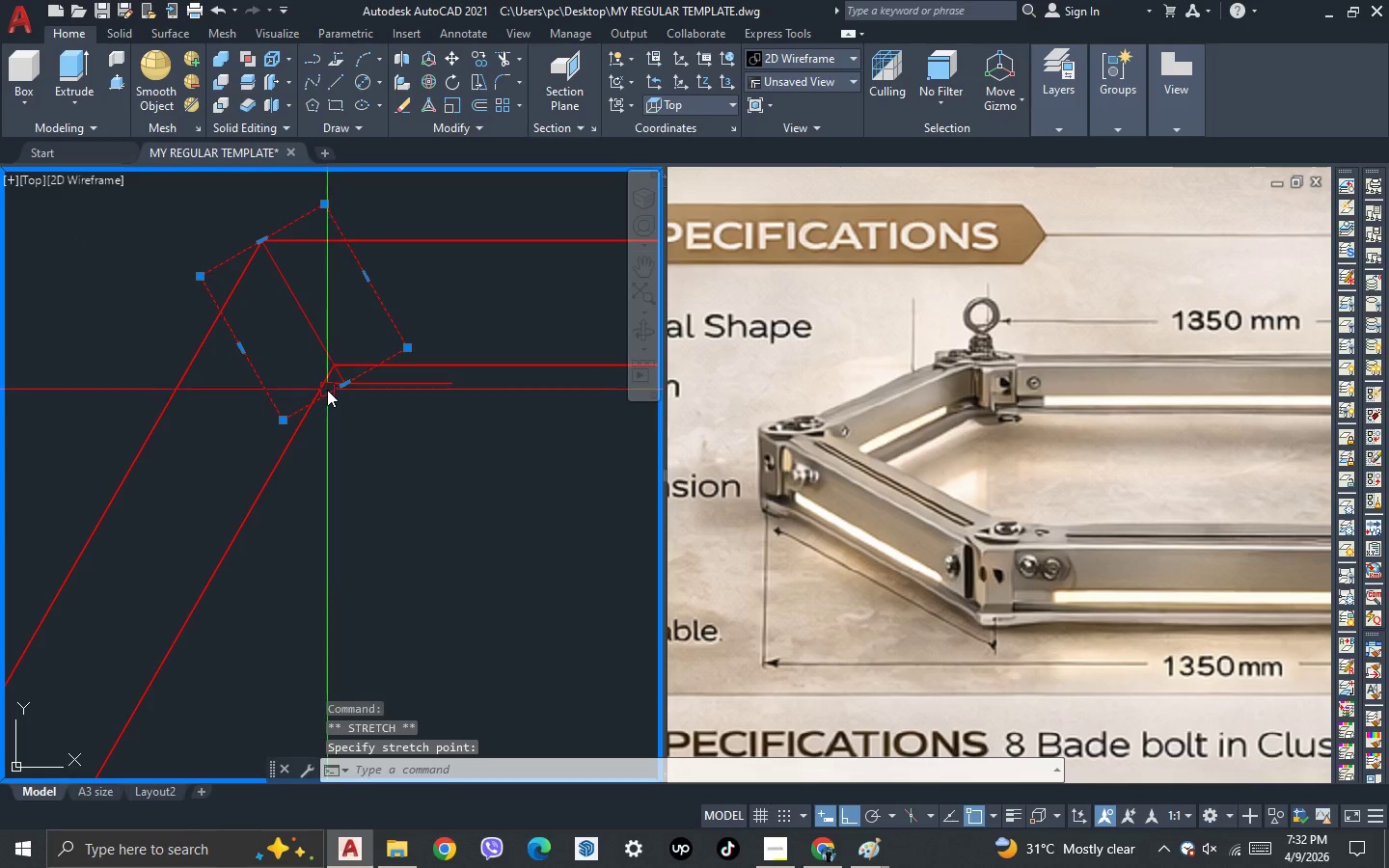 
scroll: coordinate [327, 389], scroll_direction: up, amount: 2.0
 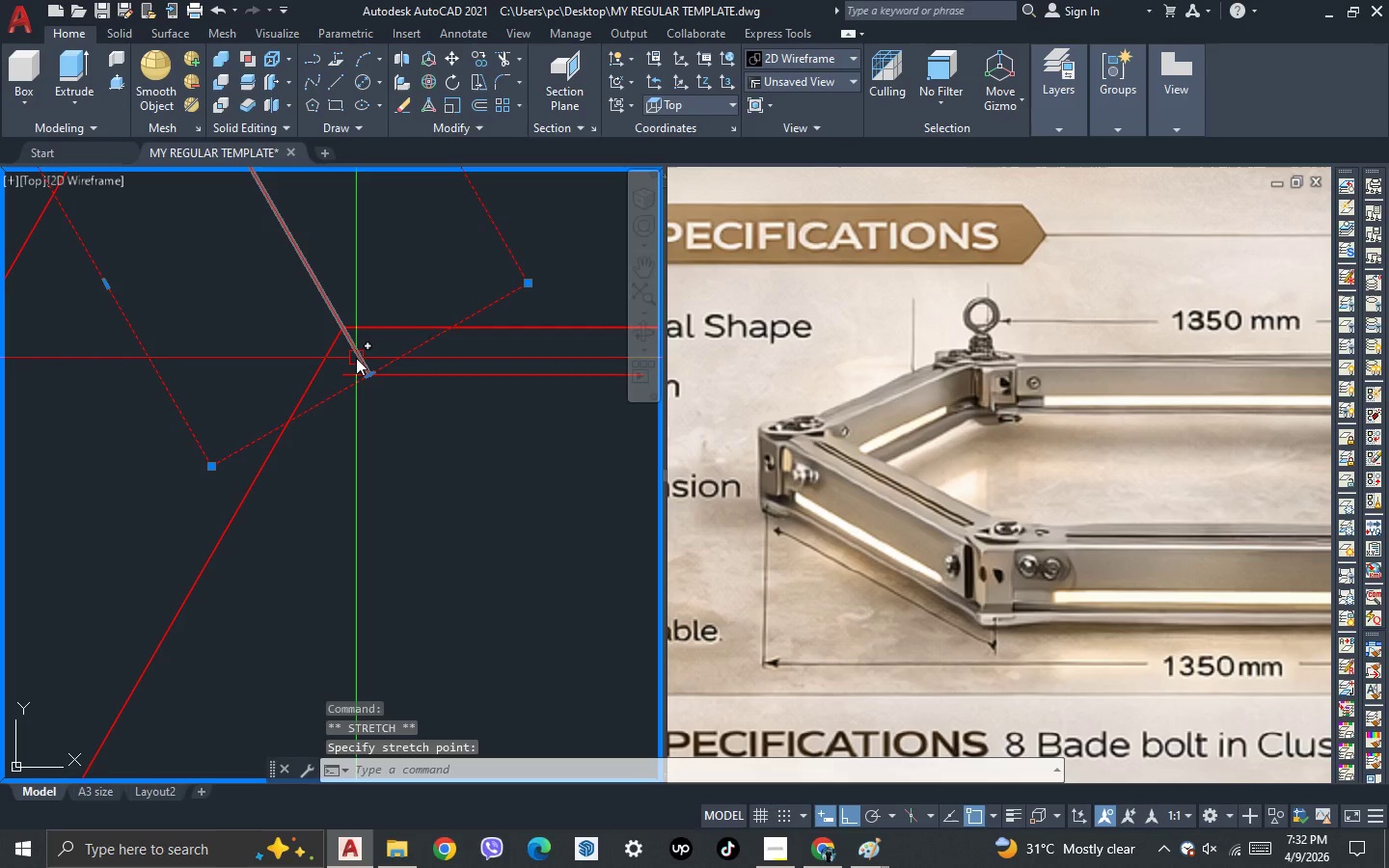 
left_click([356, 358])
 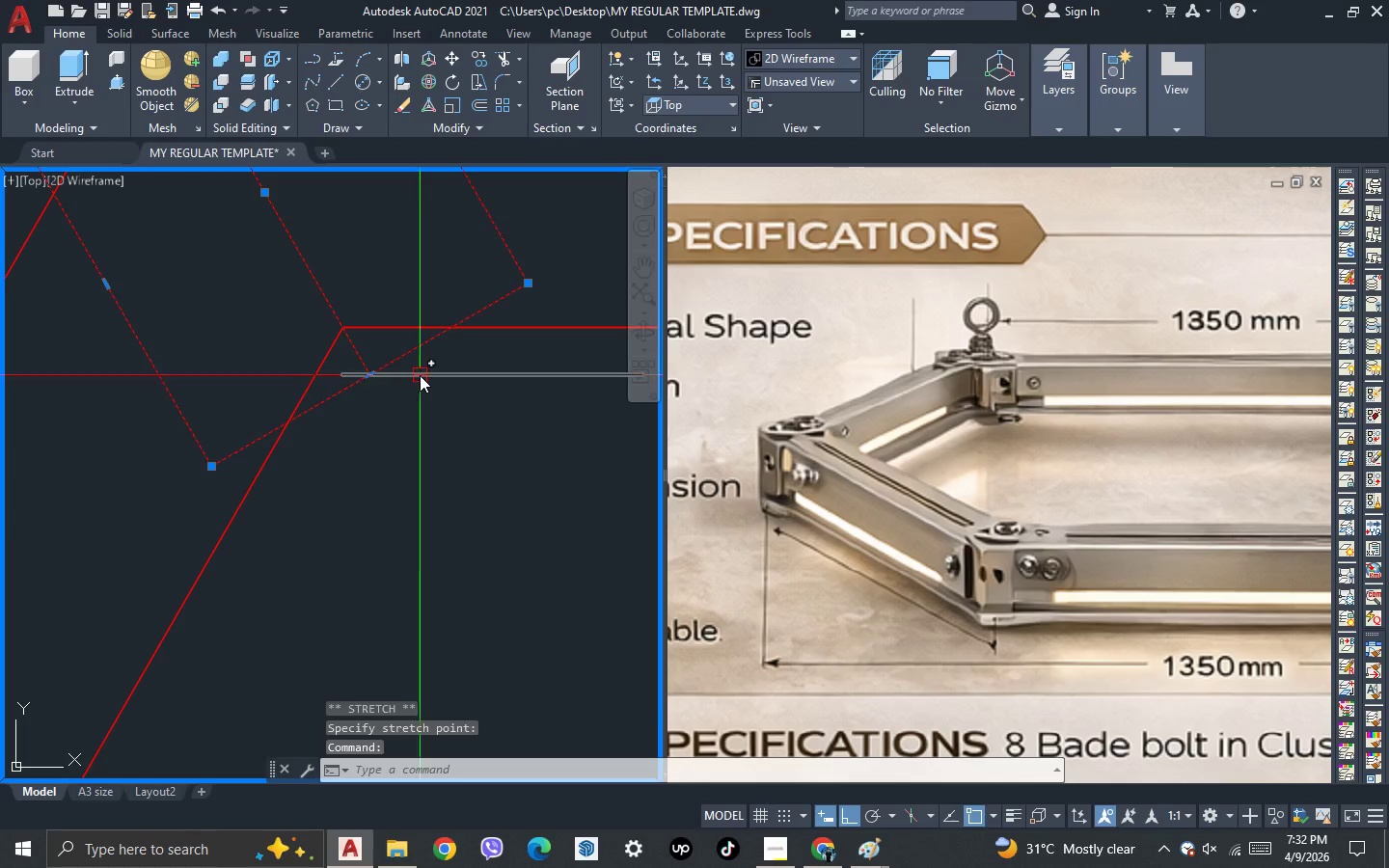 
left_click([420, 373])
 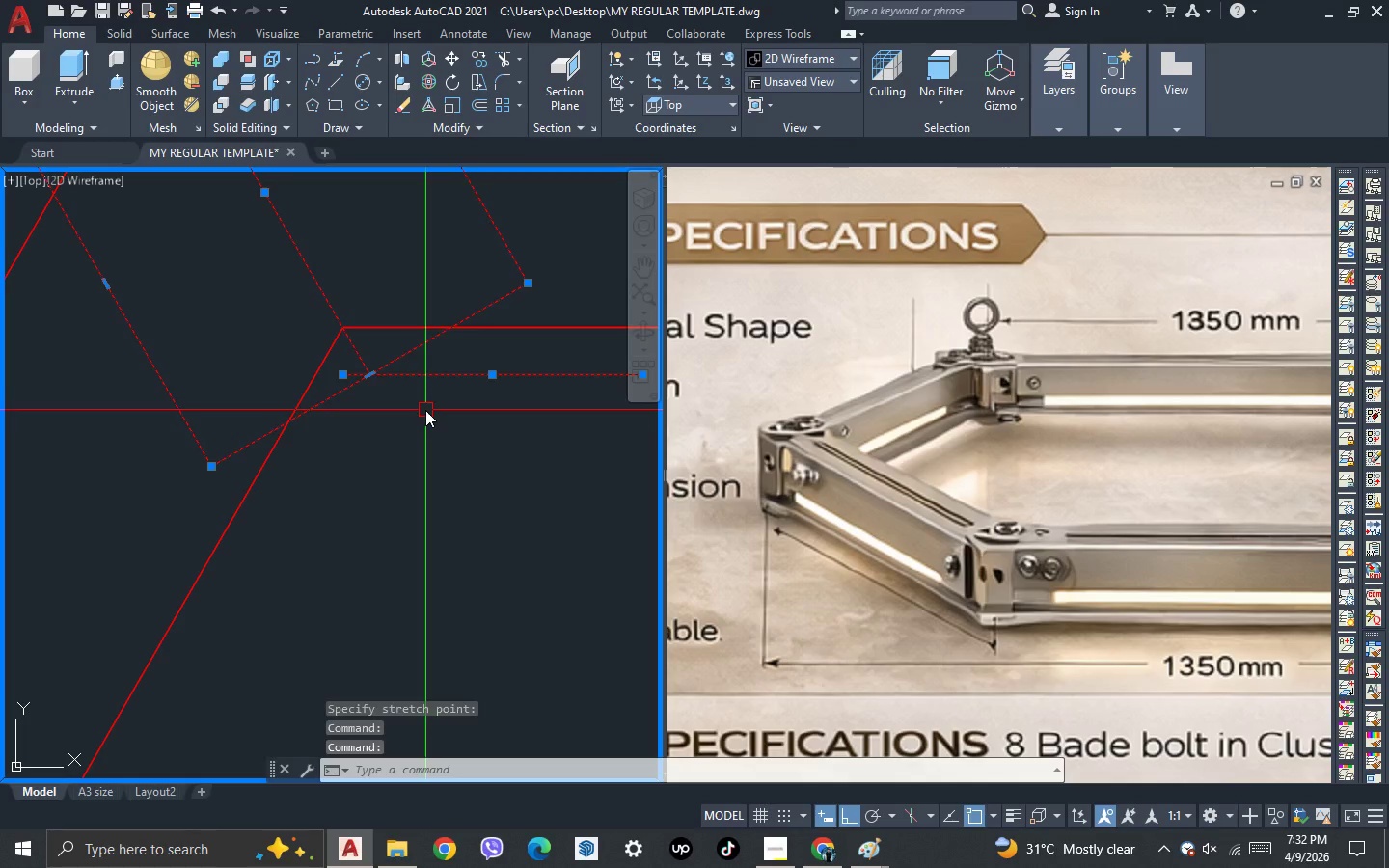 
key(Delete)
 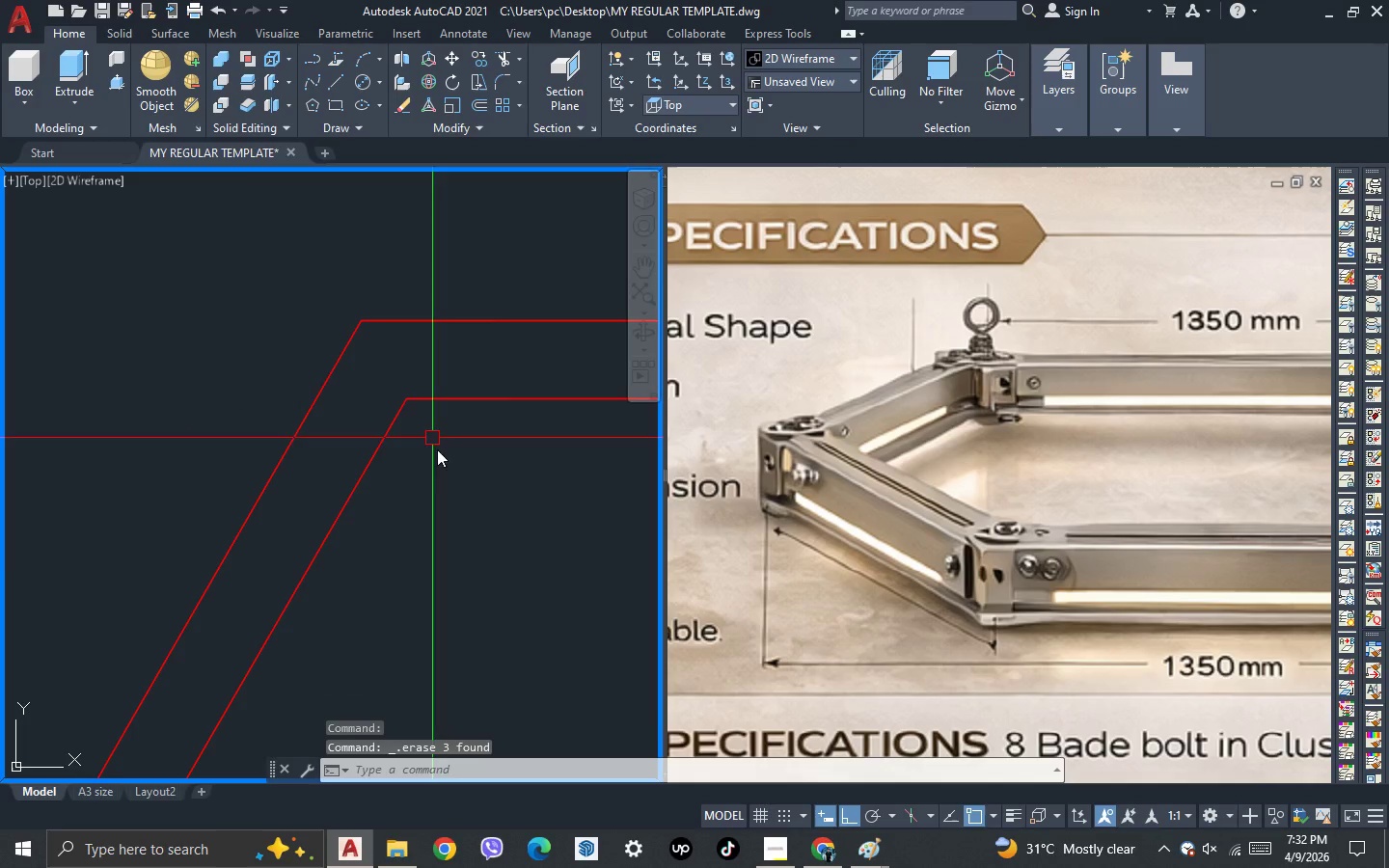 
scroll: coordinate [430, 433], scroll_direction: down, amount: 3.0
 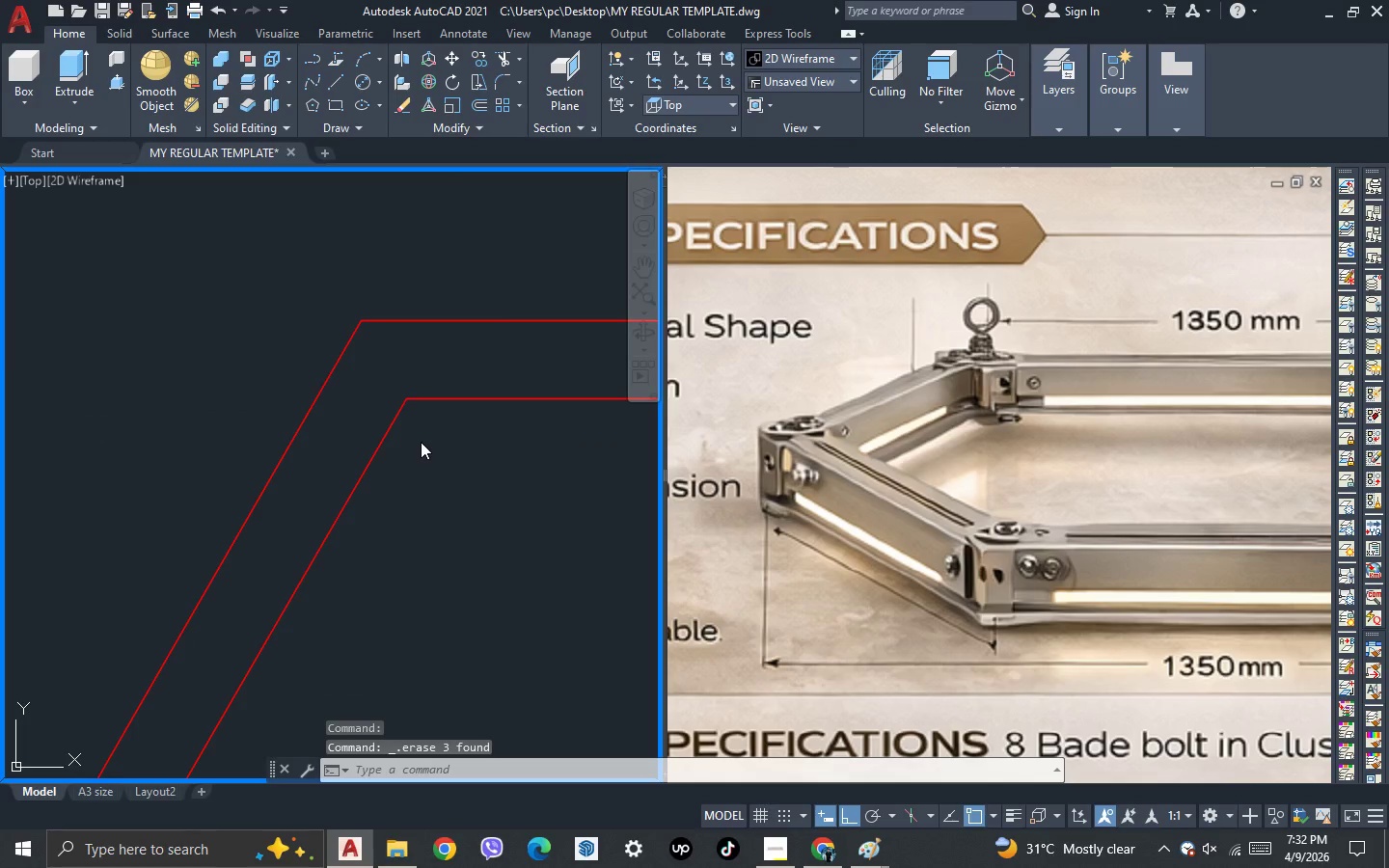 
key(Control+Z)
 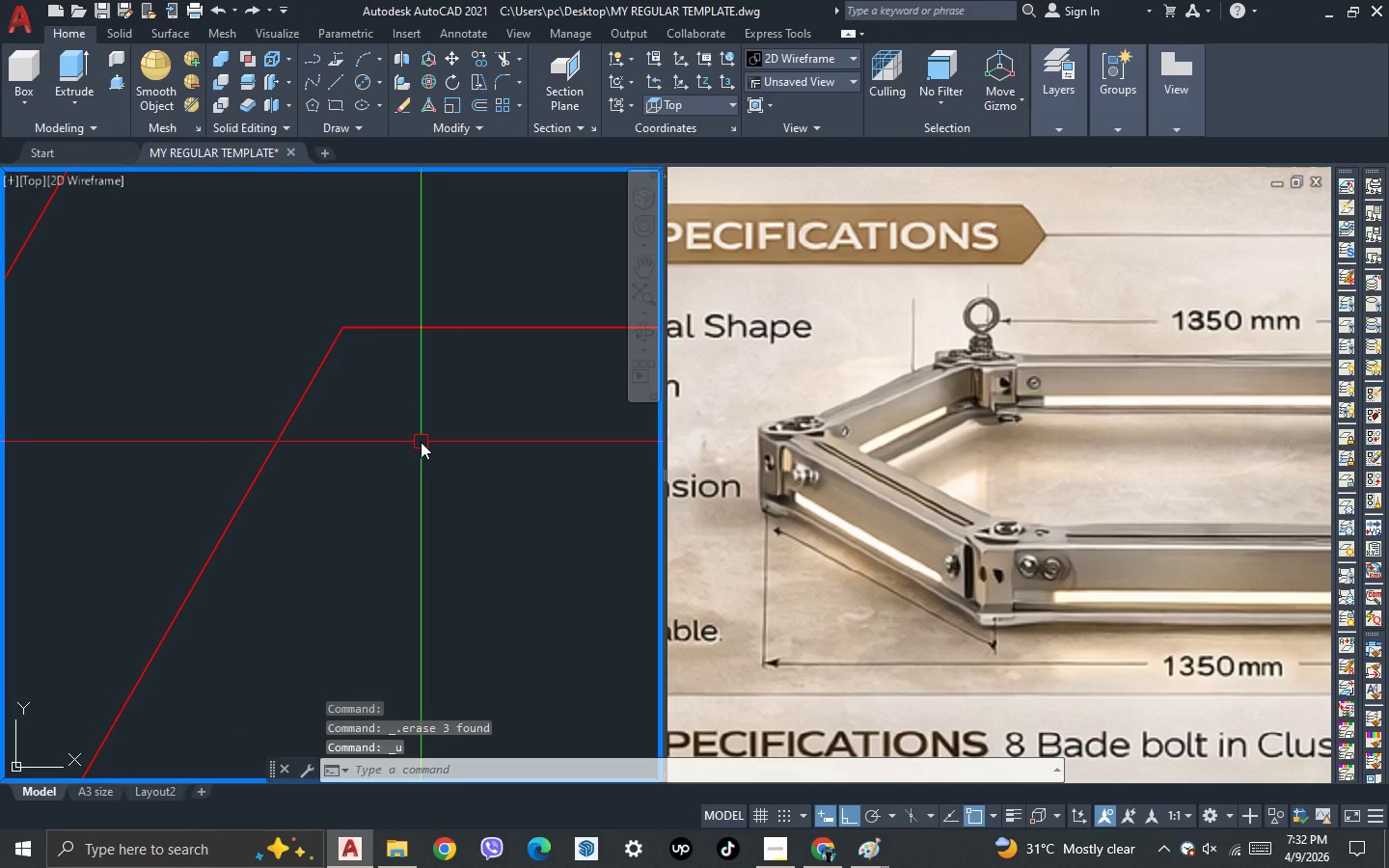 
key(Control+Z)
 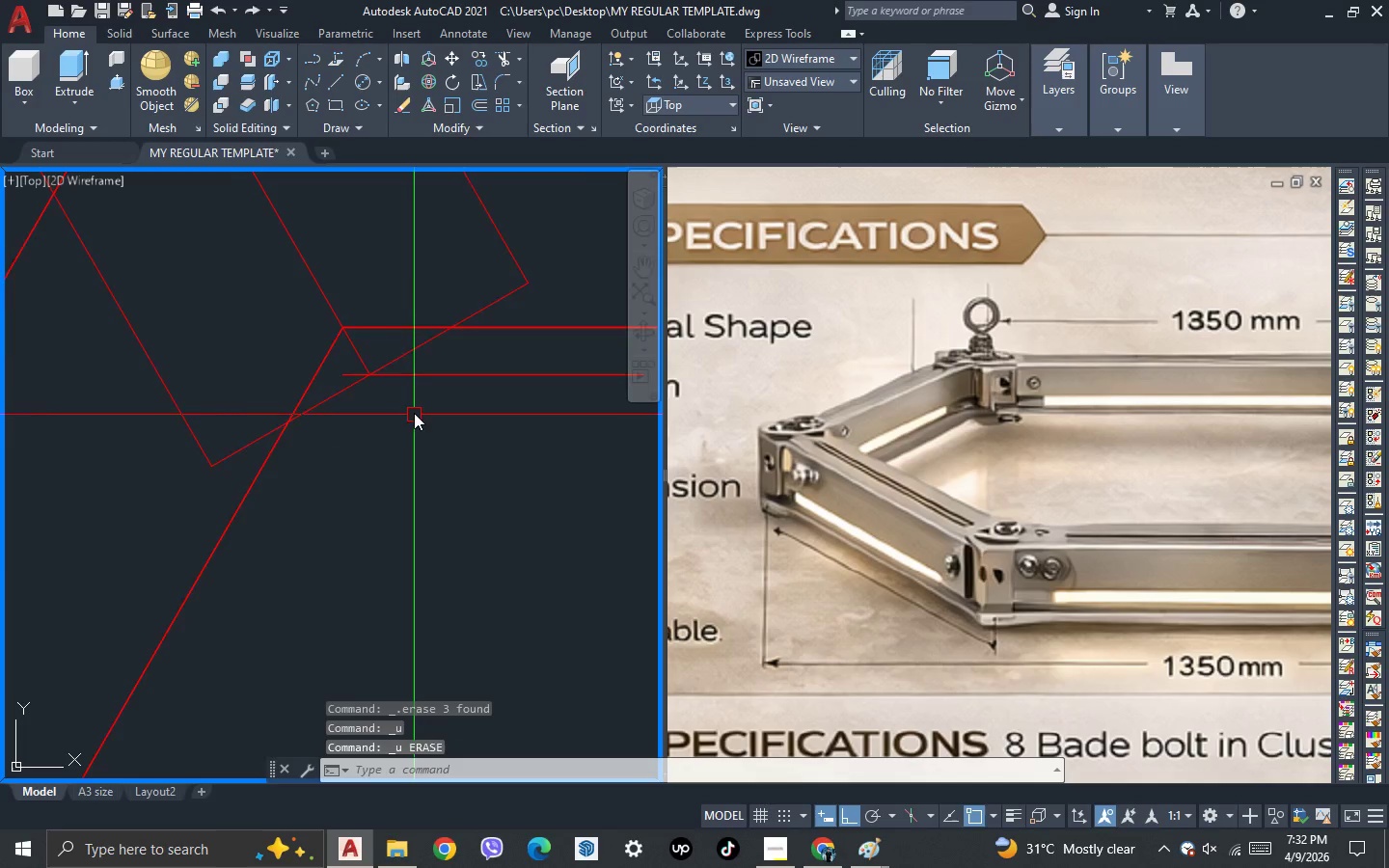 
scroll: coordinate [414, 414], scroll_direction: up, amount: 1.0
 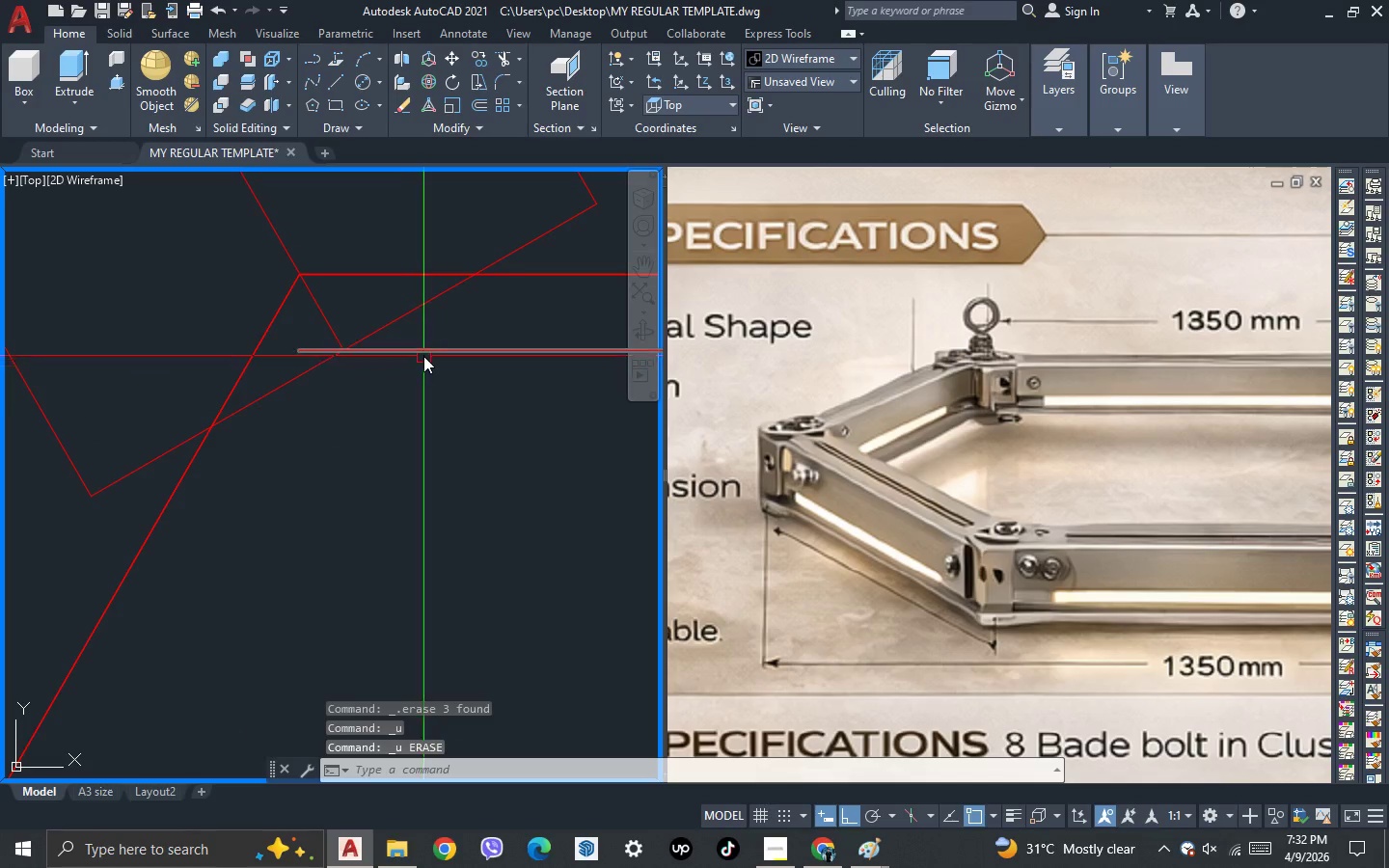 
left_click([423, 356])
 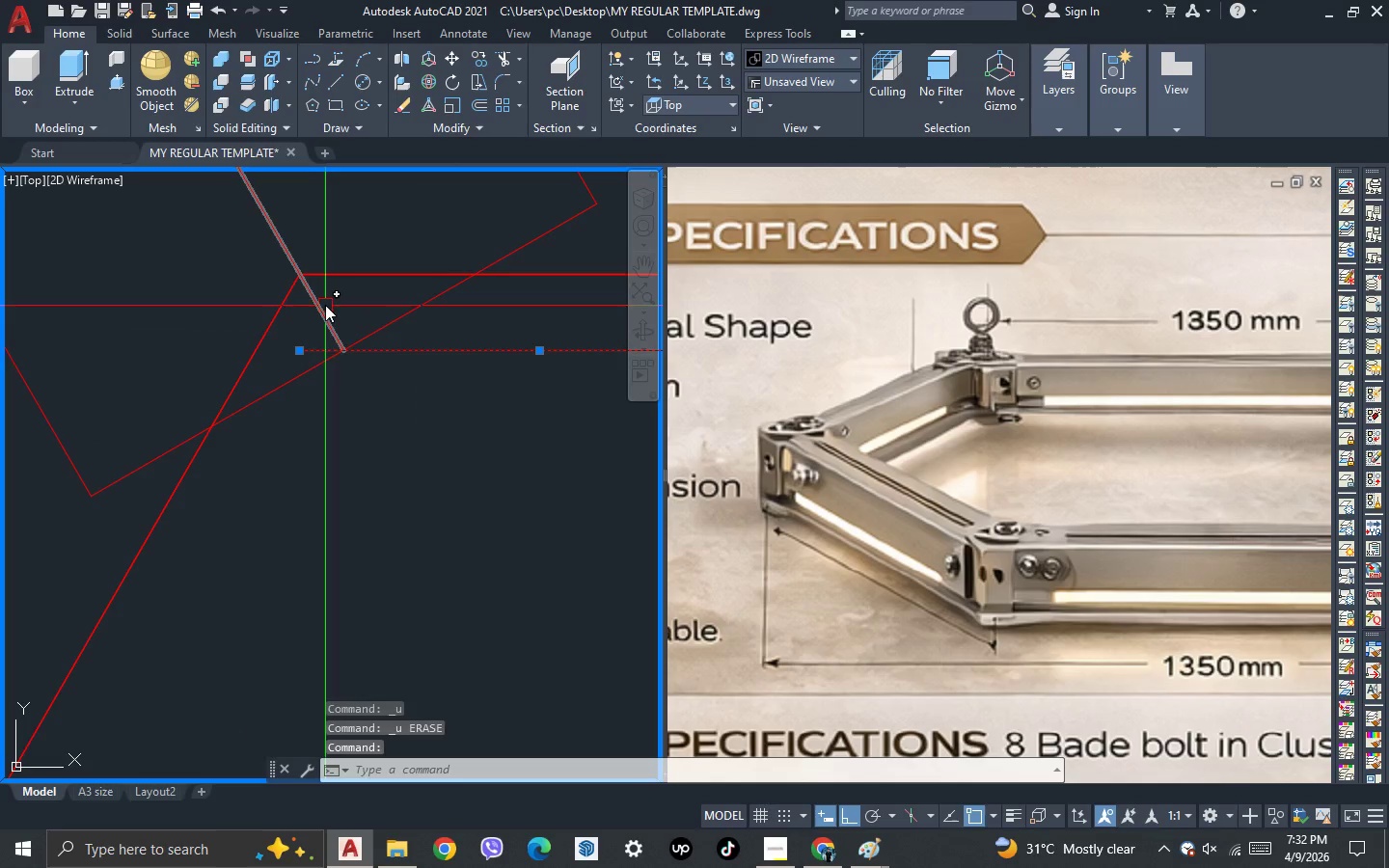 
left_click_drag(start_coordinate=[325, 305], to_coordinate=[321, 358])
 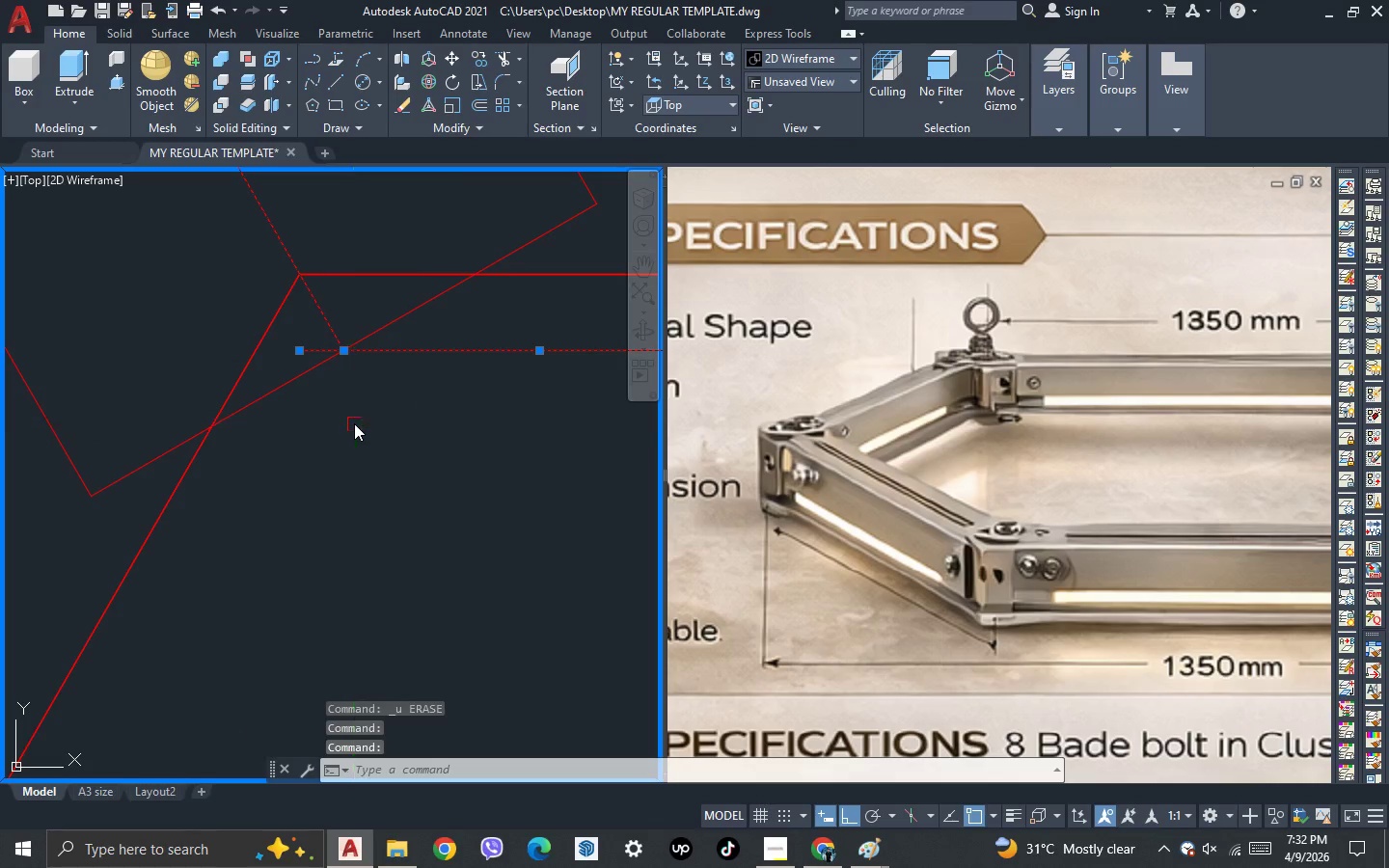 
key(Delete)
 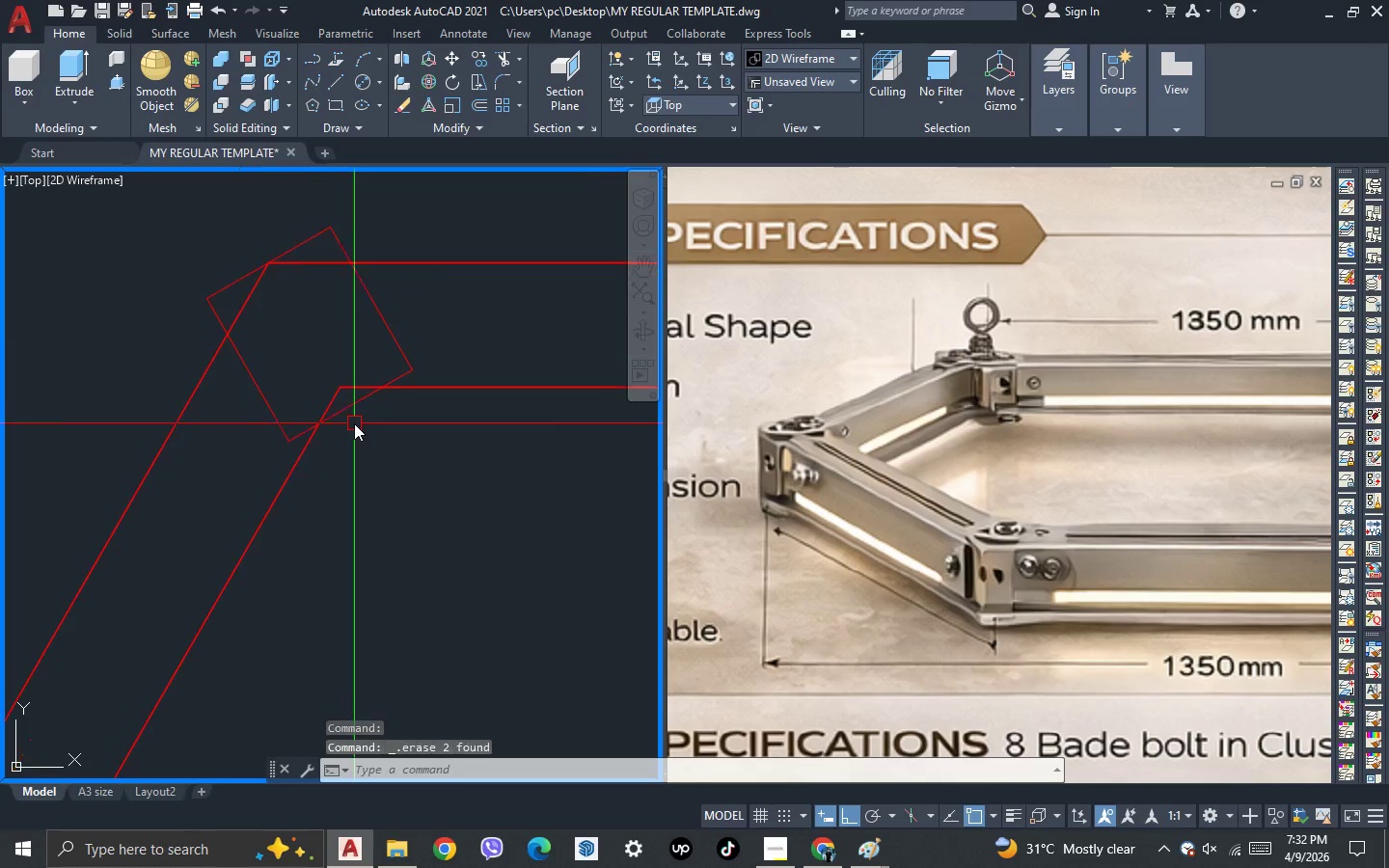 
scroll: coordinate [354, 423], scroll_direction: down, amount: 3.0
 